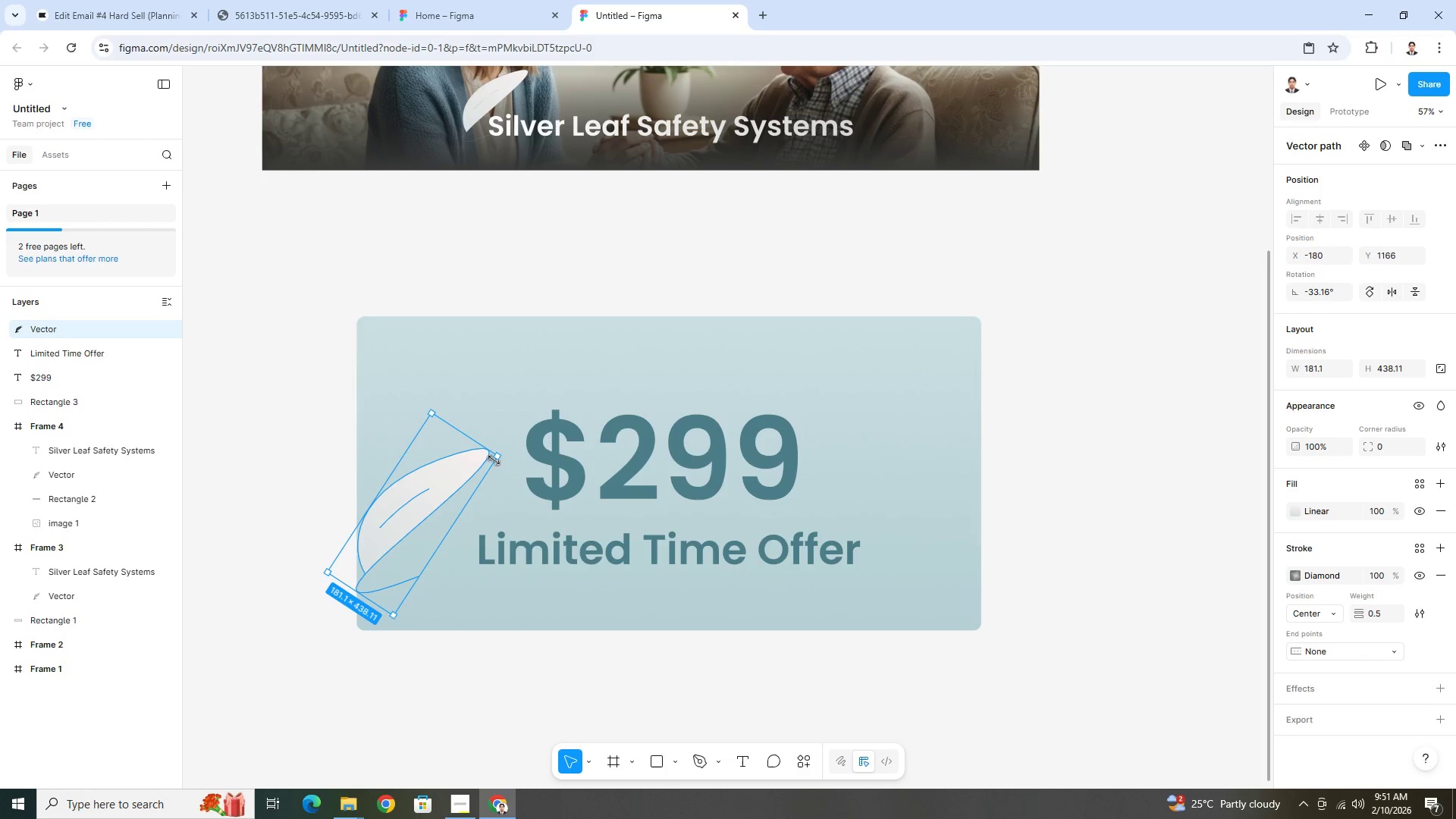 
hold_key(key=ShiftLeft, duration=1.5)
 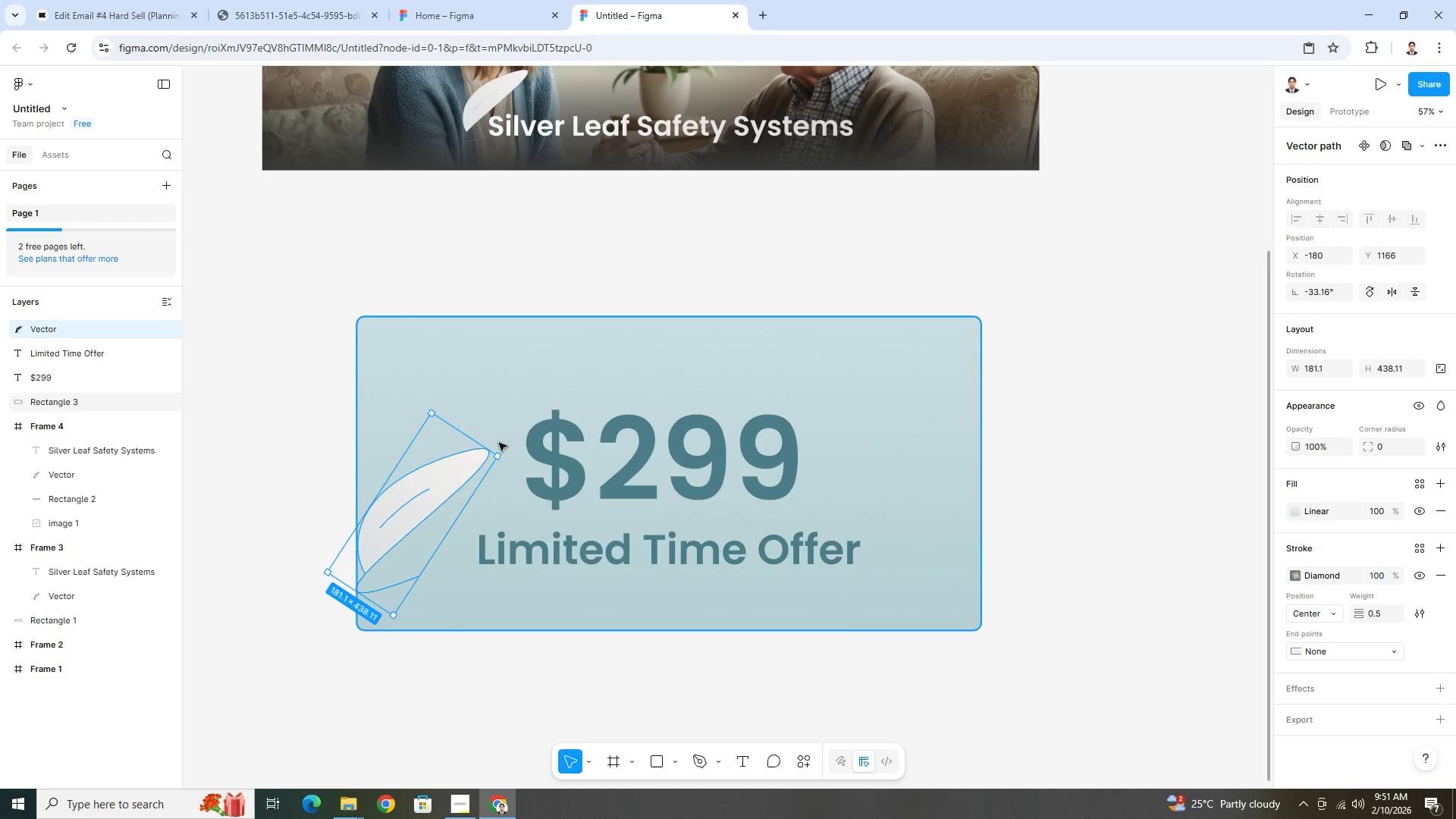 
key(Shift+ShiftLeft)
 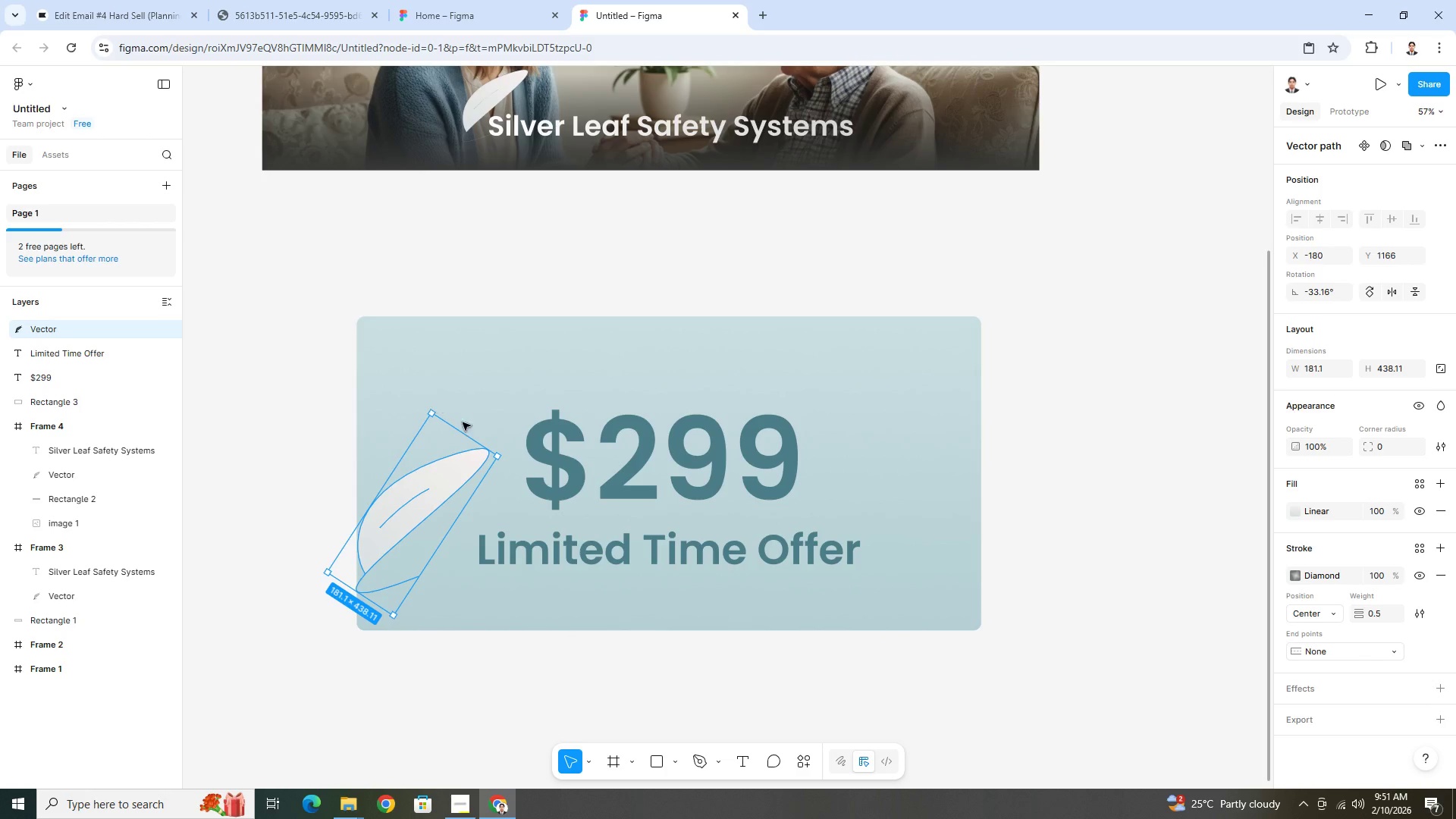 
key(Shift+ShiftLeft)
 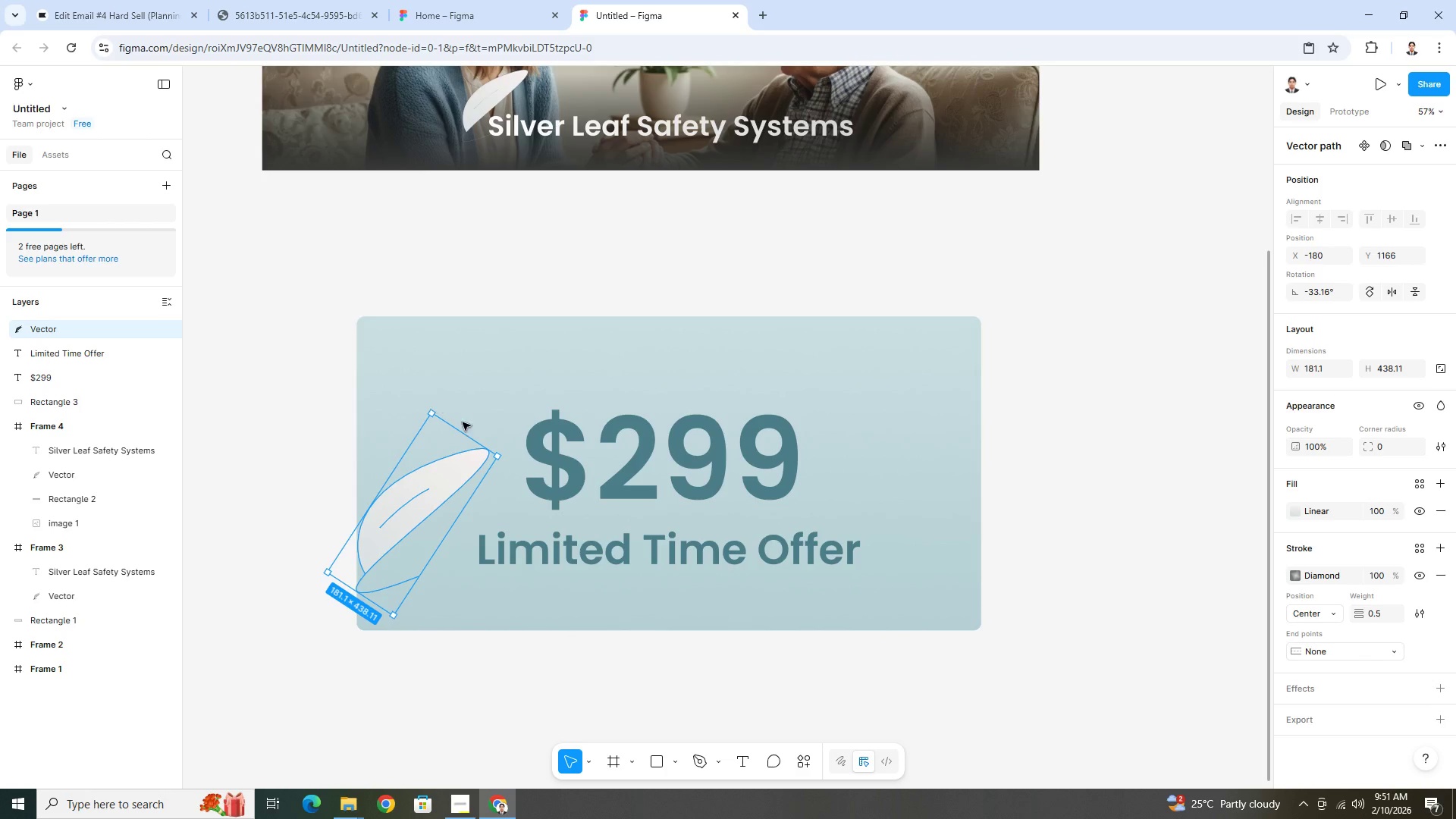 
key(Shift+ShiftLeft)
 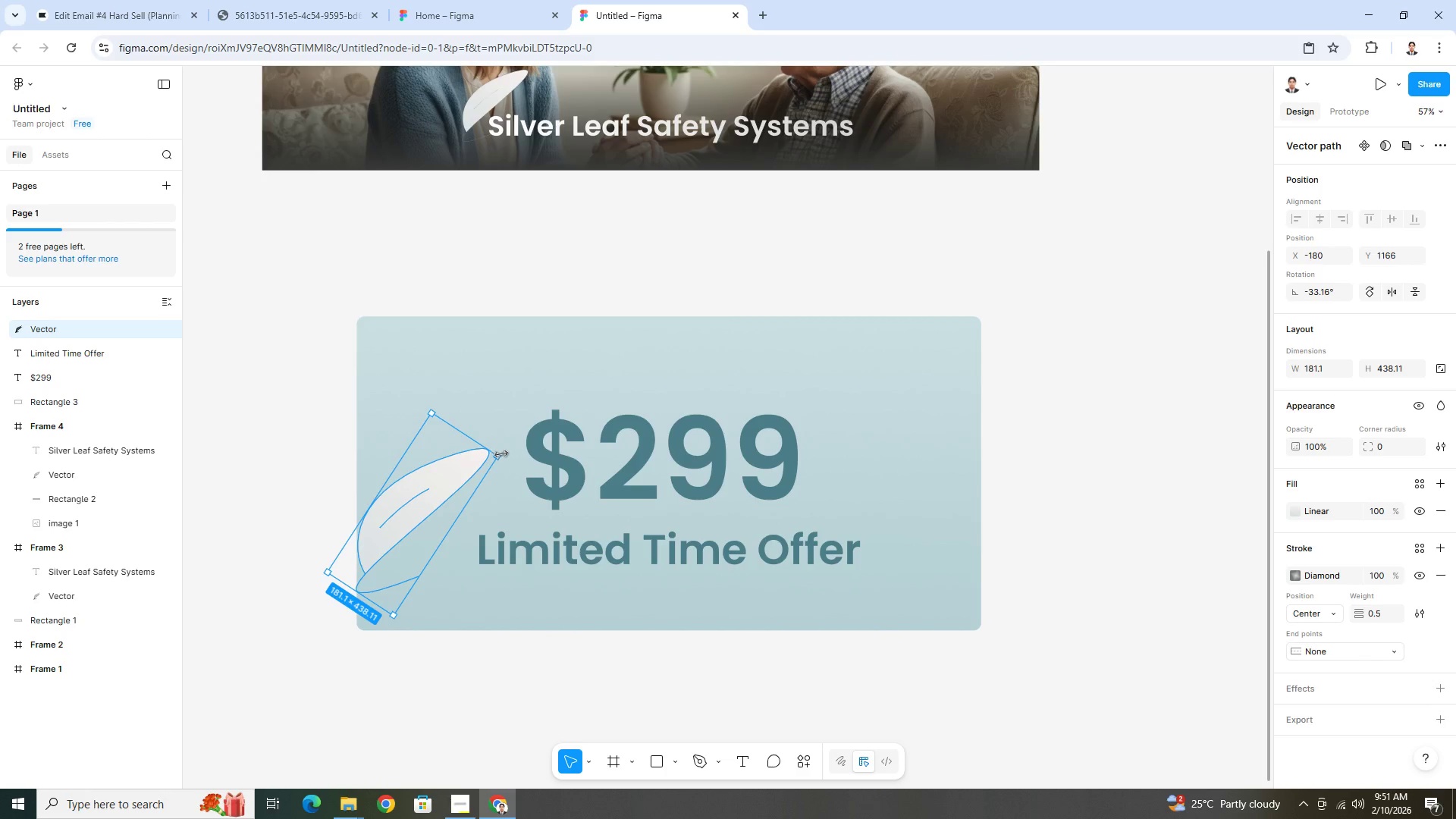 
hold_key(key=ShiftLeft, duration=1.52)
left_click_drag(start_coordinate=[501, 454], to_coordinate=[714, 388])
 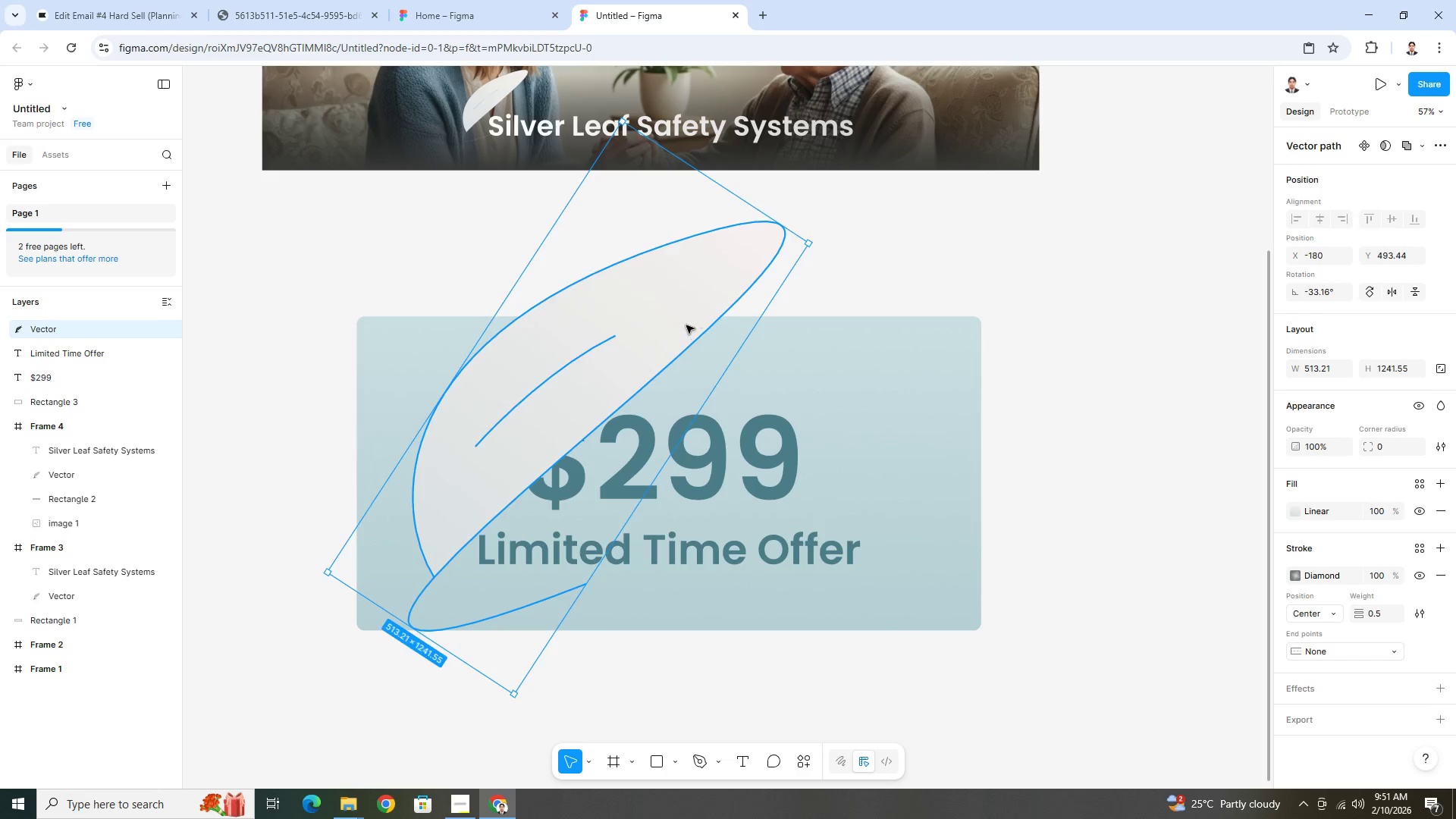 
key(Shift+ShiftLeft)
 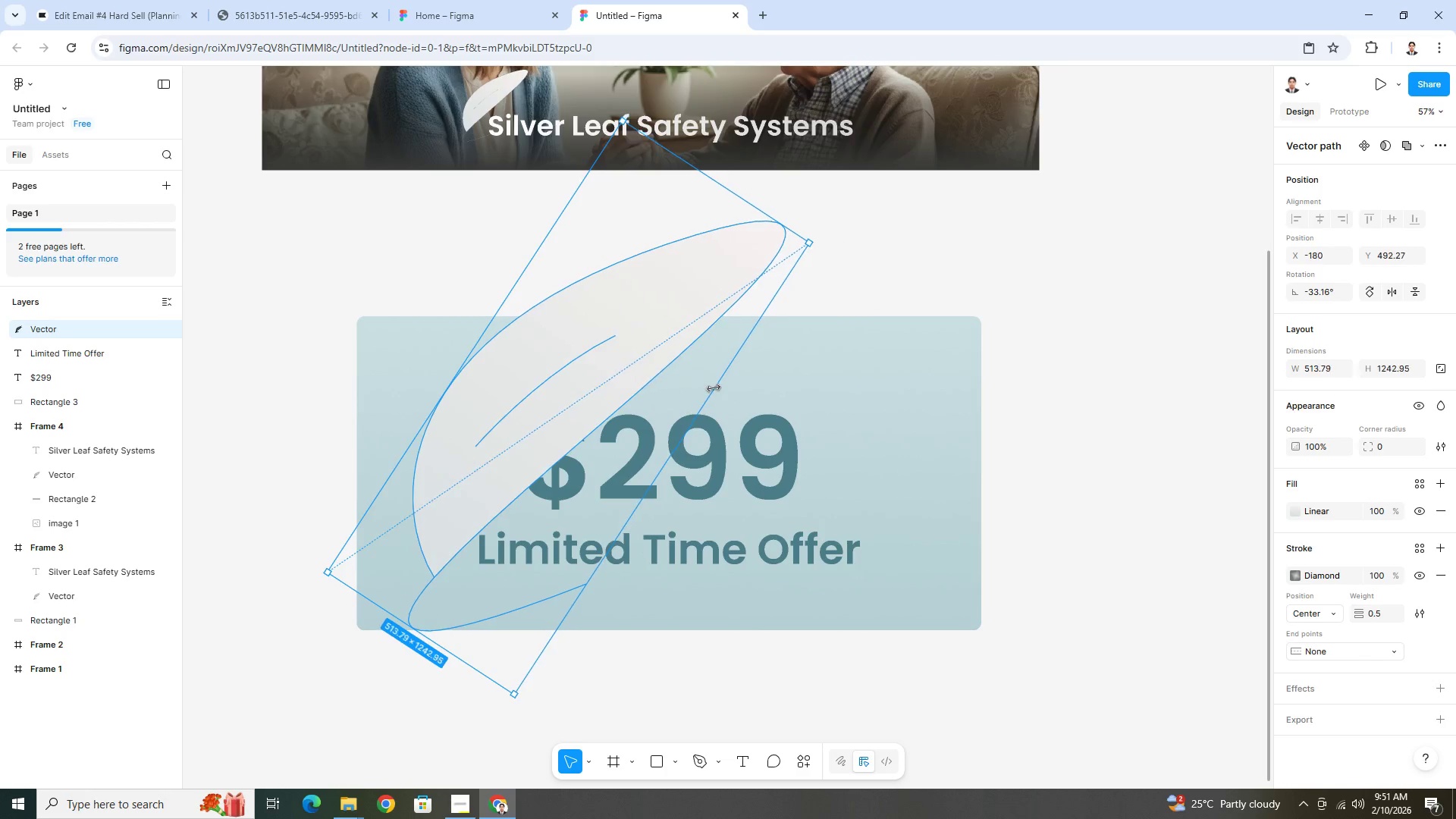 
key(Shift+ShiftLeft)
 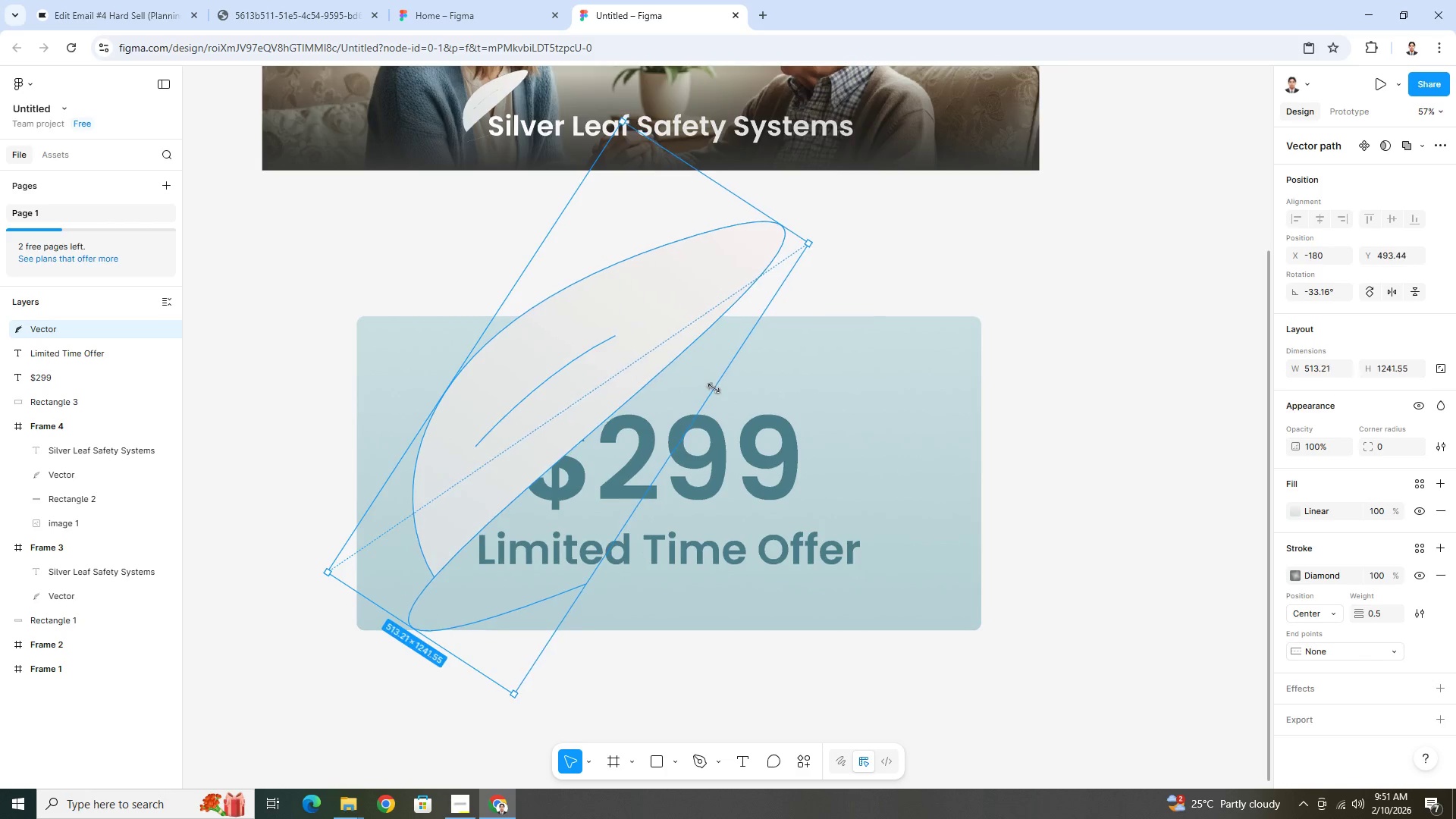 
key(Shift+ShiftLeft)
 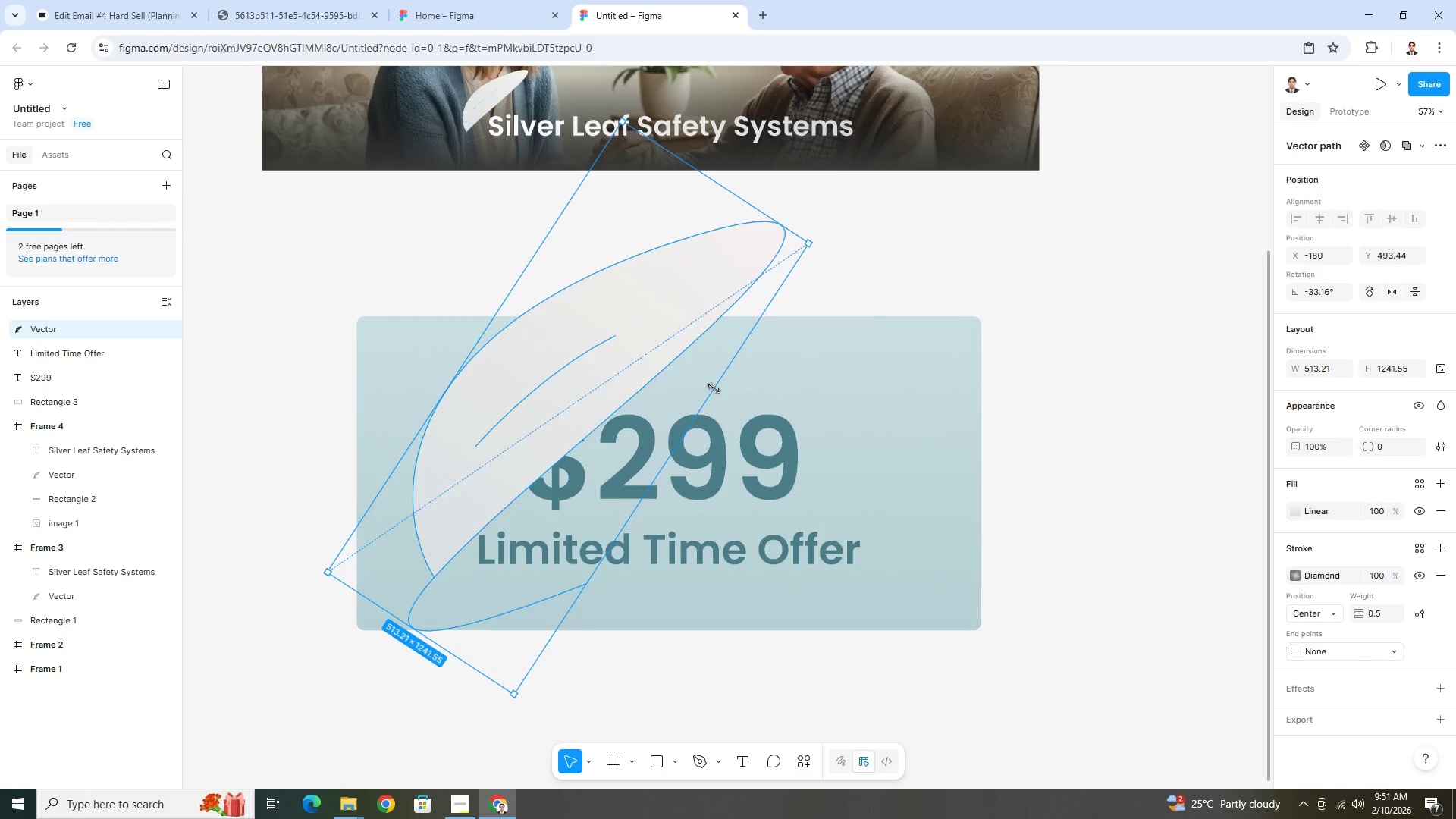 
key(Shift+ShiftLeft)
 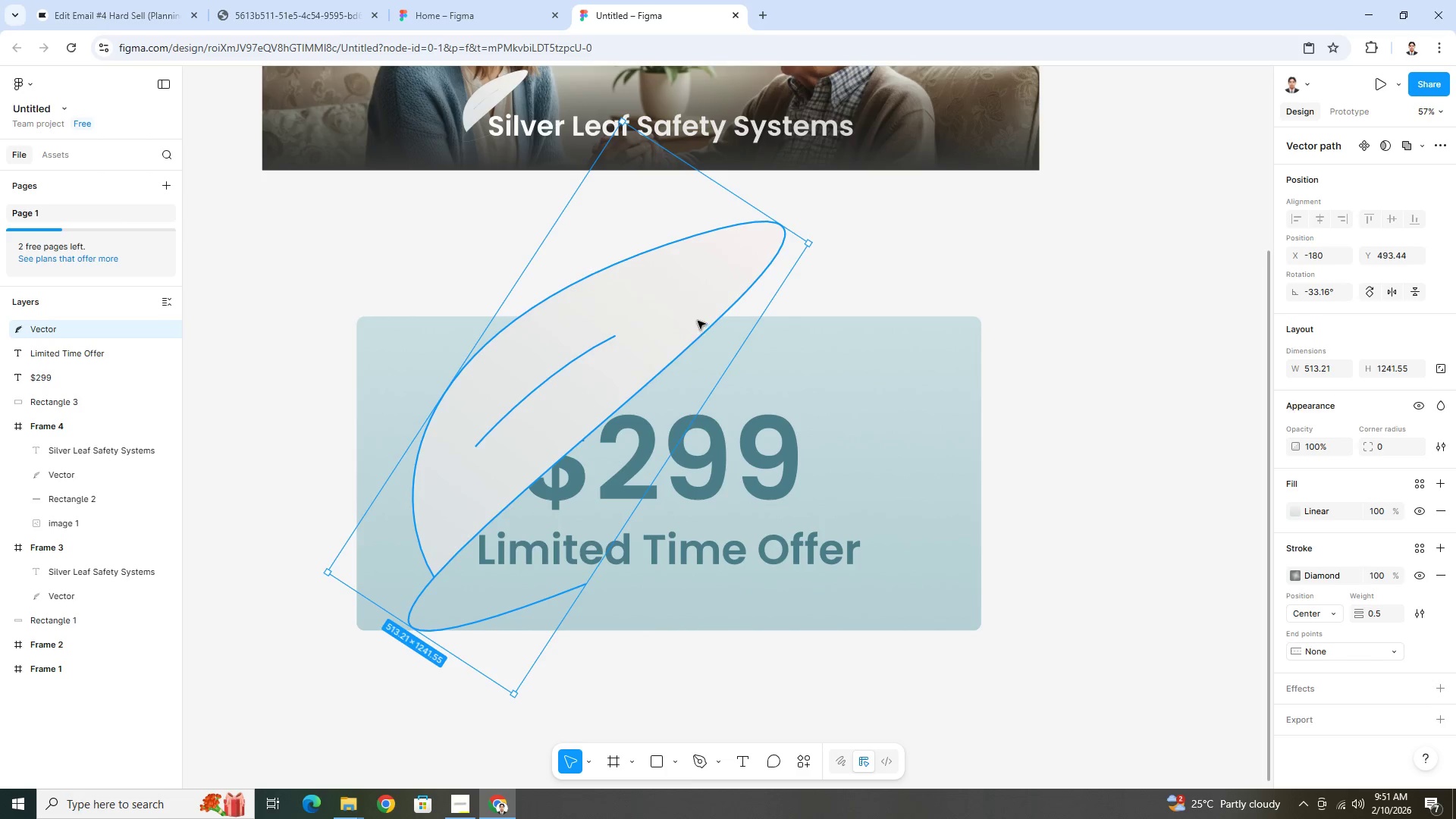 
left_click_drag(start_coordinate=[698, 321], to_coordinate=[529, 416])
 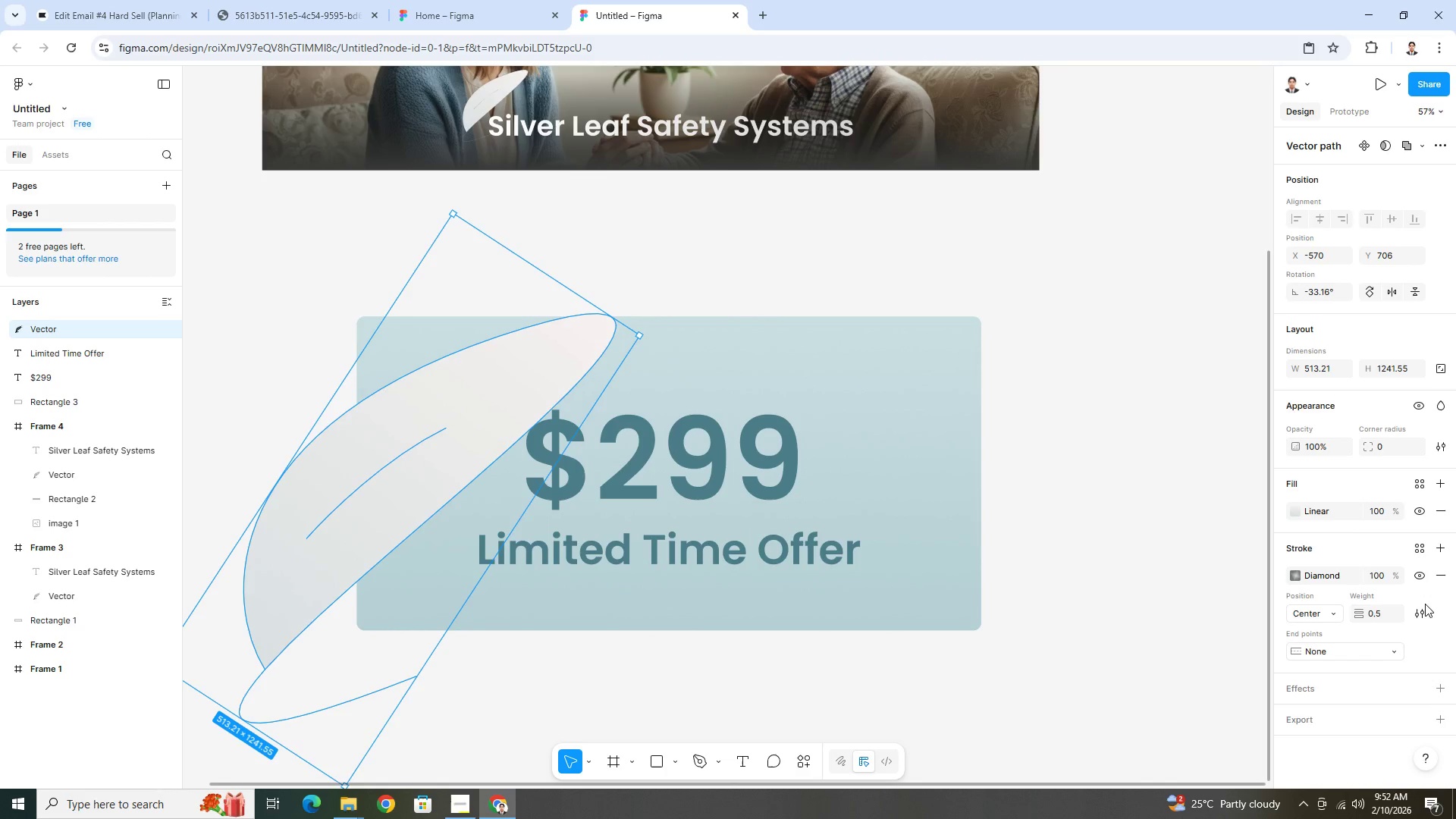 
left_click([959, 413])
 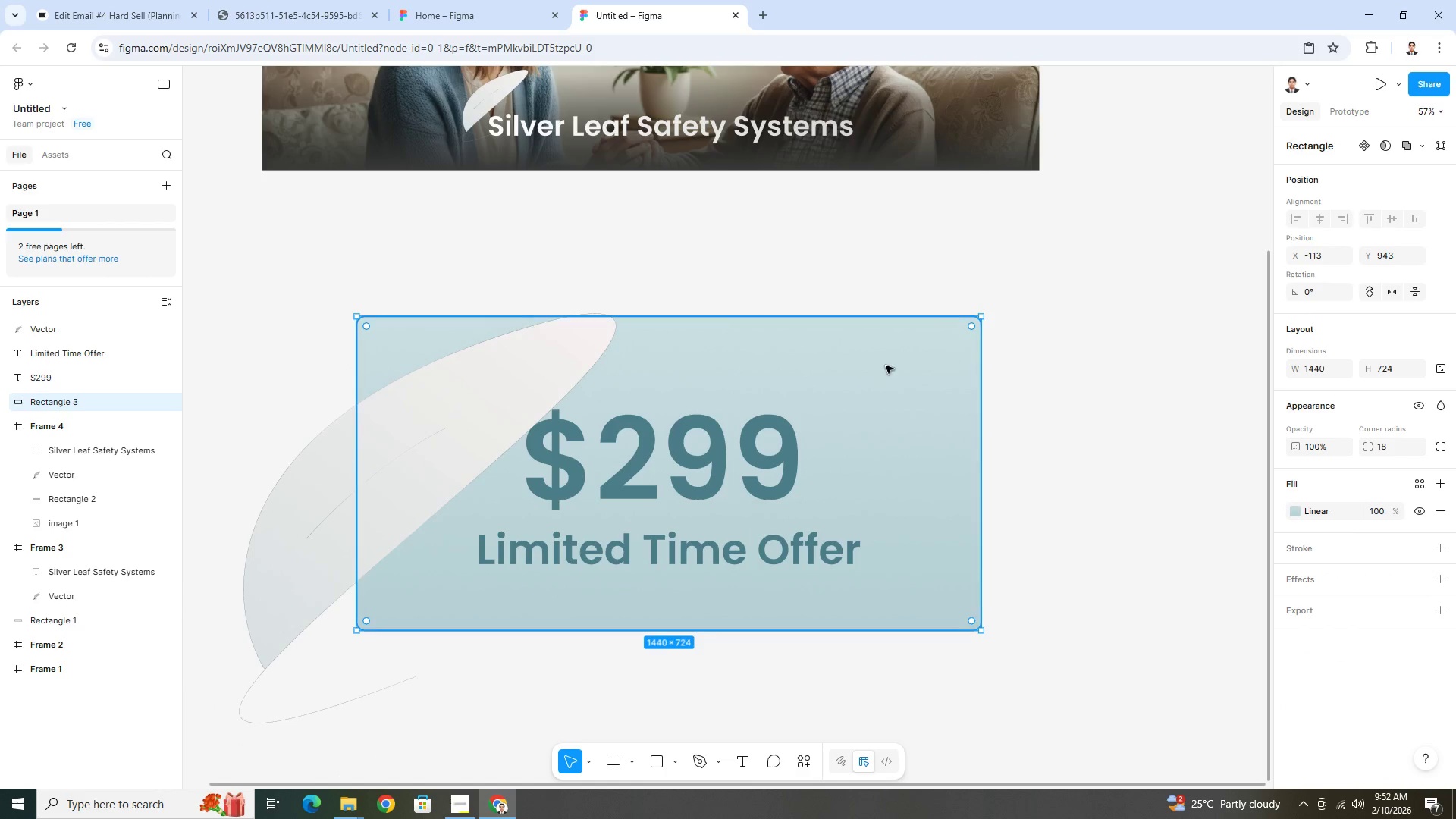 
right_click([915, 362])
 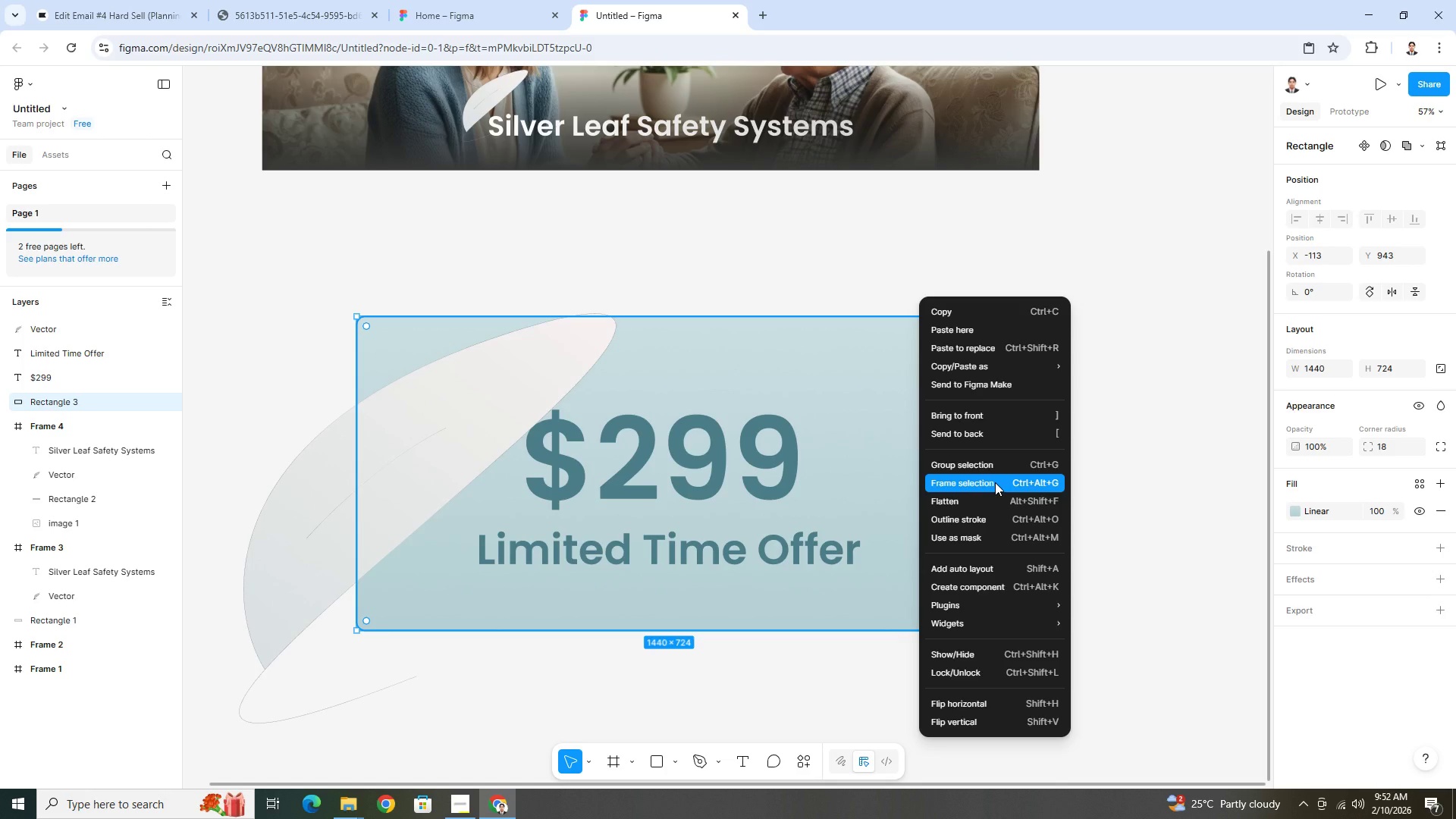 
left_click([995, 482])
 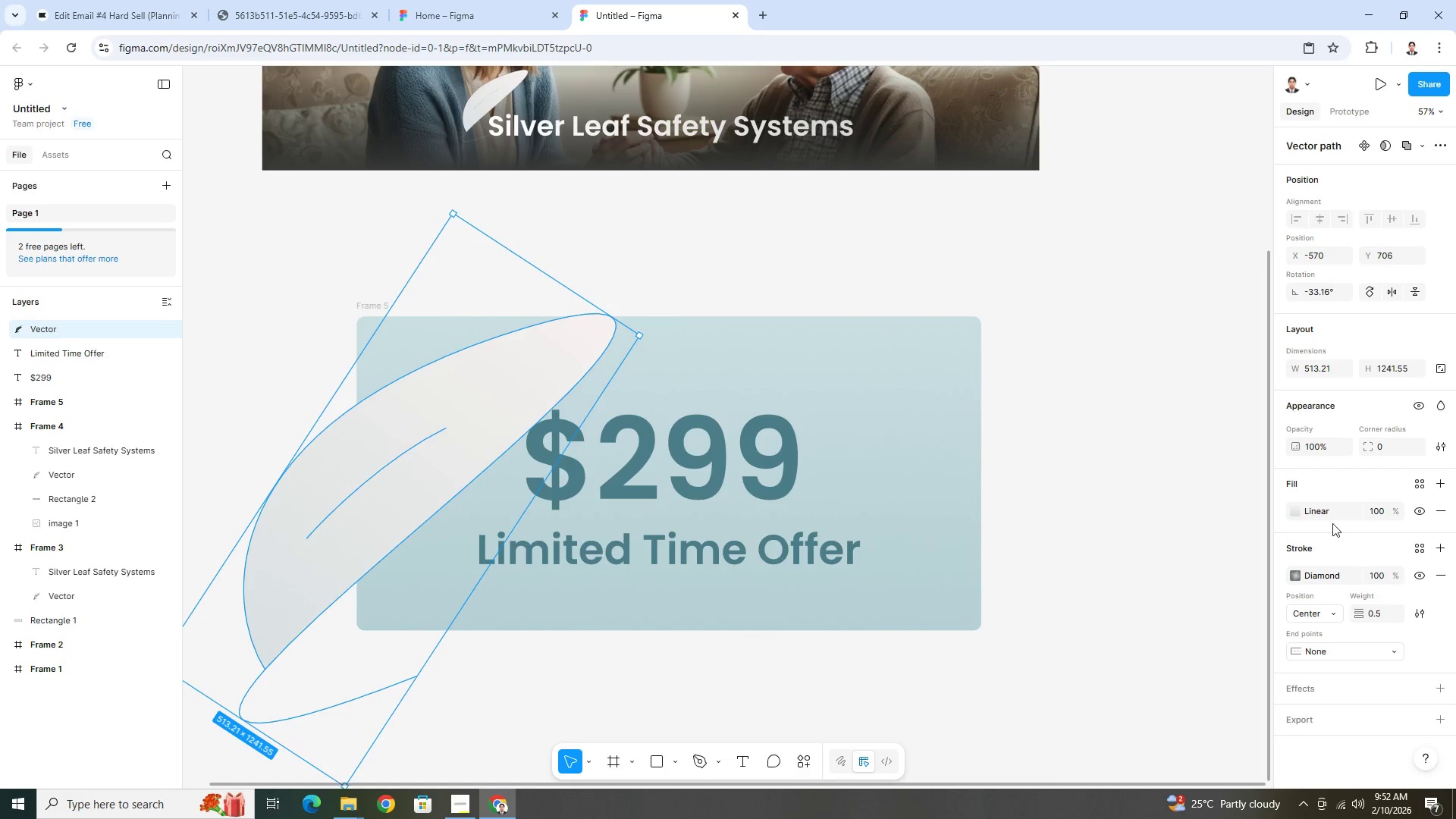 
left_click([971, 411])
 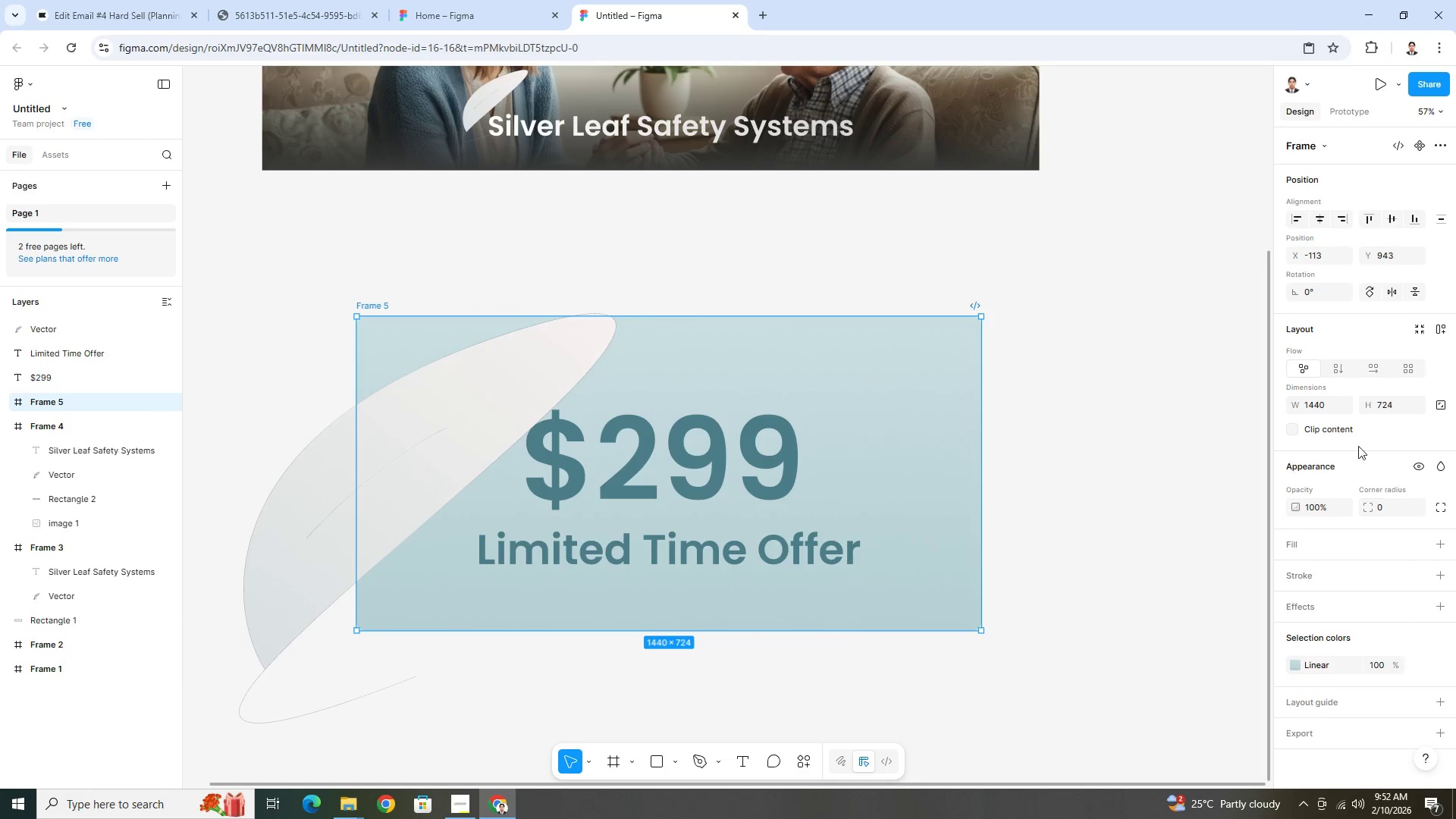 
left_click([1289, 429])
 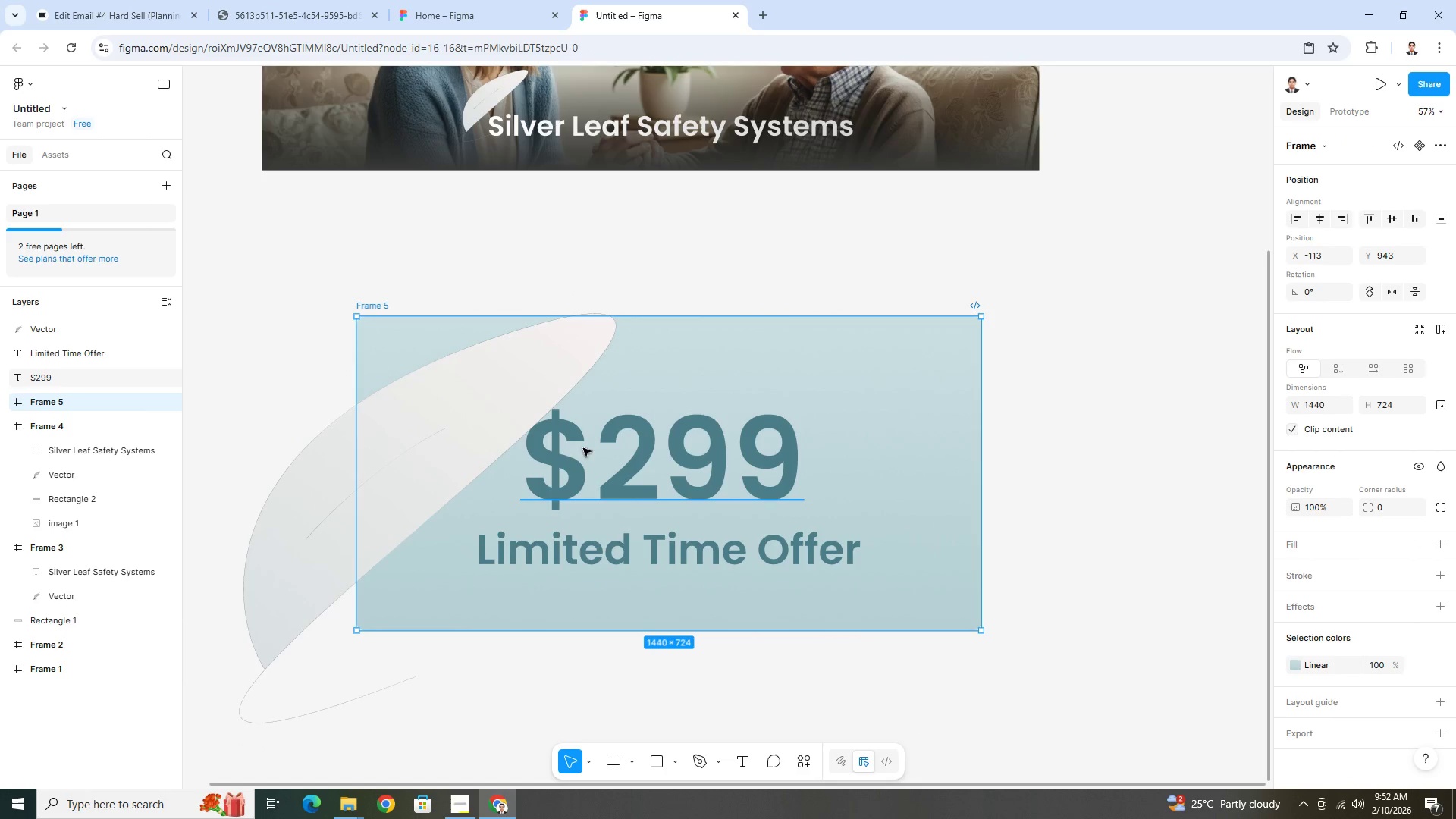 
left_click([498, 399])
 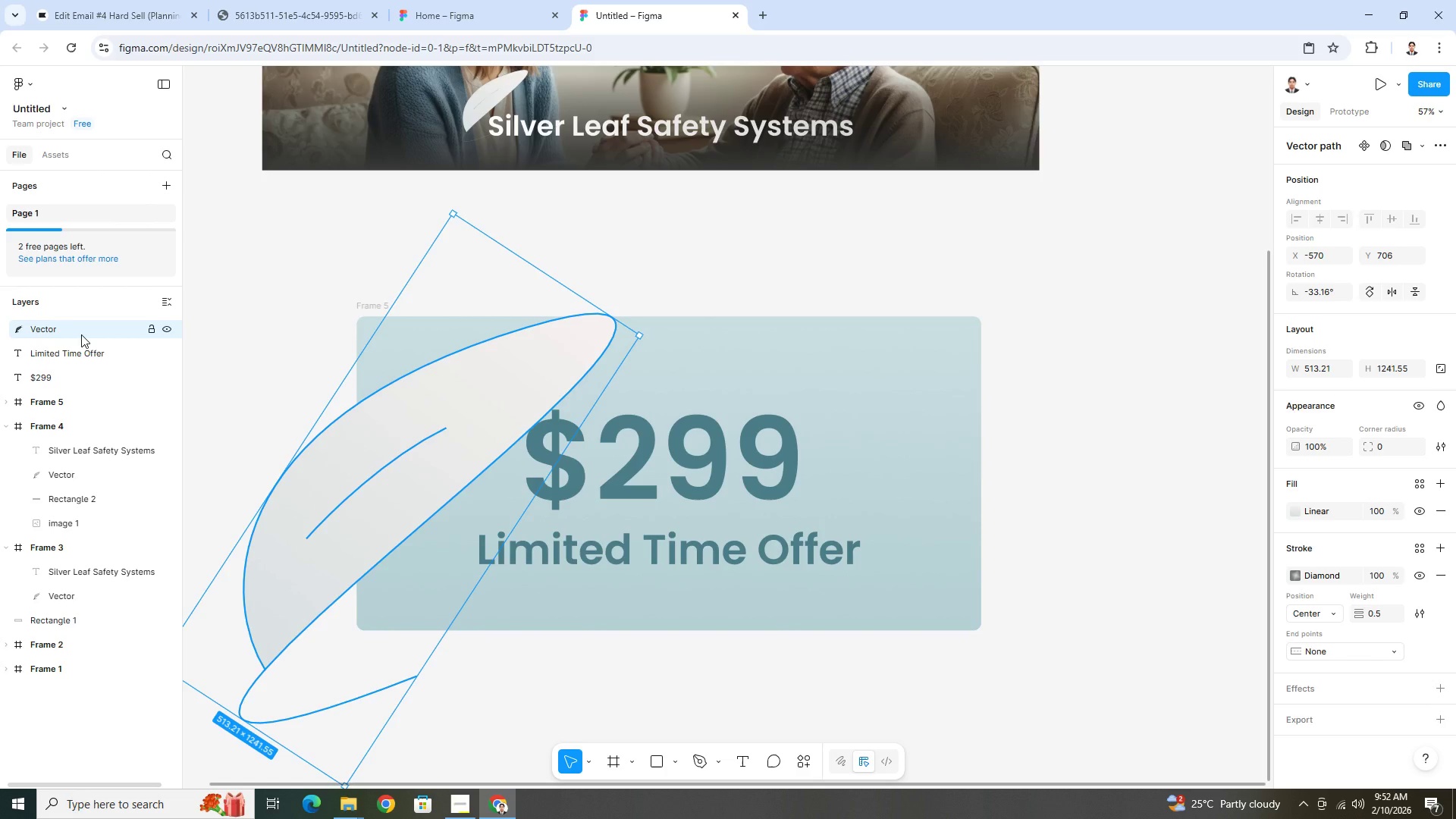 
scroll: coordinate [104, 362], scroll_direction: up, amount: 2.0
 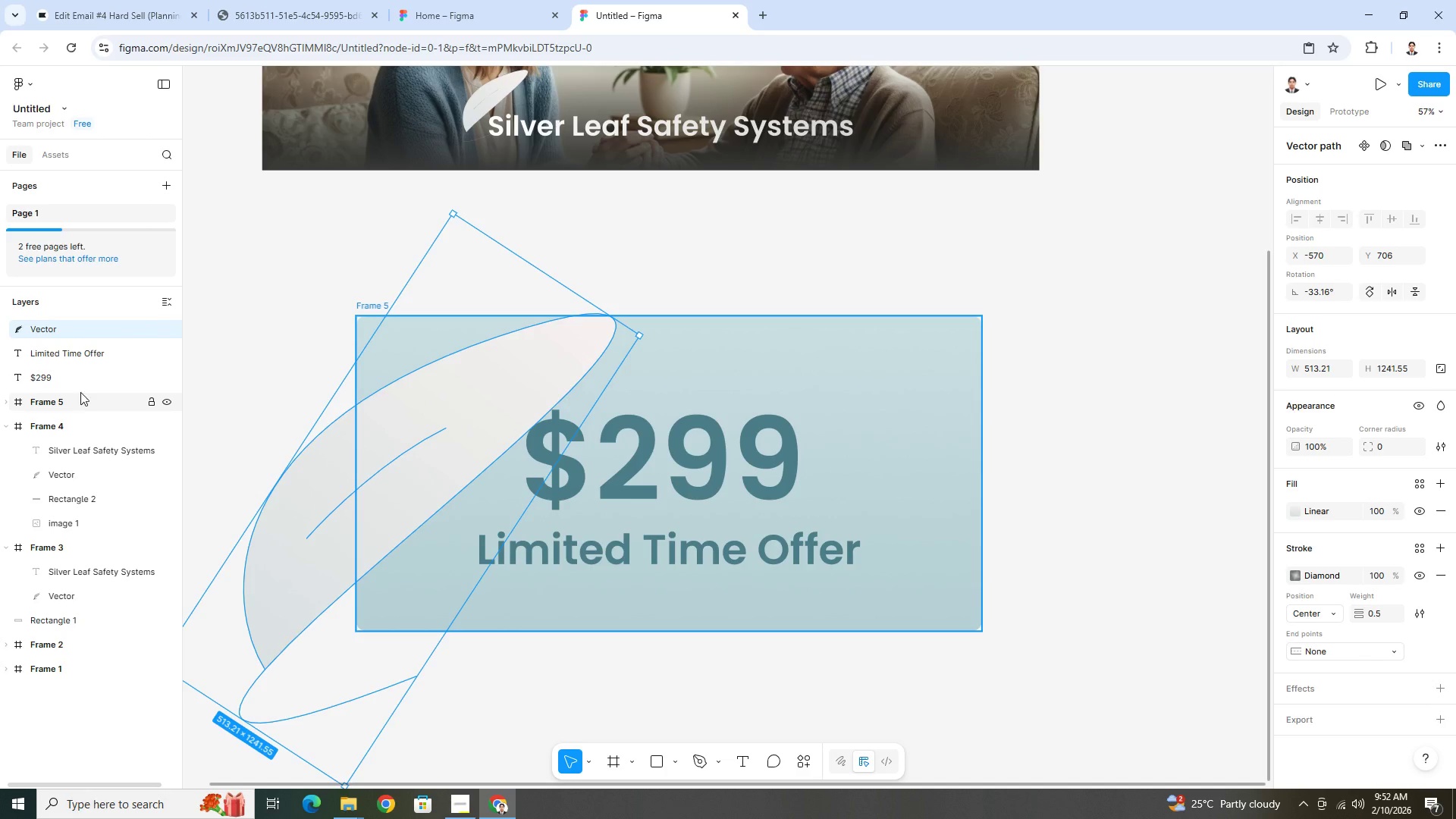 
left_click([81, 381])
 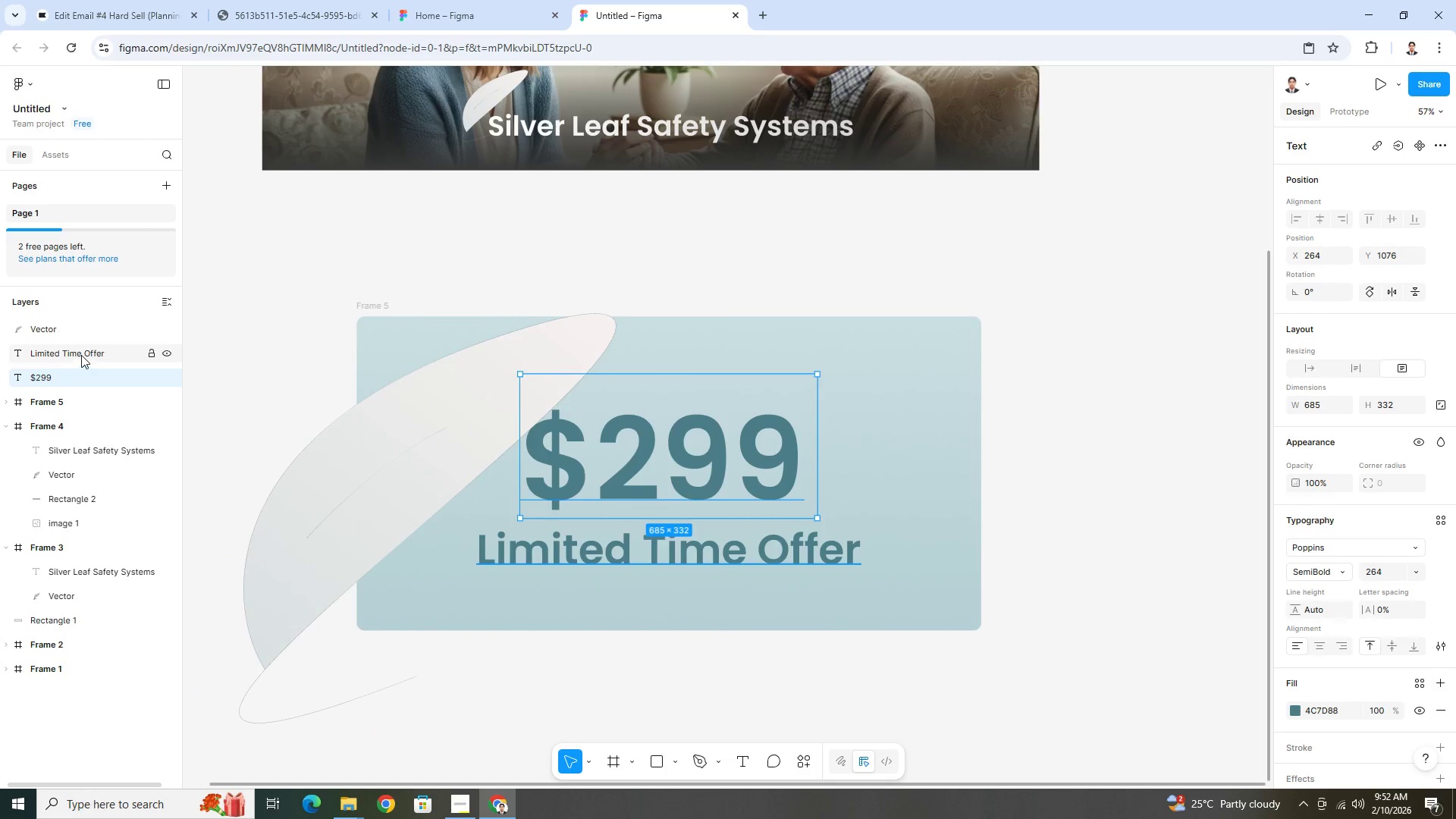 
hold_key(key=ShiftLeft, duration=0.73)
left_click([81, 336])
 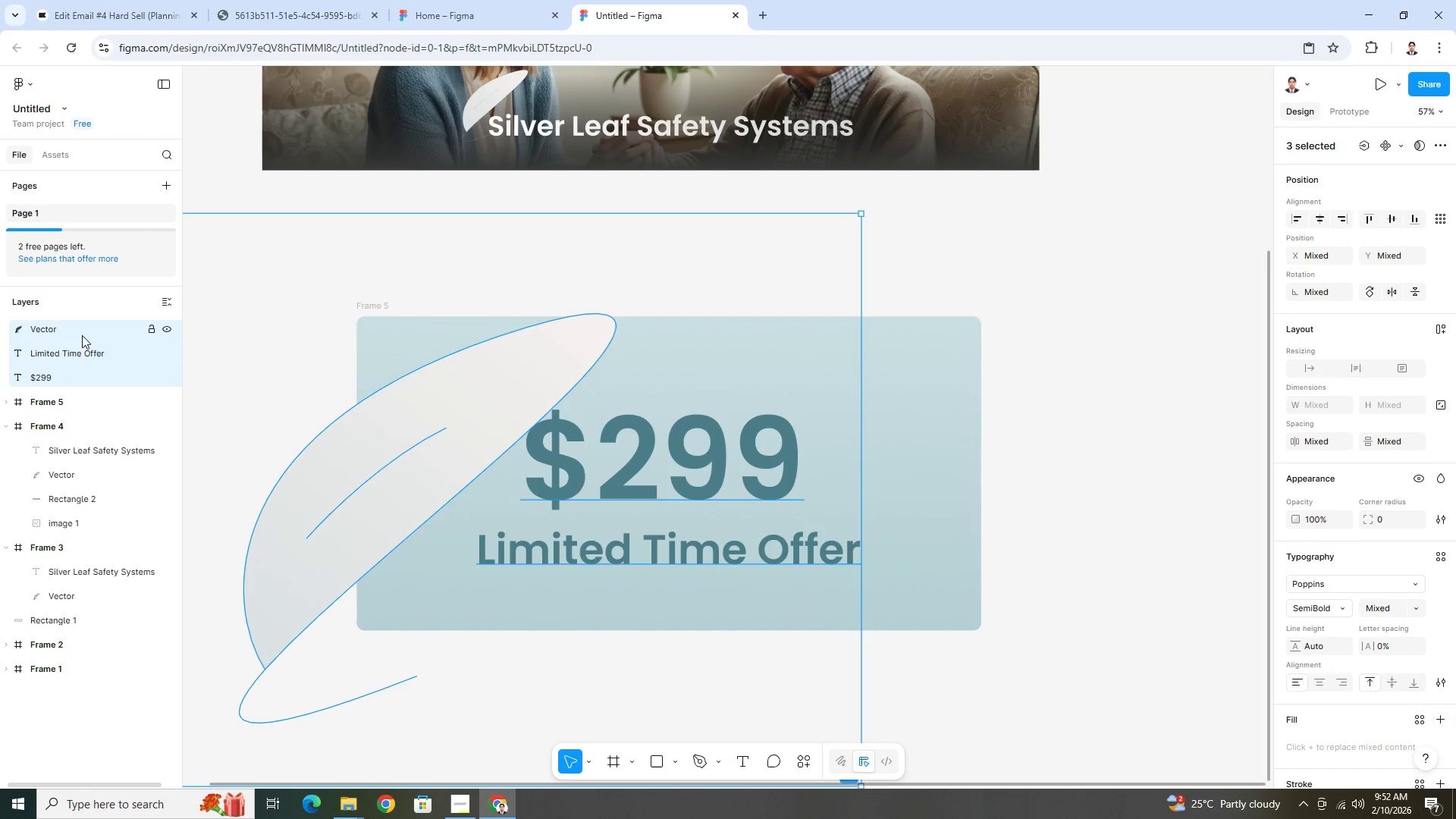 
left_click_drag(start_coordinate=[82, 335], to_coordinate=[83, 414])
 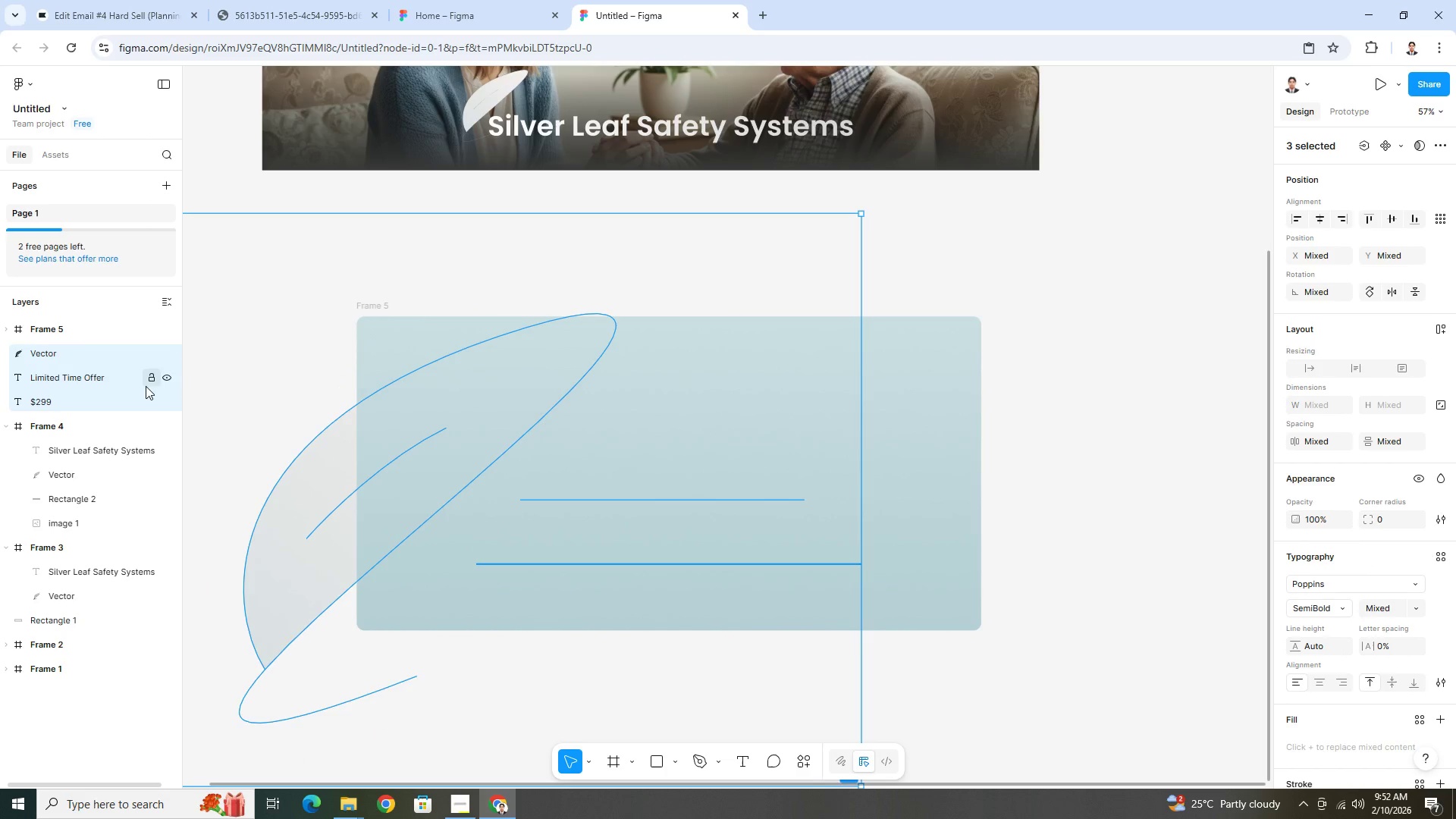 
hold_key(key=ControlLeft, duration=0.62)
 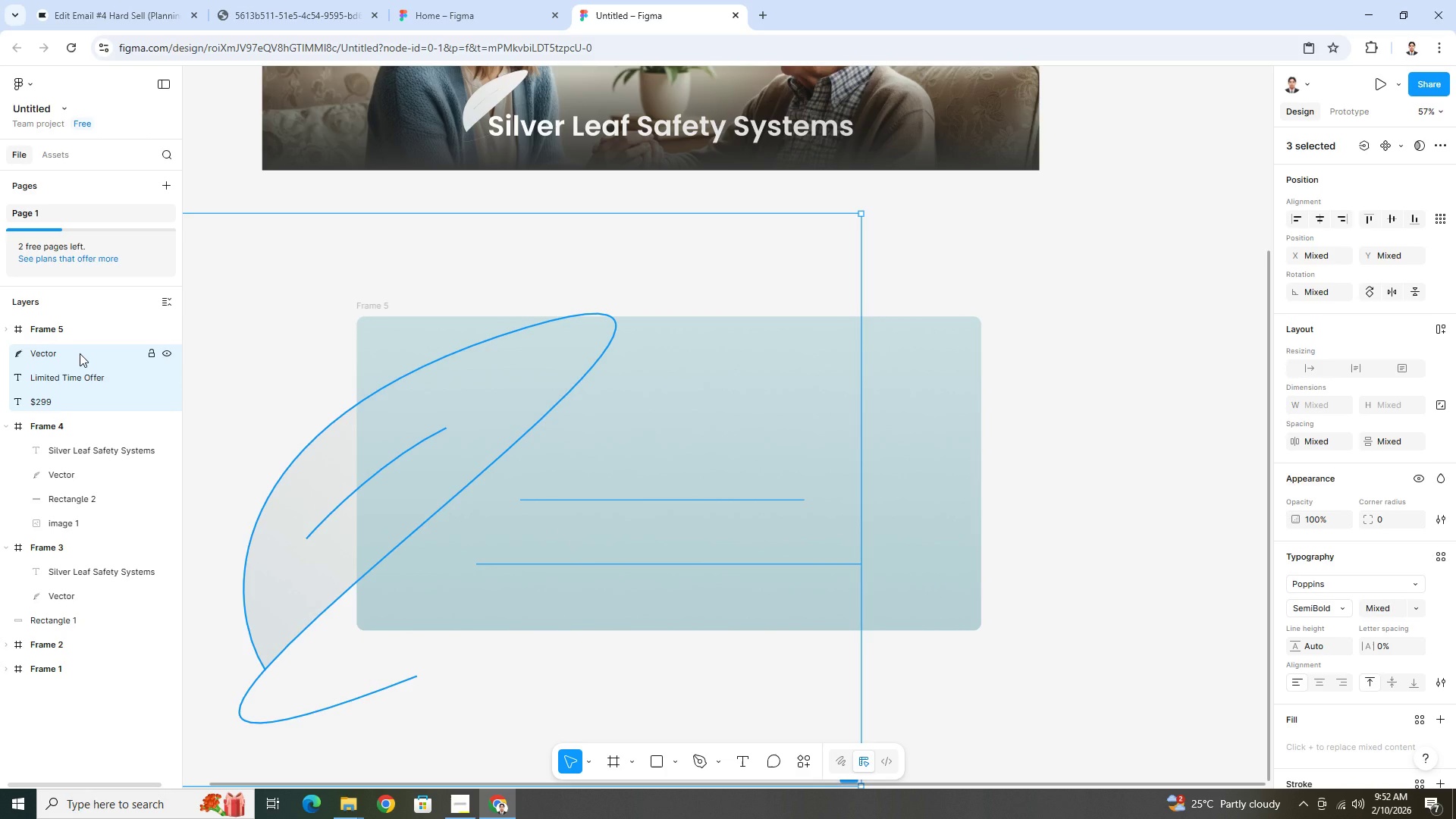 
key(Control+Z)
 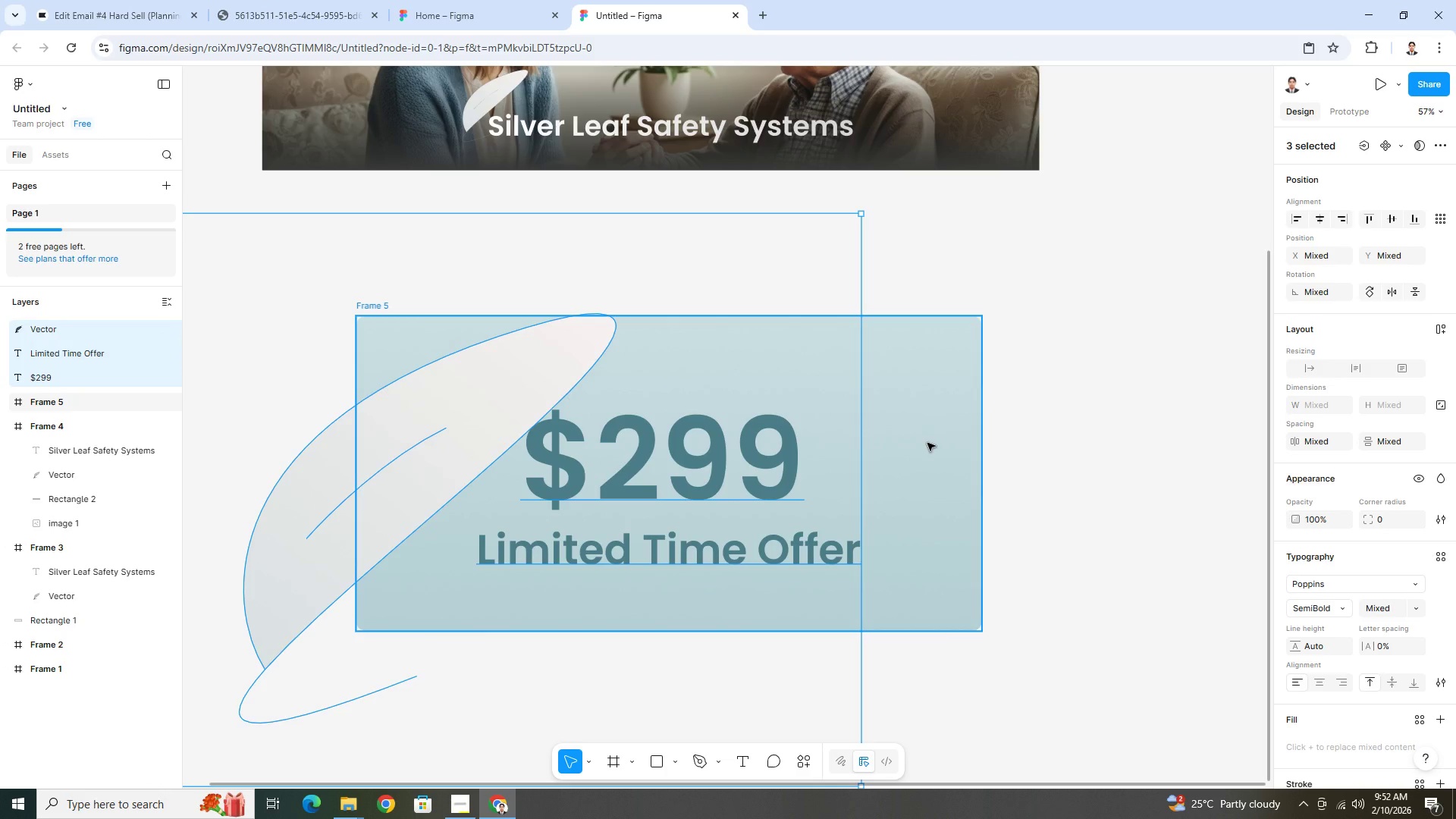 
left_click([383, 306])
 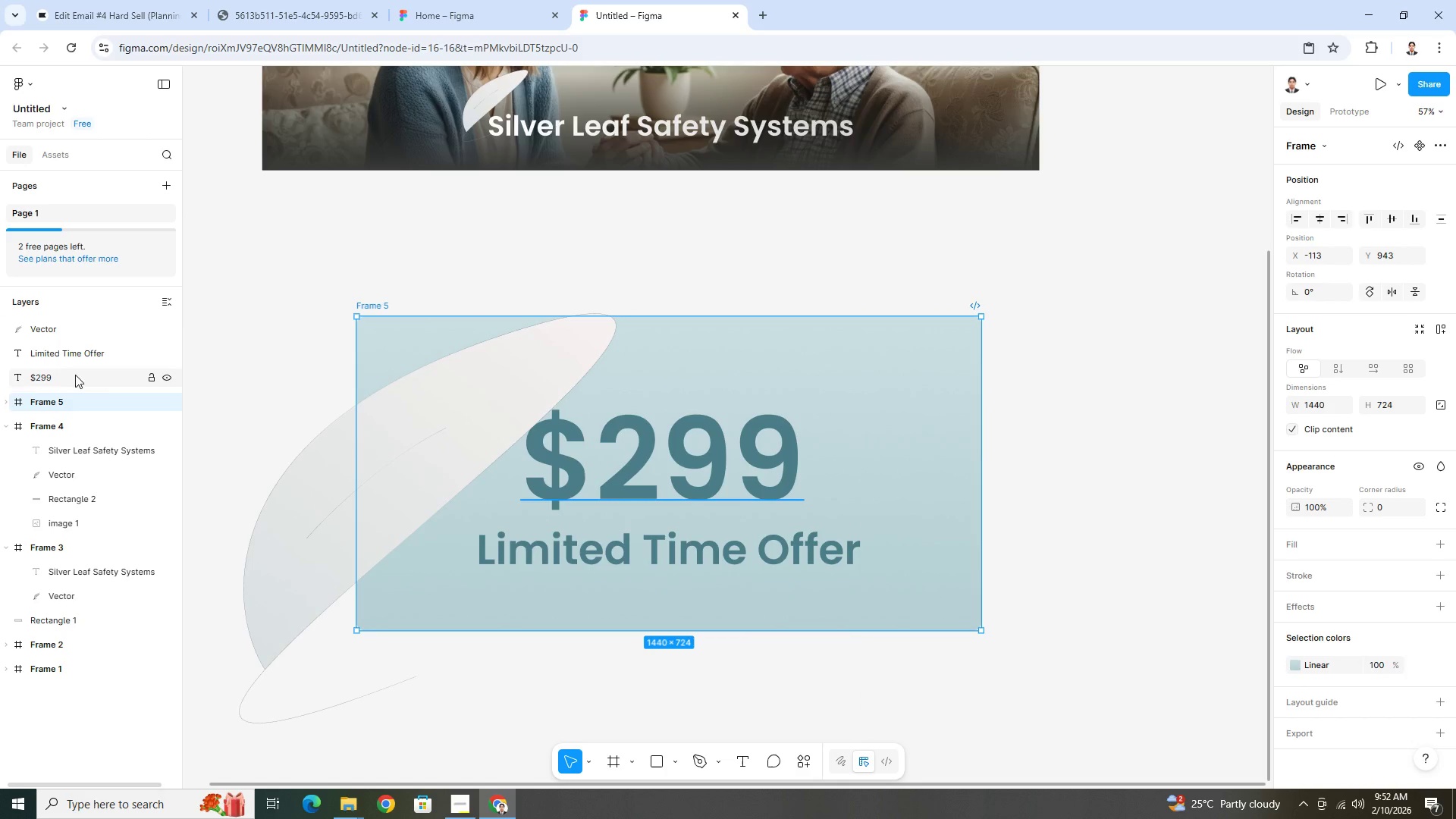 
left_click_drag(start_coordinate=[69, 372], to_coordinate=[78, 411])
 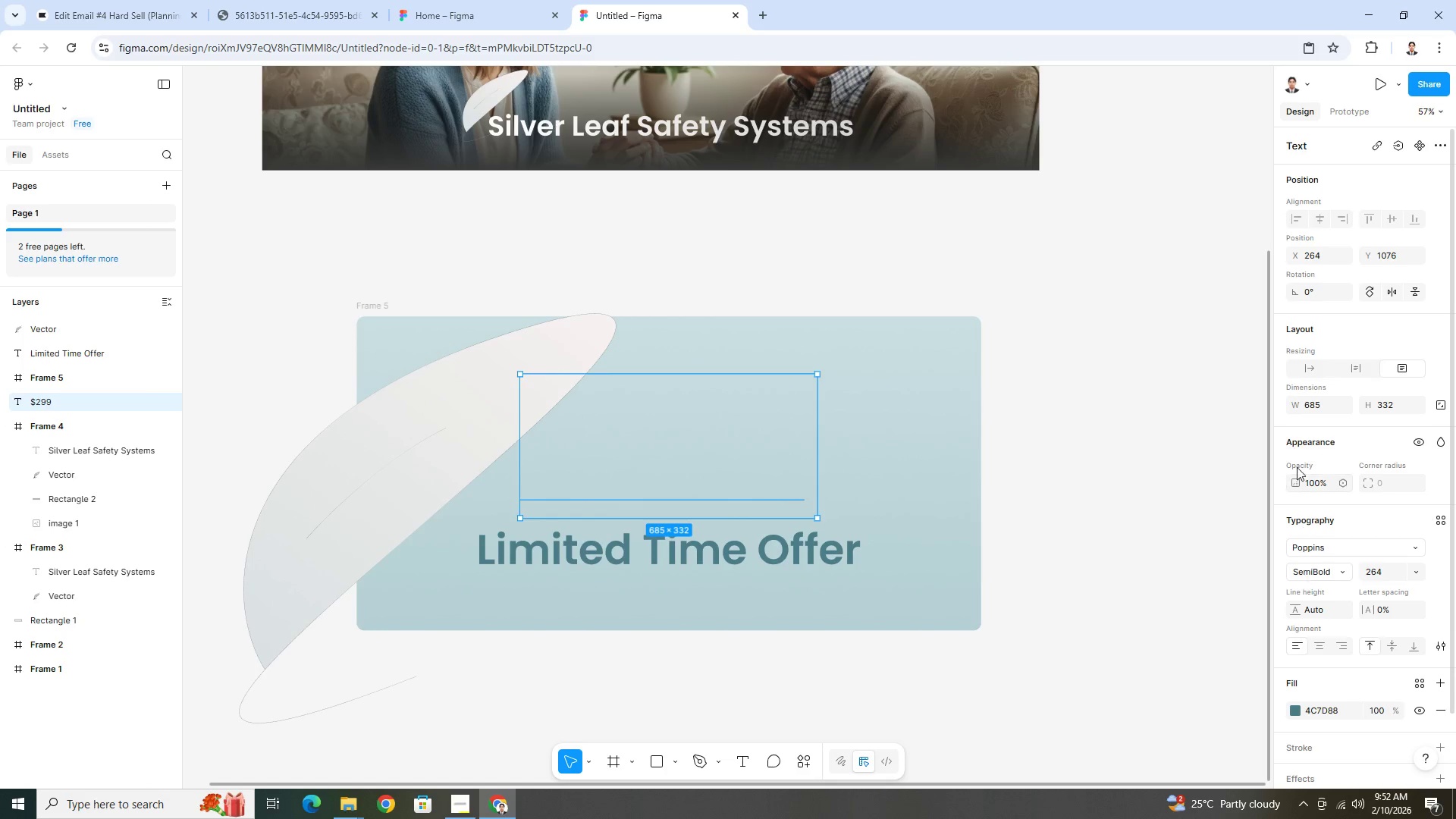 
scroll: coordinate [1347, 522], scroll_direction: down, amount: 4.0
 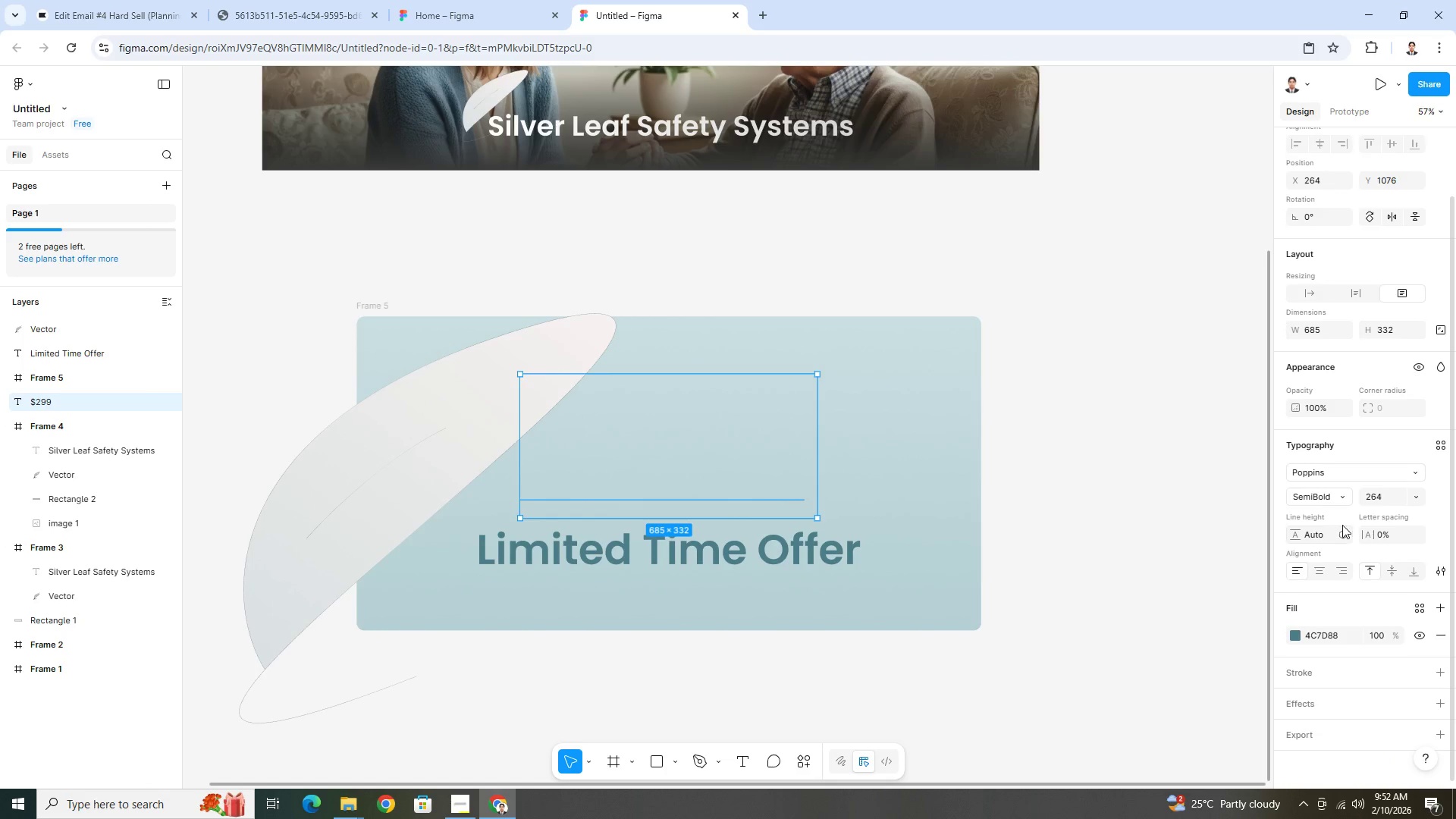 
scroll: coordinate [1340, 510], scroll_direction: up, amount: 3.0
 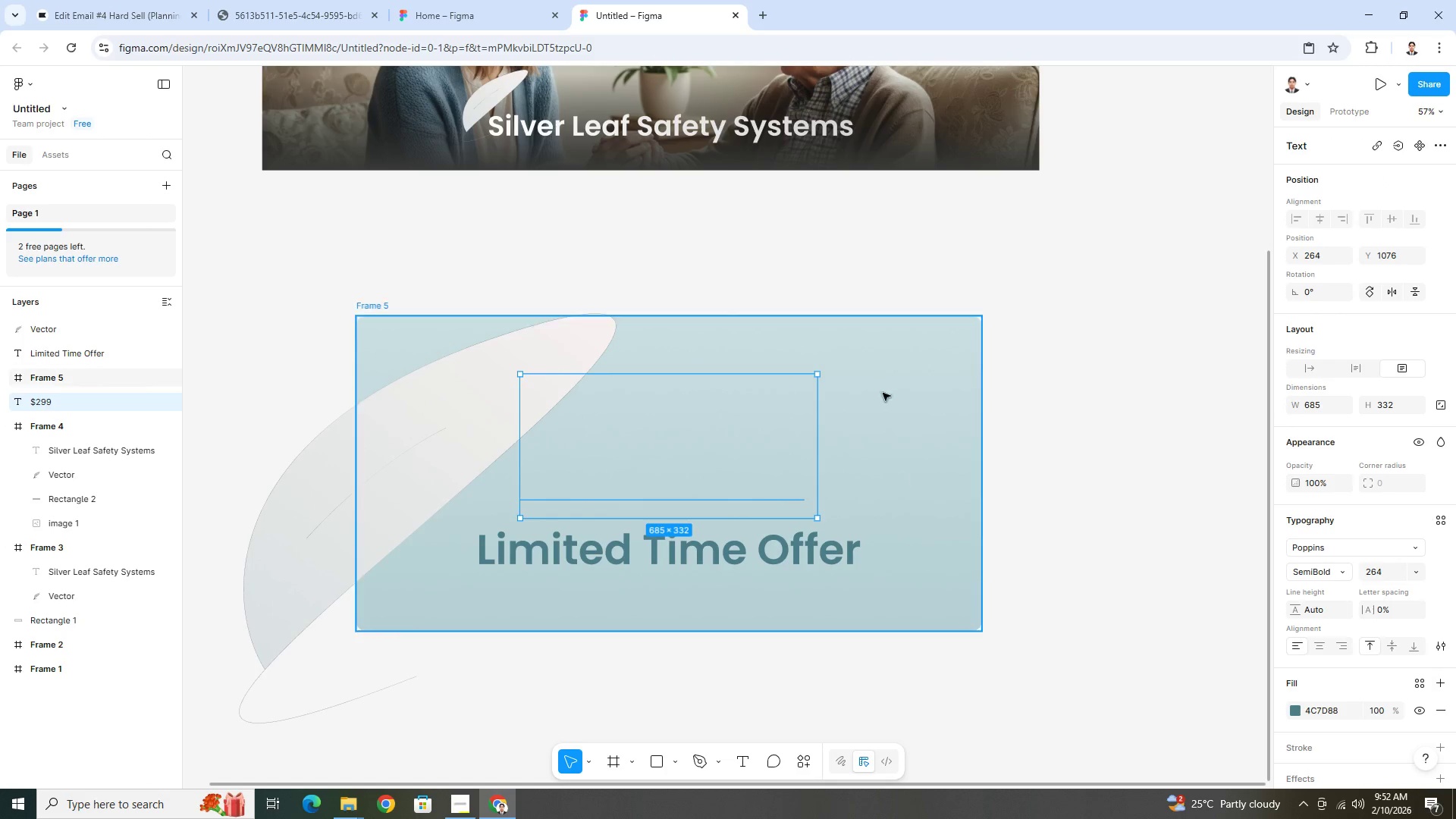 
left_click([890, 374])
 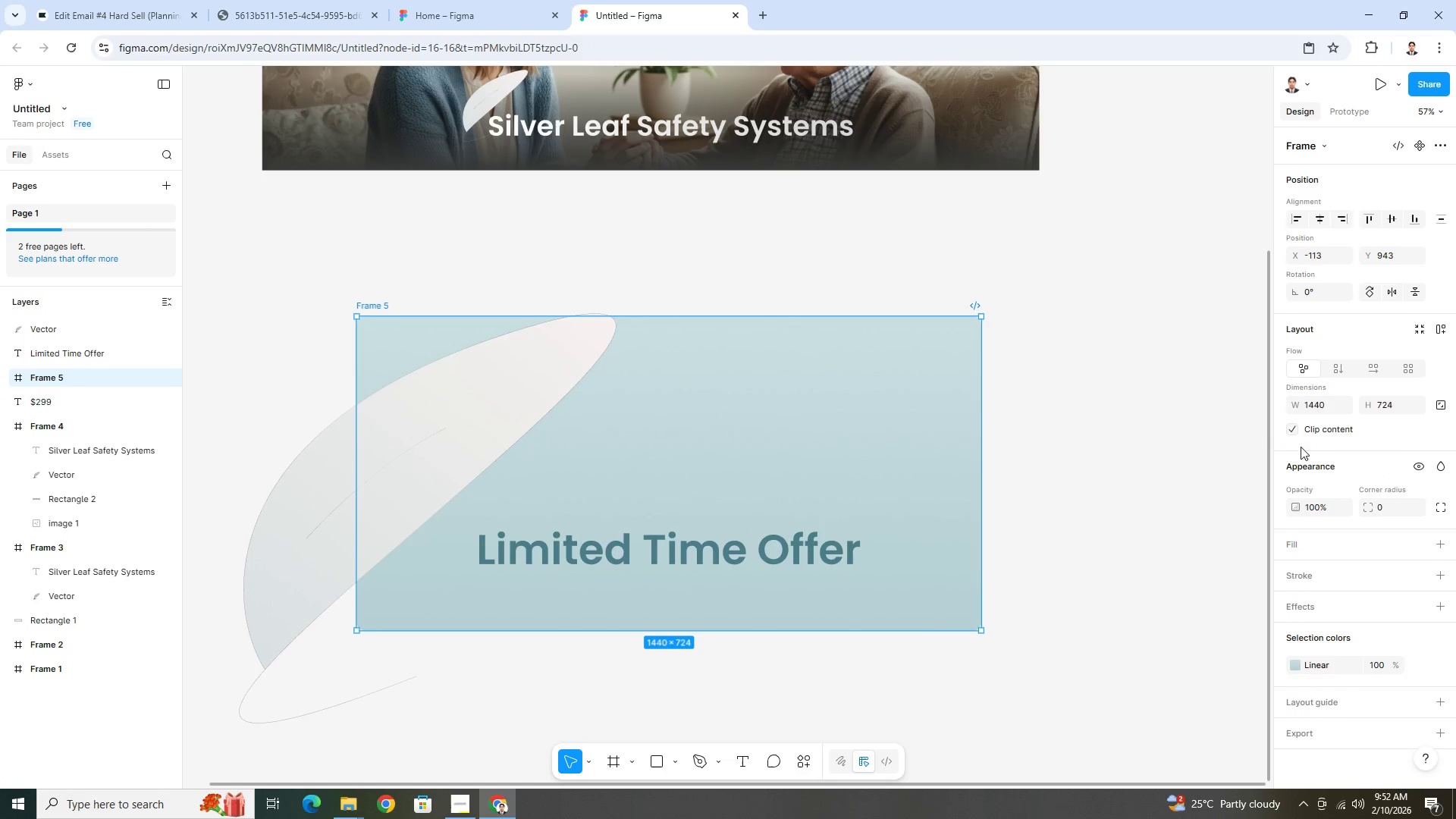 
left_click([1294, 432])
 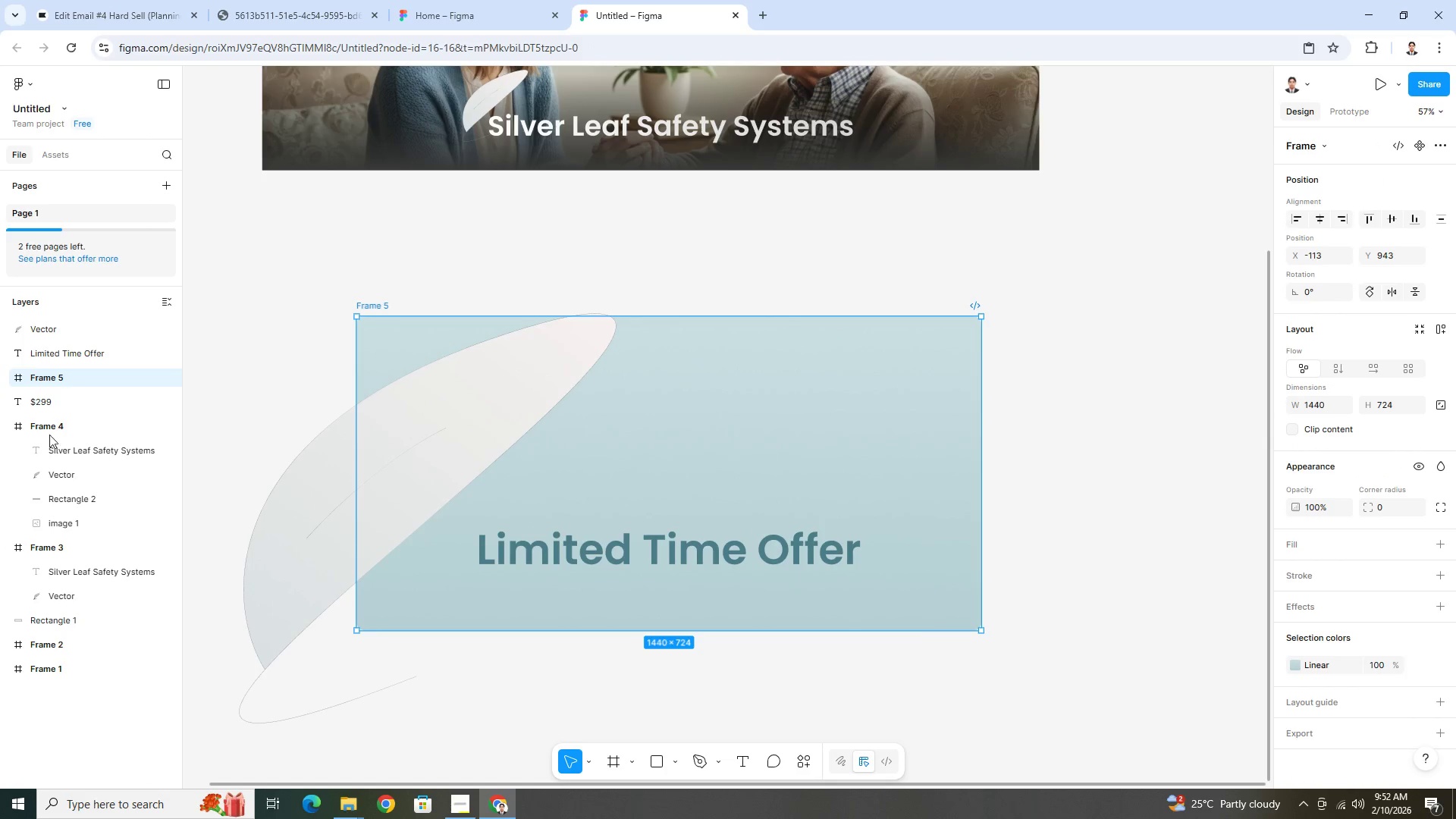 
left_click([5, 378])
 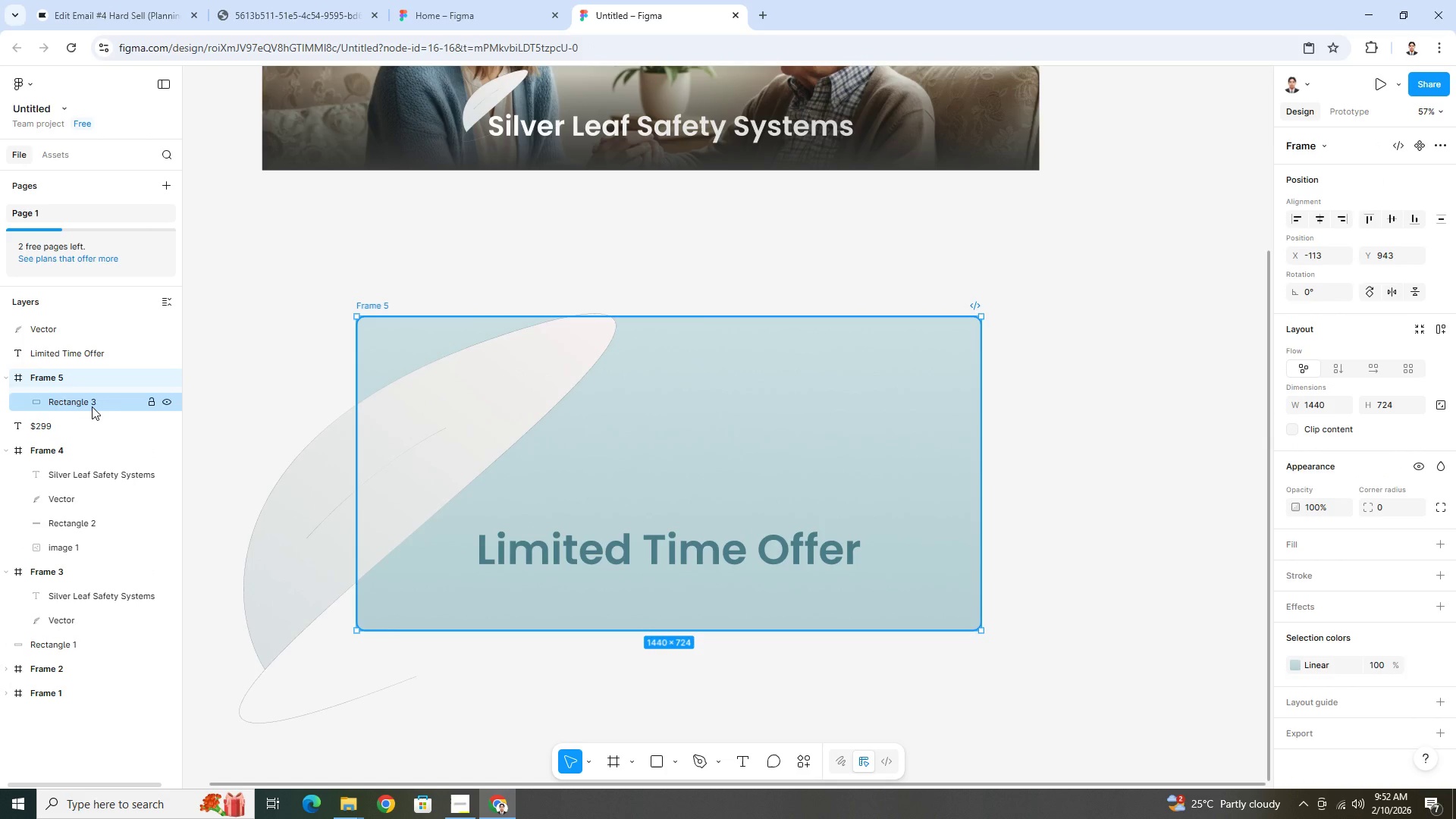 
left_click([92, 406])
 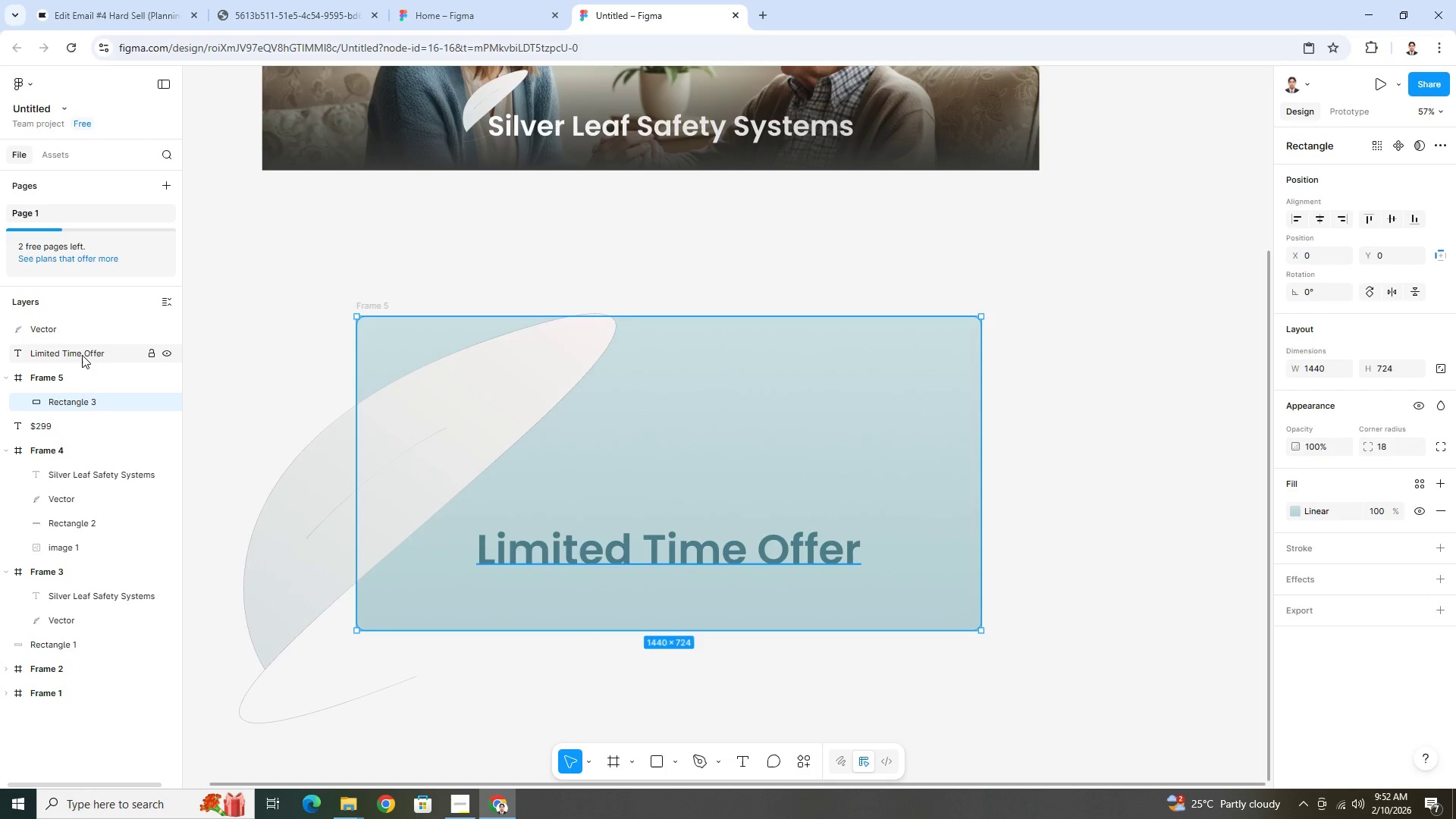 
left_click([90, 425])
 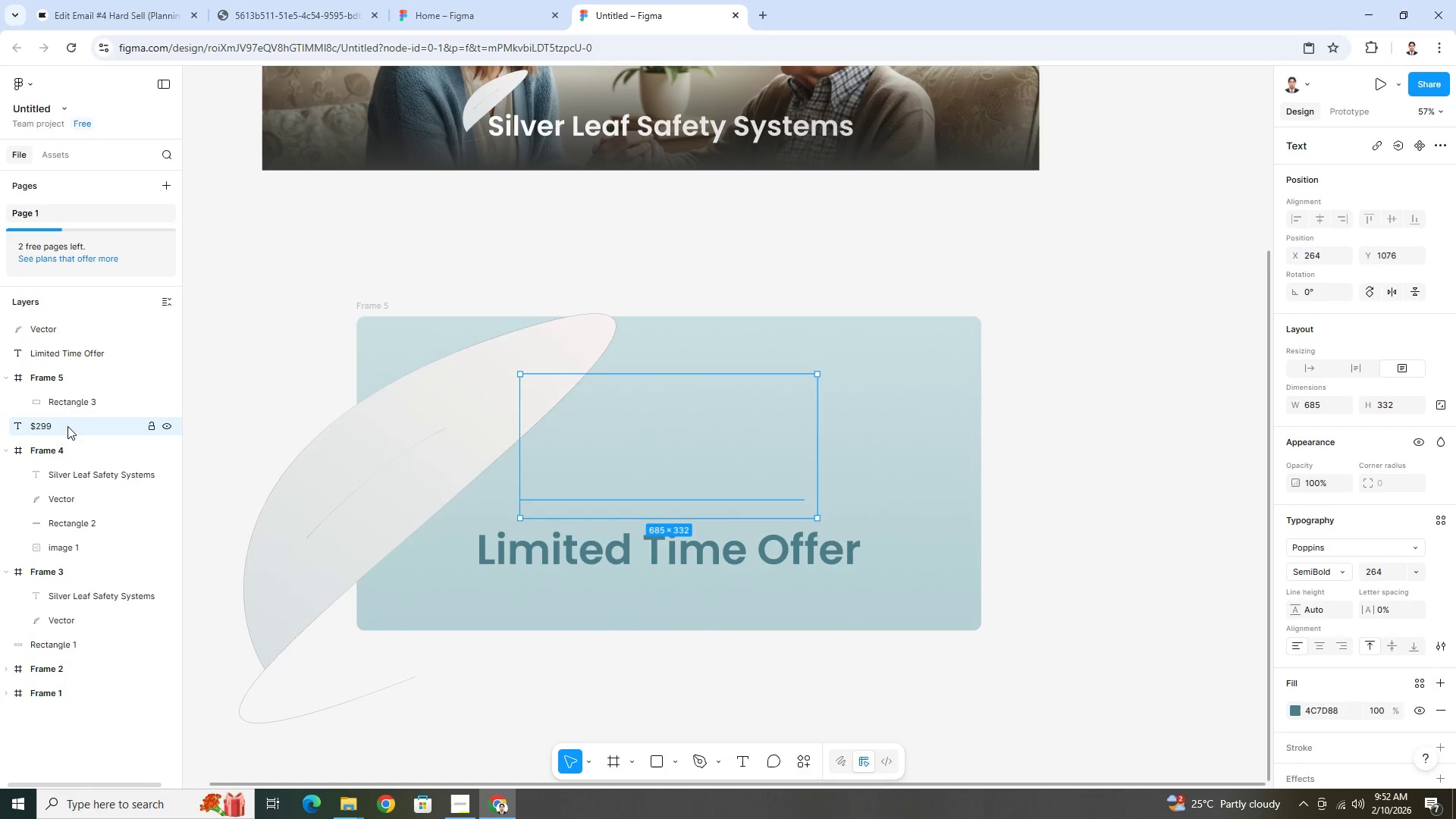 
left_click_drag(start_coordinate=[67, 426], to_coordinate=[74, 393])
 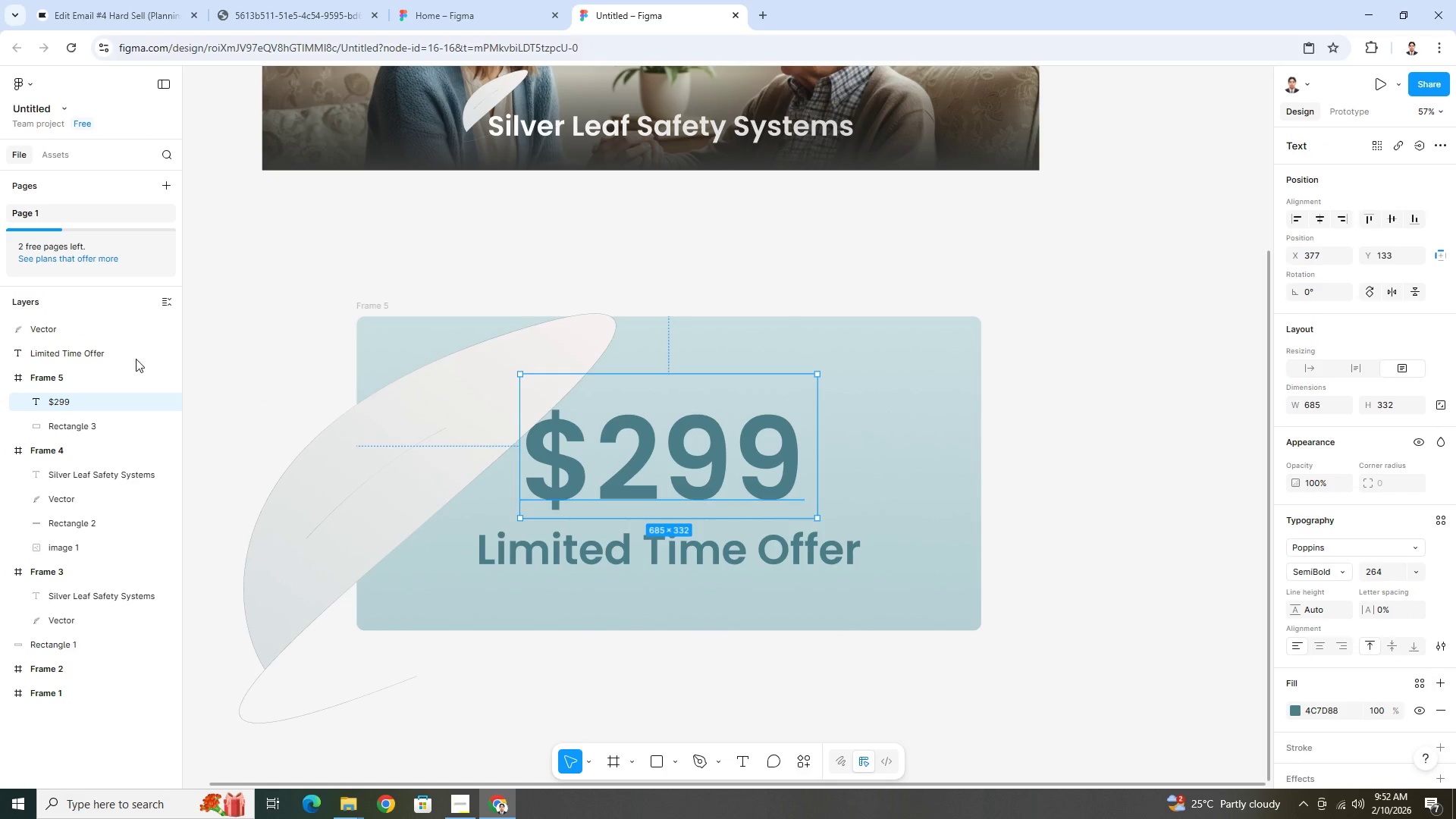 
left_click_drag(start_coordinate=[57, 353], to_coordinate=[71, 410])
 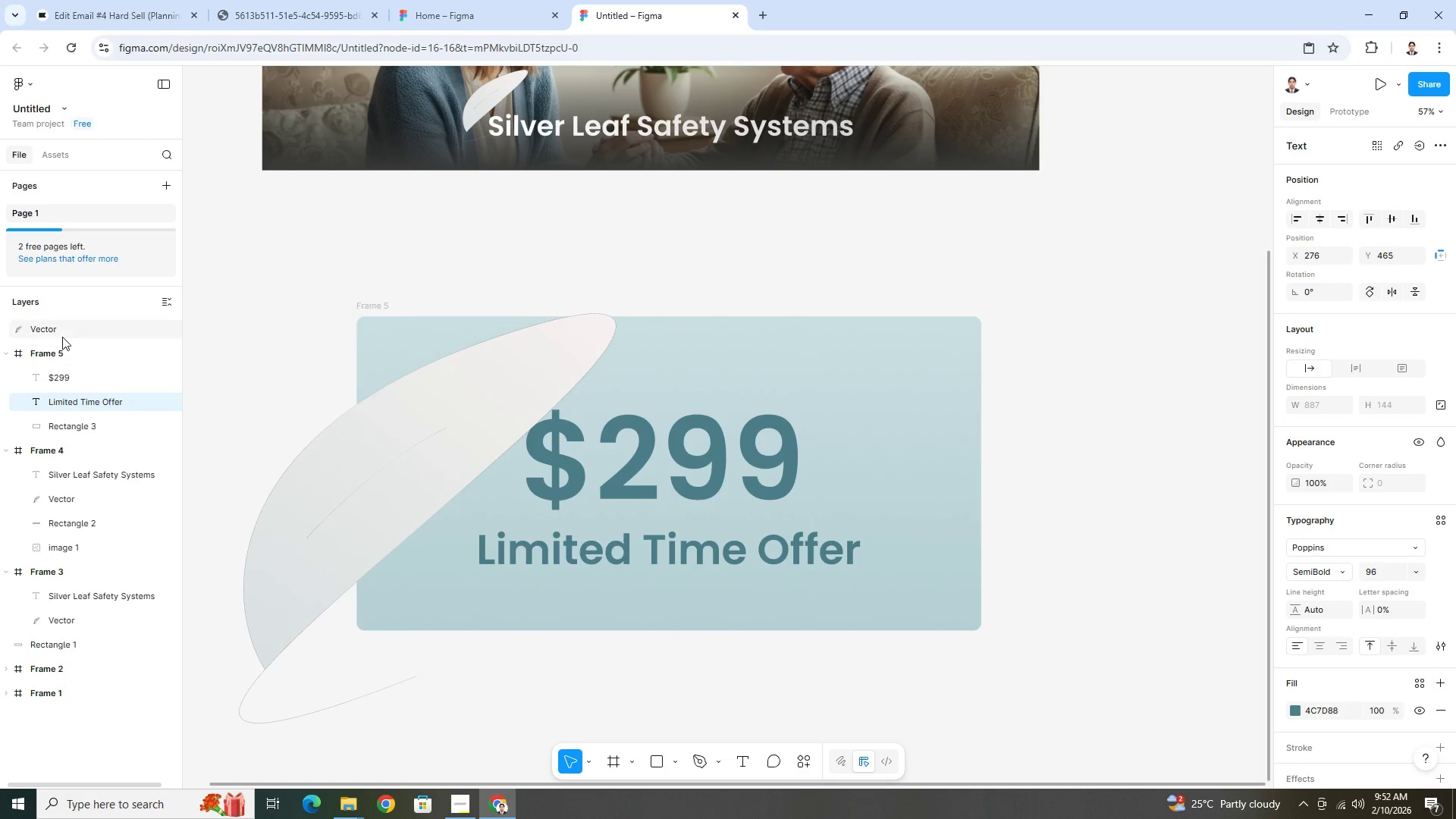 
left_click_drag(start_coordinate=[62, 332], to_coordinate=[72, 372])
 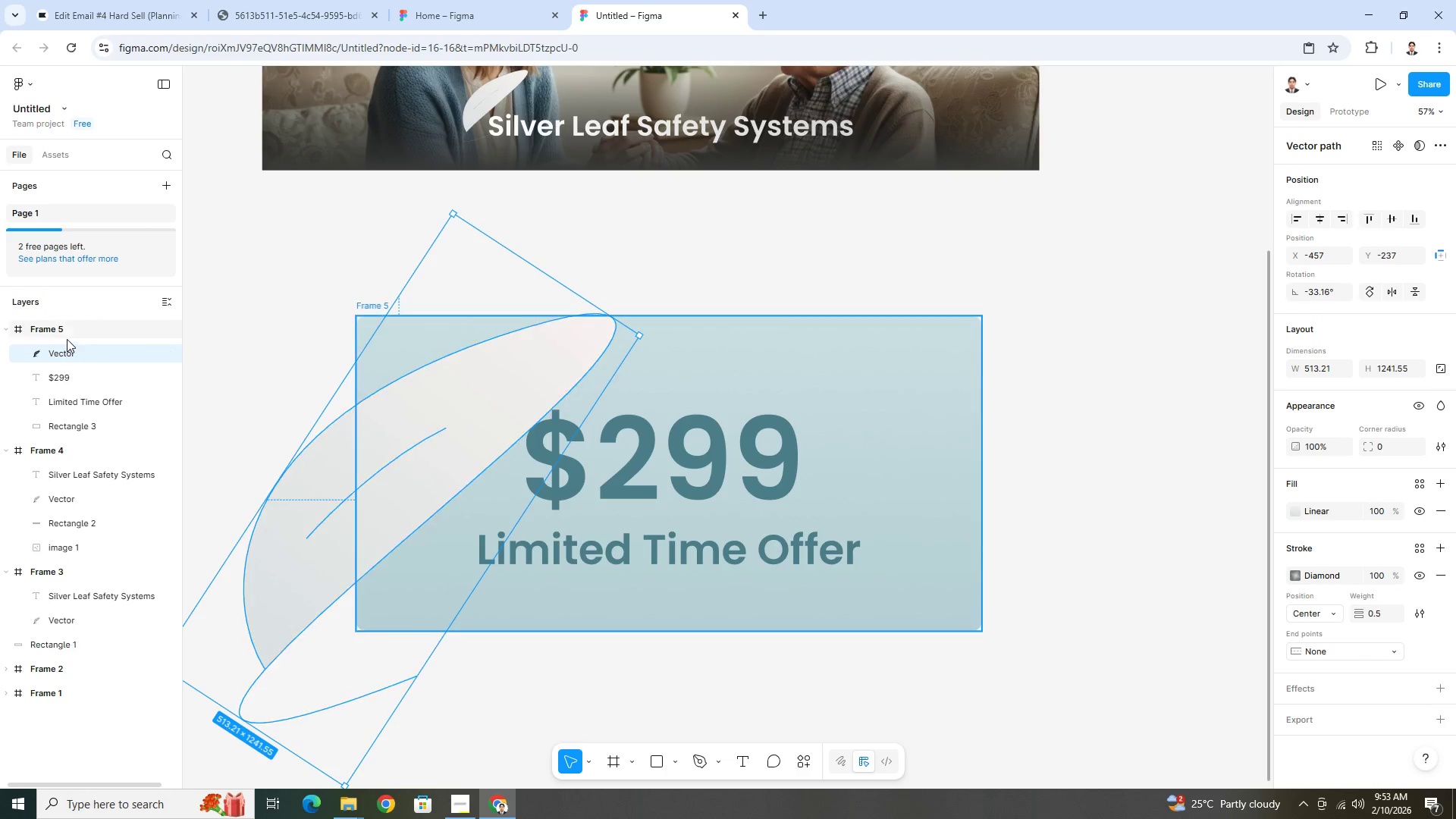 
left_click([55, 328])
 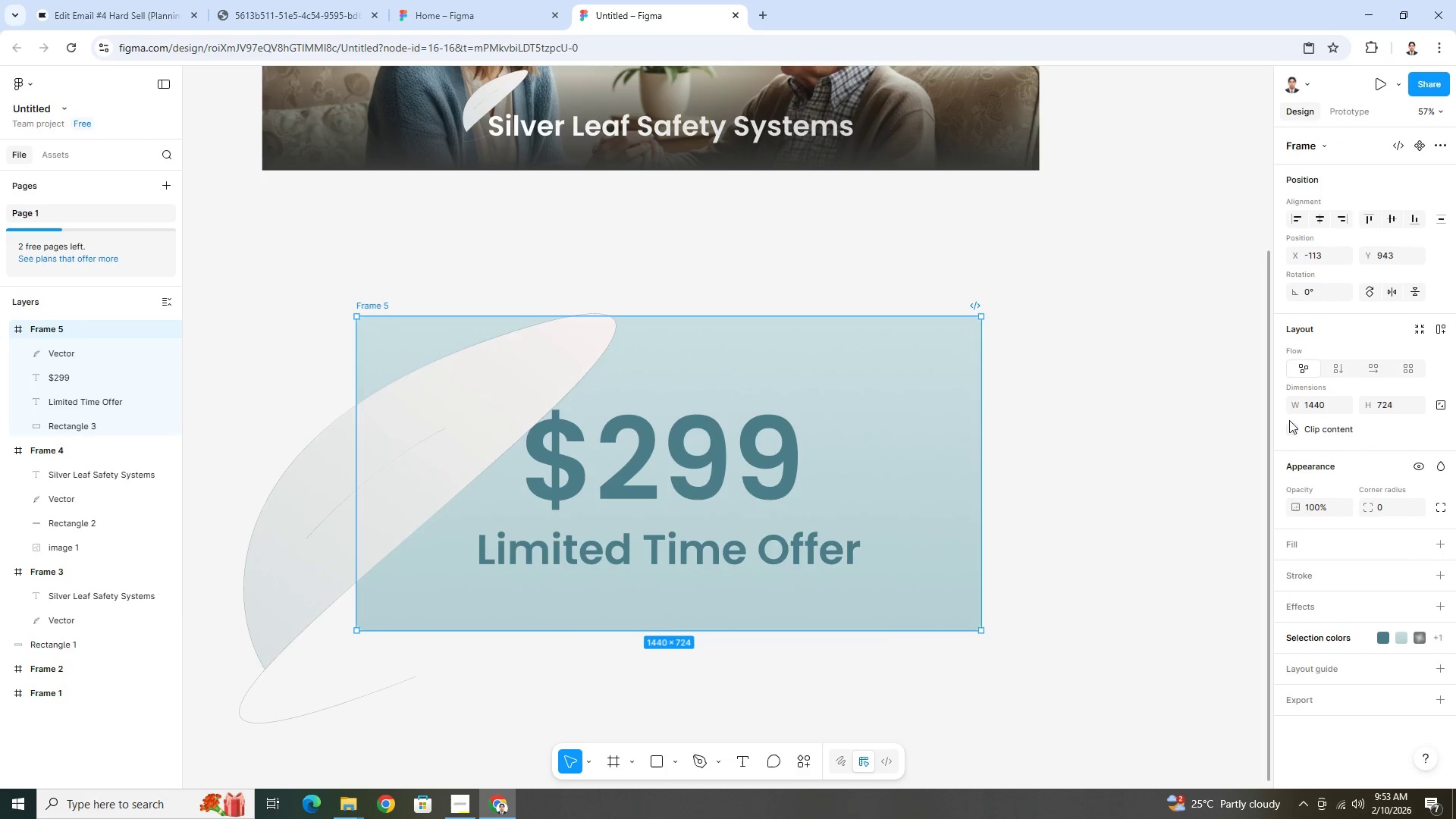 
left_click([1297, 426])
 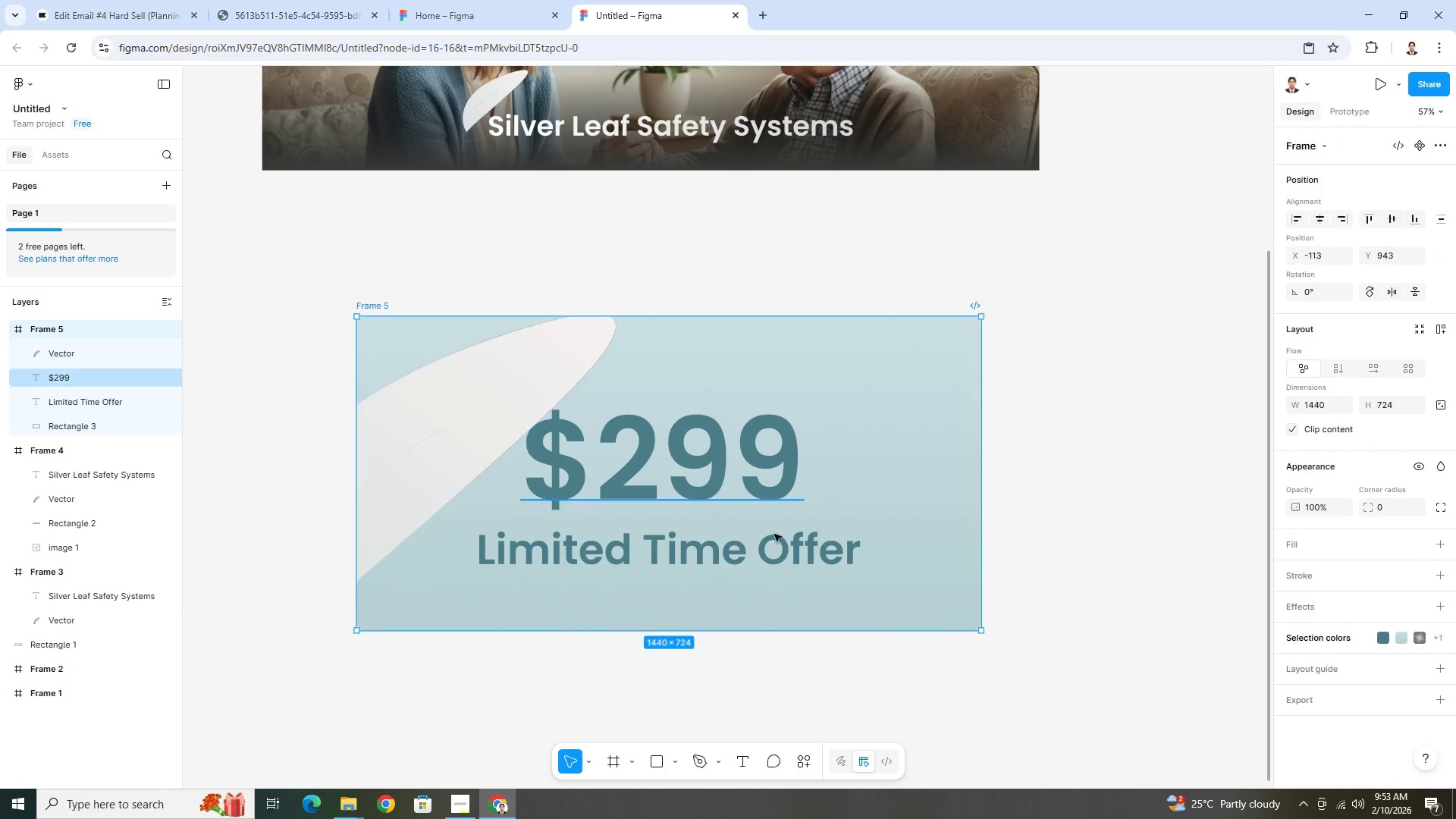 
left_click([958, 510])
 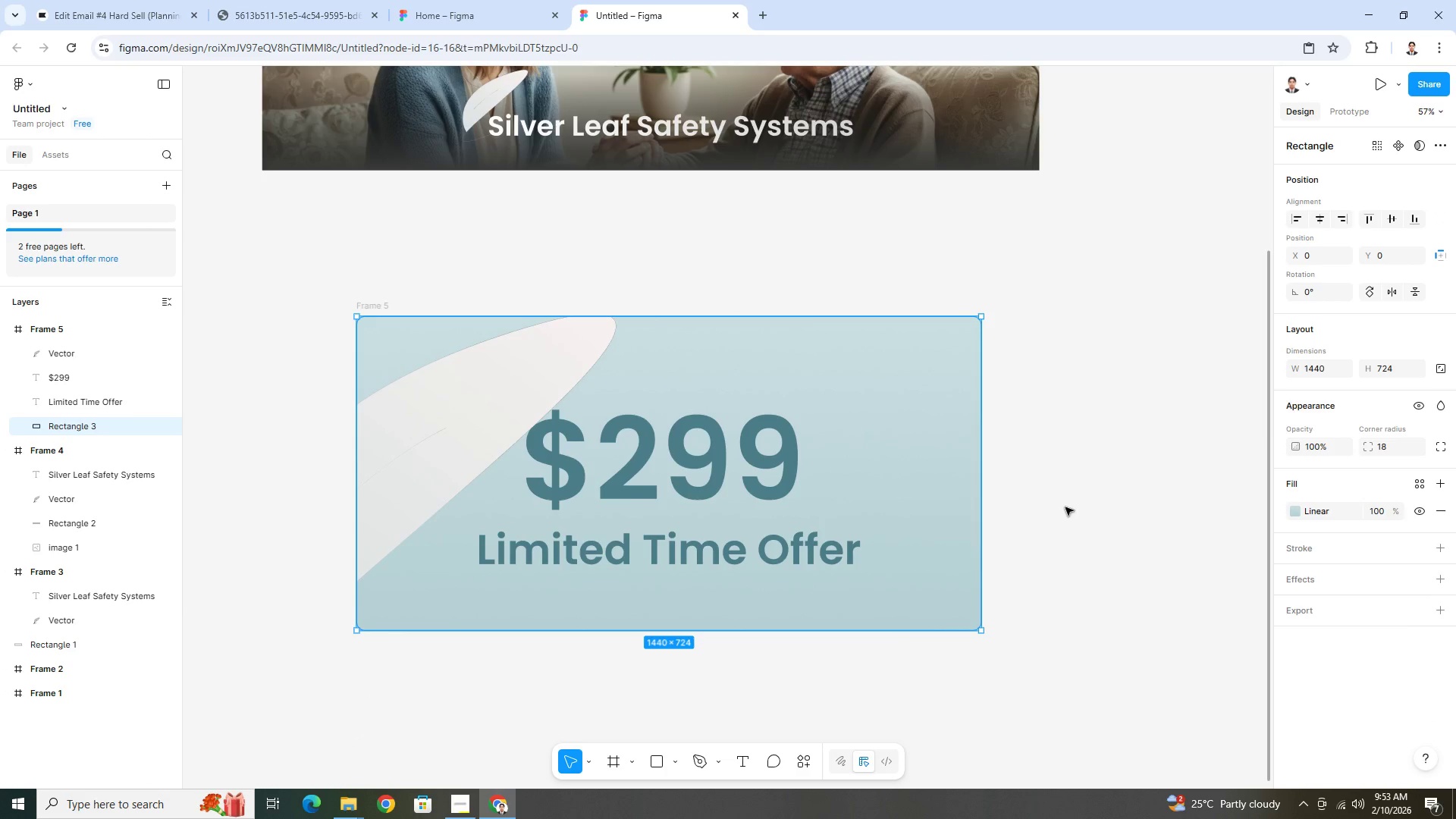 
hold_key(key=ControlLeft, duration=0.94)
scroll: coordinate [1196, 548], scroll_direction: down, amount: 2.0
 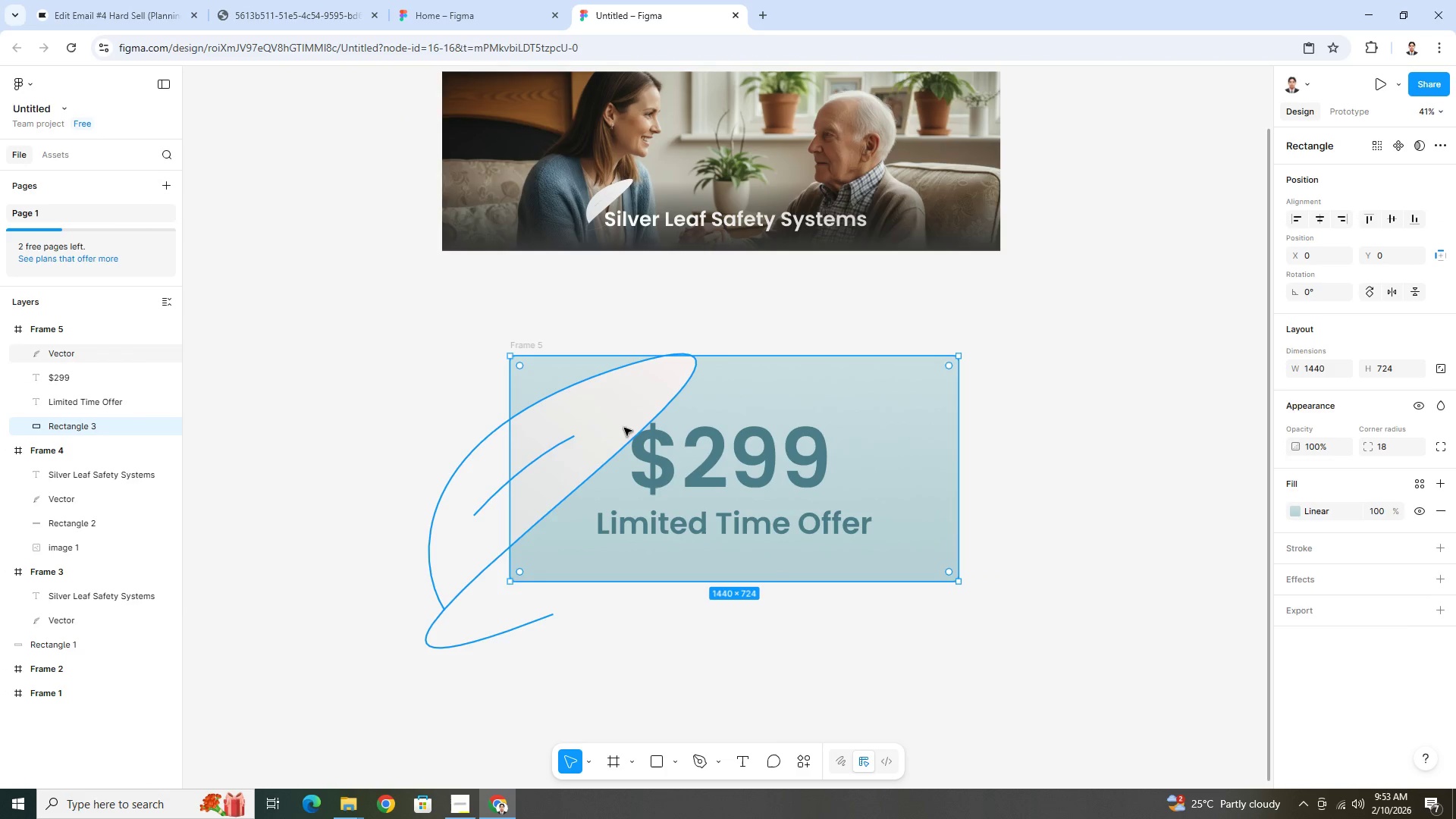 
left_click_drag(start_coordinate=[642, 404], to_coordinate=[680, 475])
 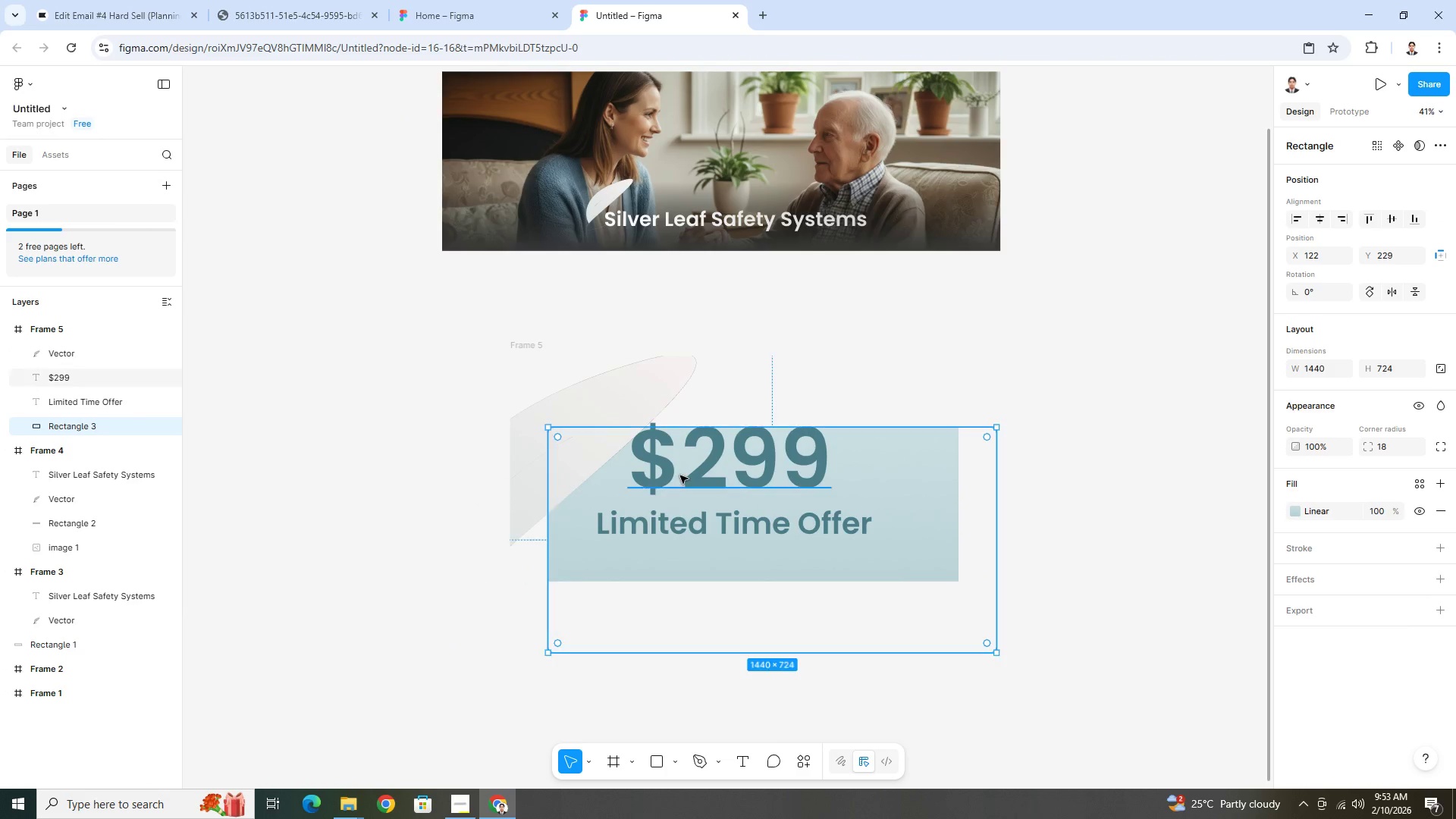 
key(Control+Z)
 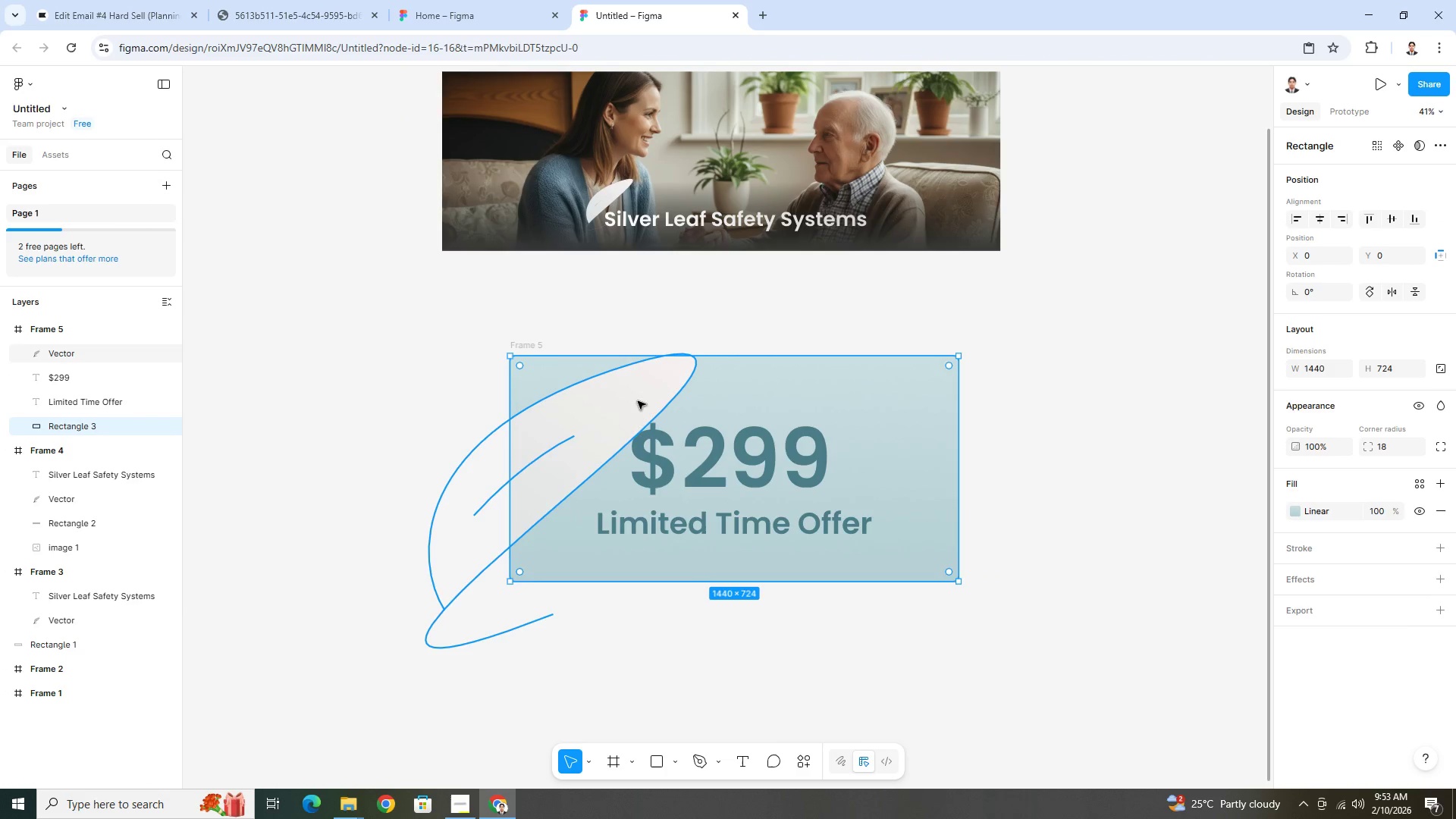 
left_click([638, 401])
 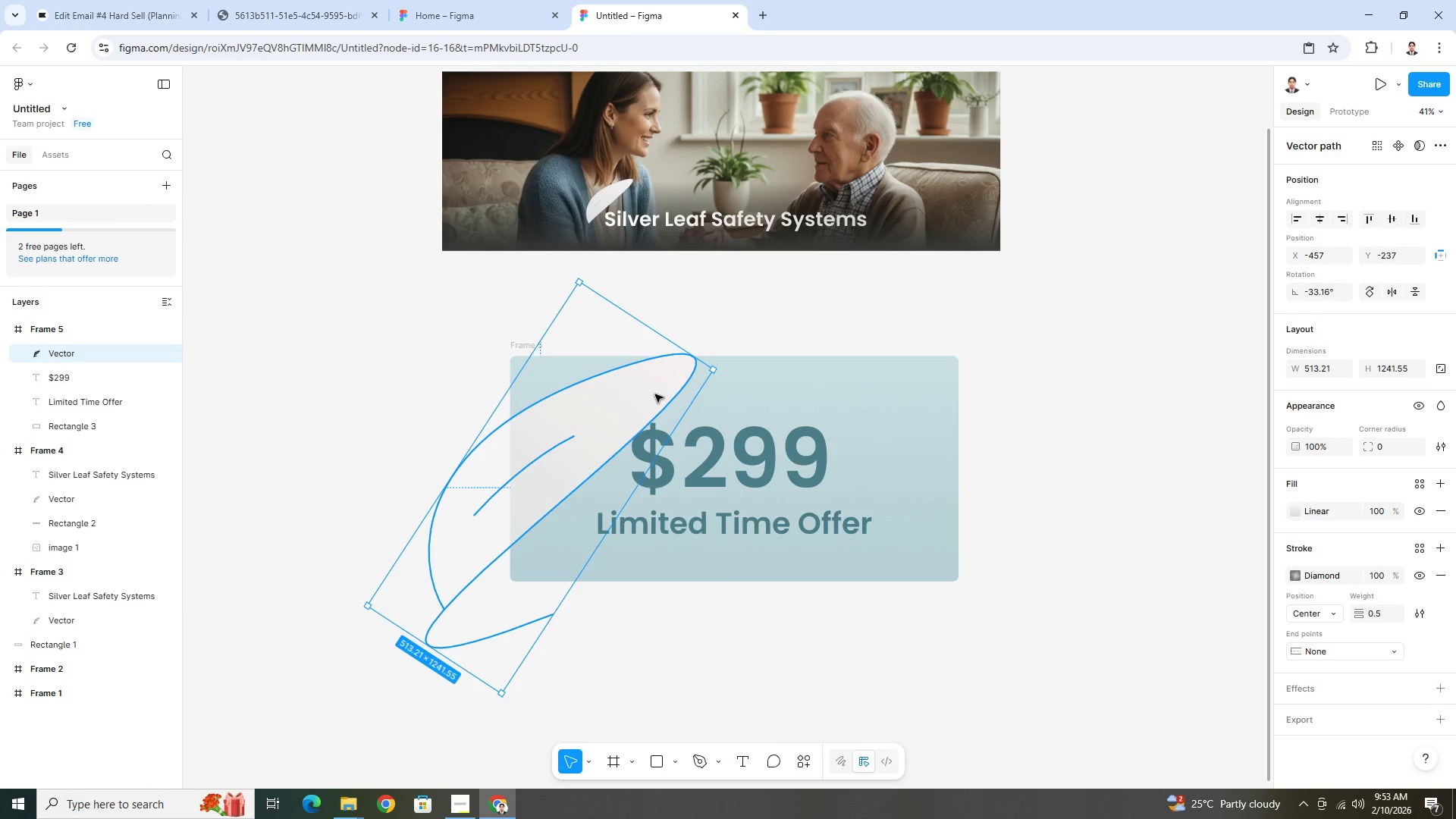 
left_click_drag(start_coordinate=[655, 394], to_coordinate=[689, 391])
 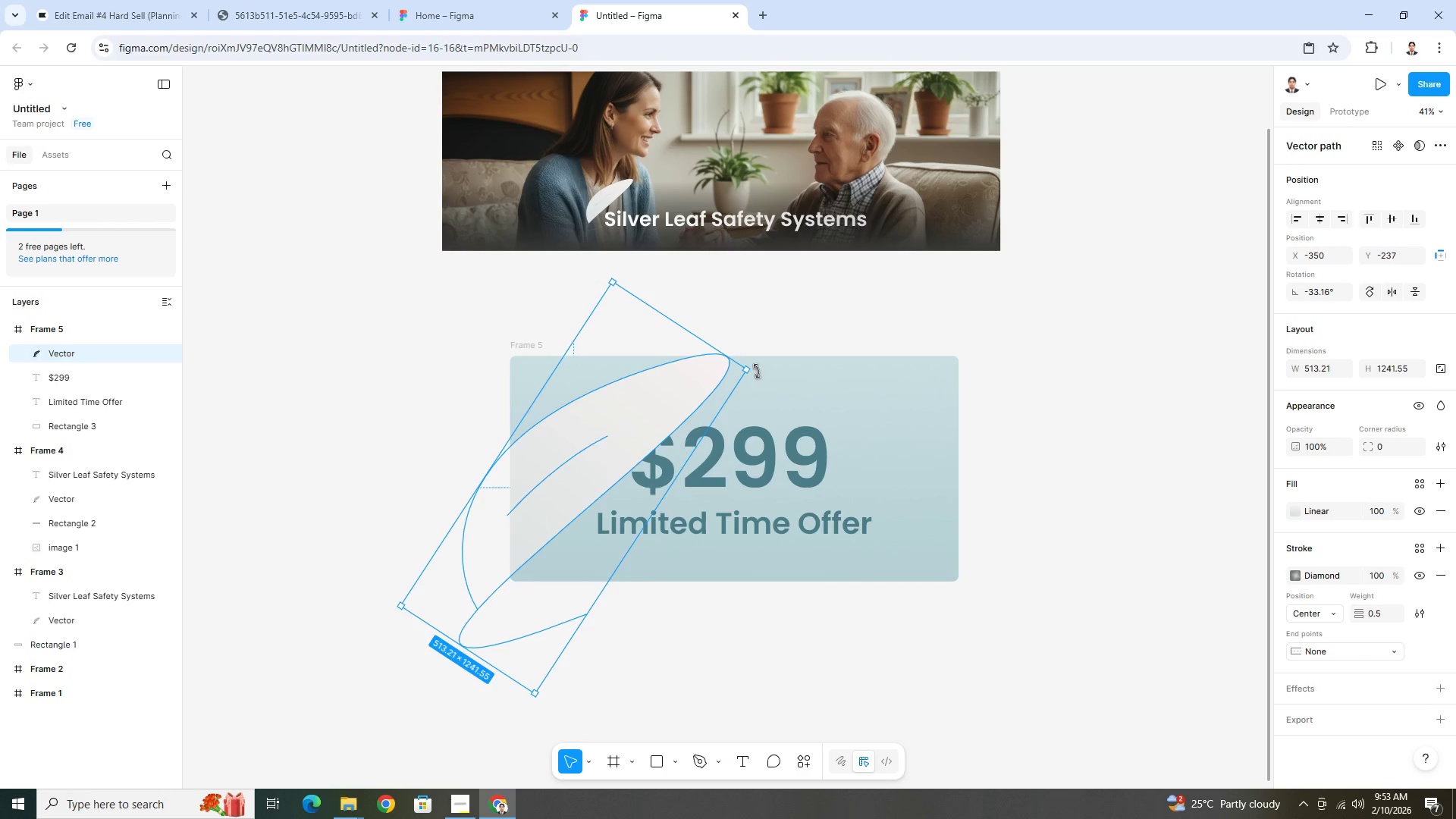 
left_click_drag(start_coordinate=[756, 371], to_coordinate=[764, 351])
 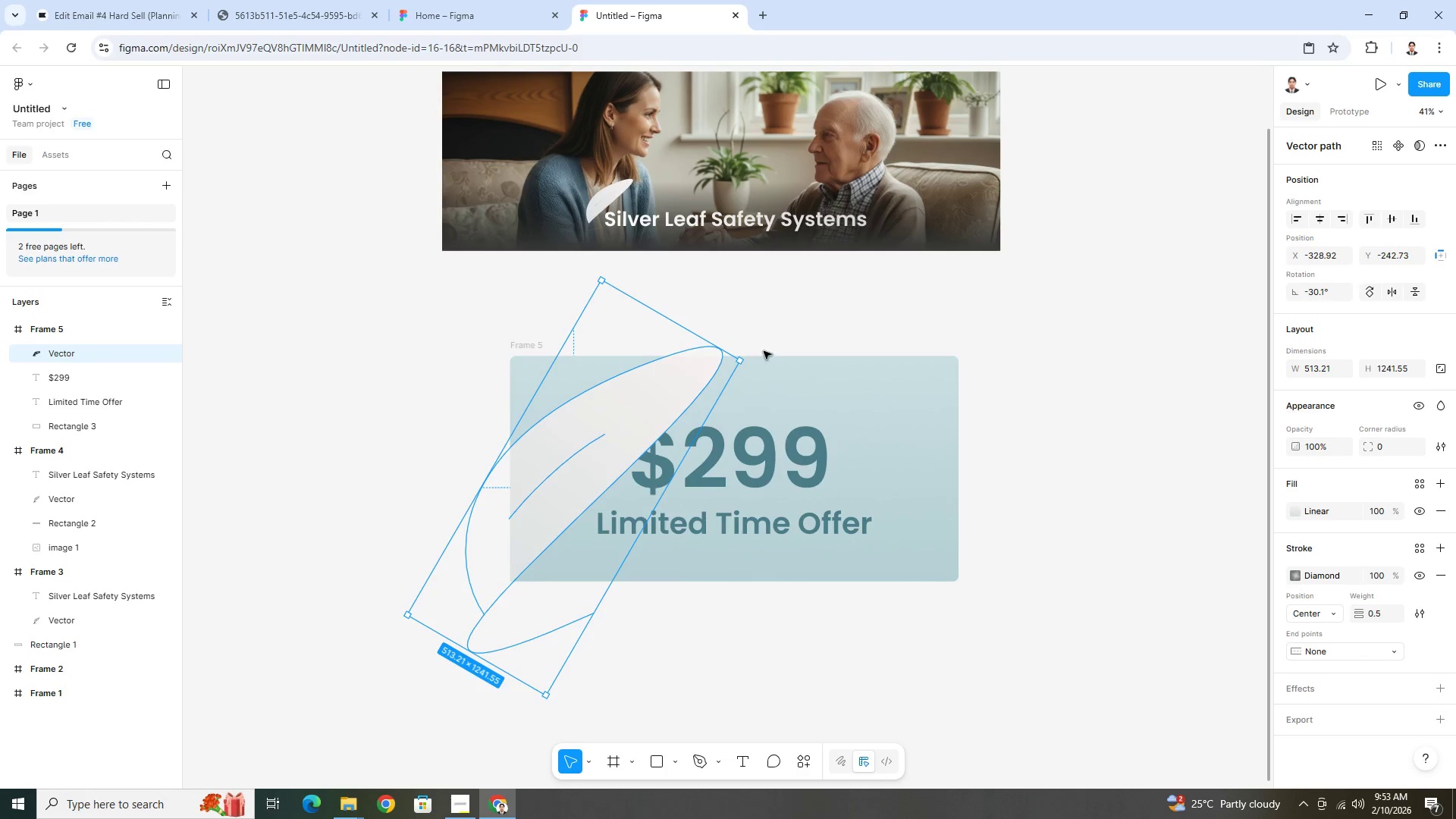 
key(Control+ControlLeft)
 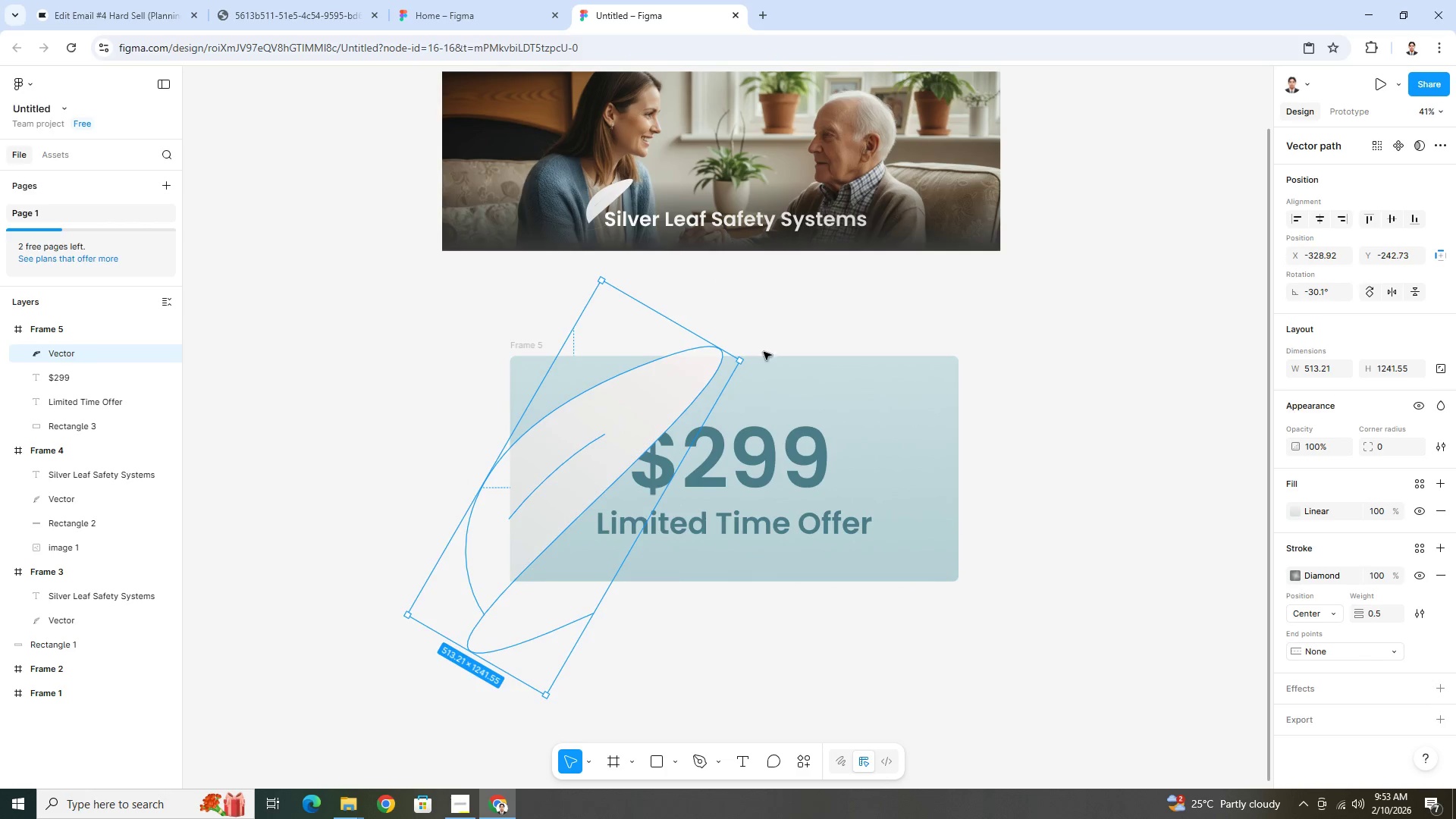 
key(Control+Z)
 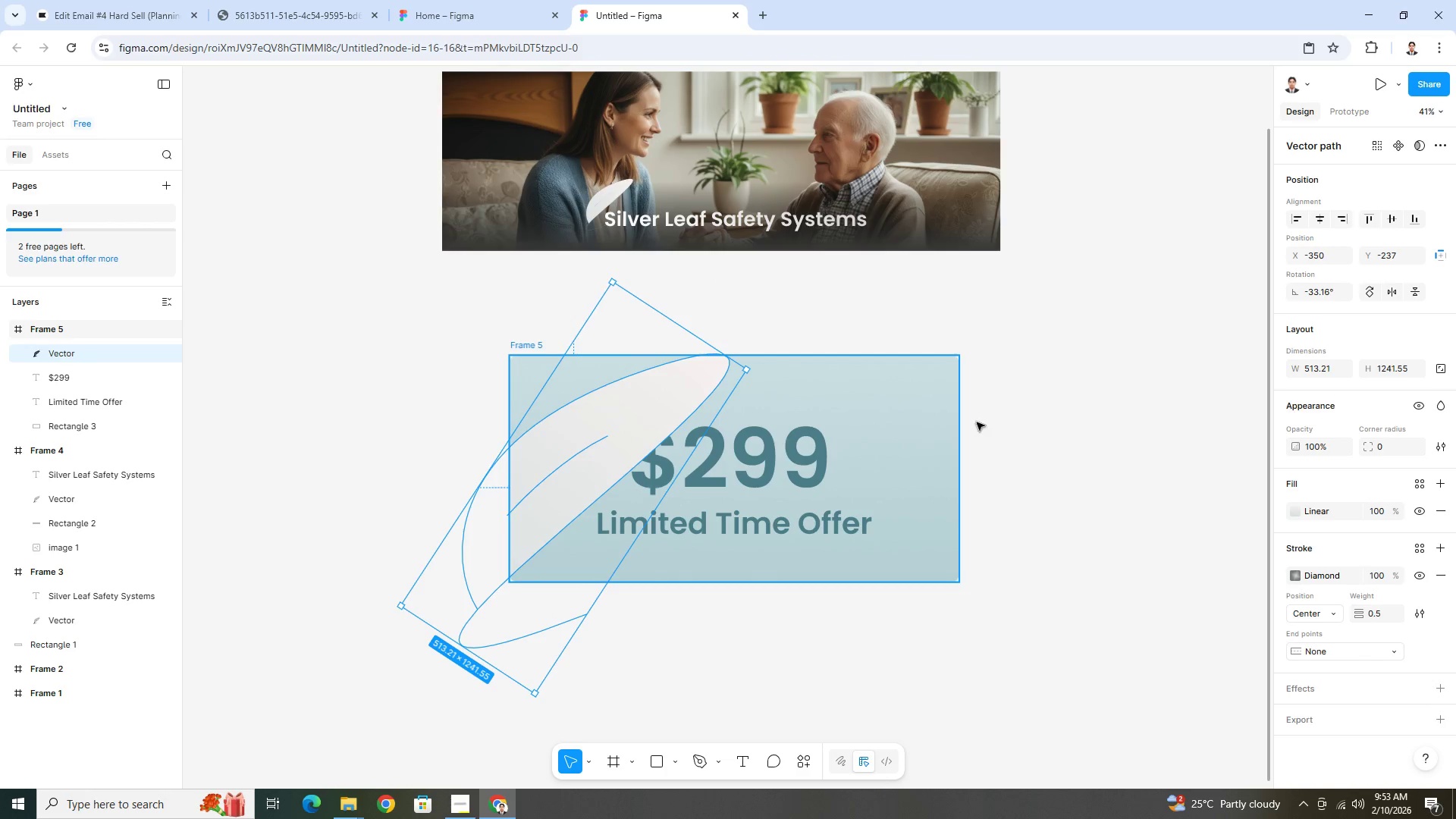 
left_click([1003, 421])
 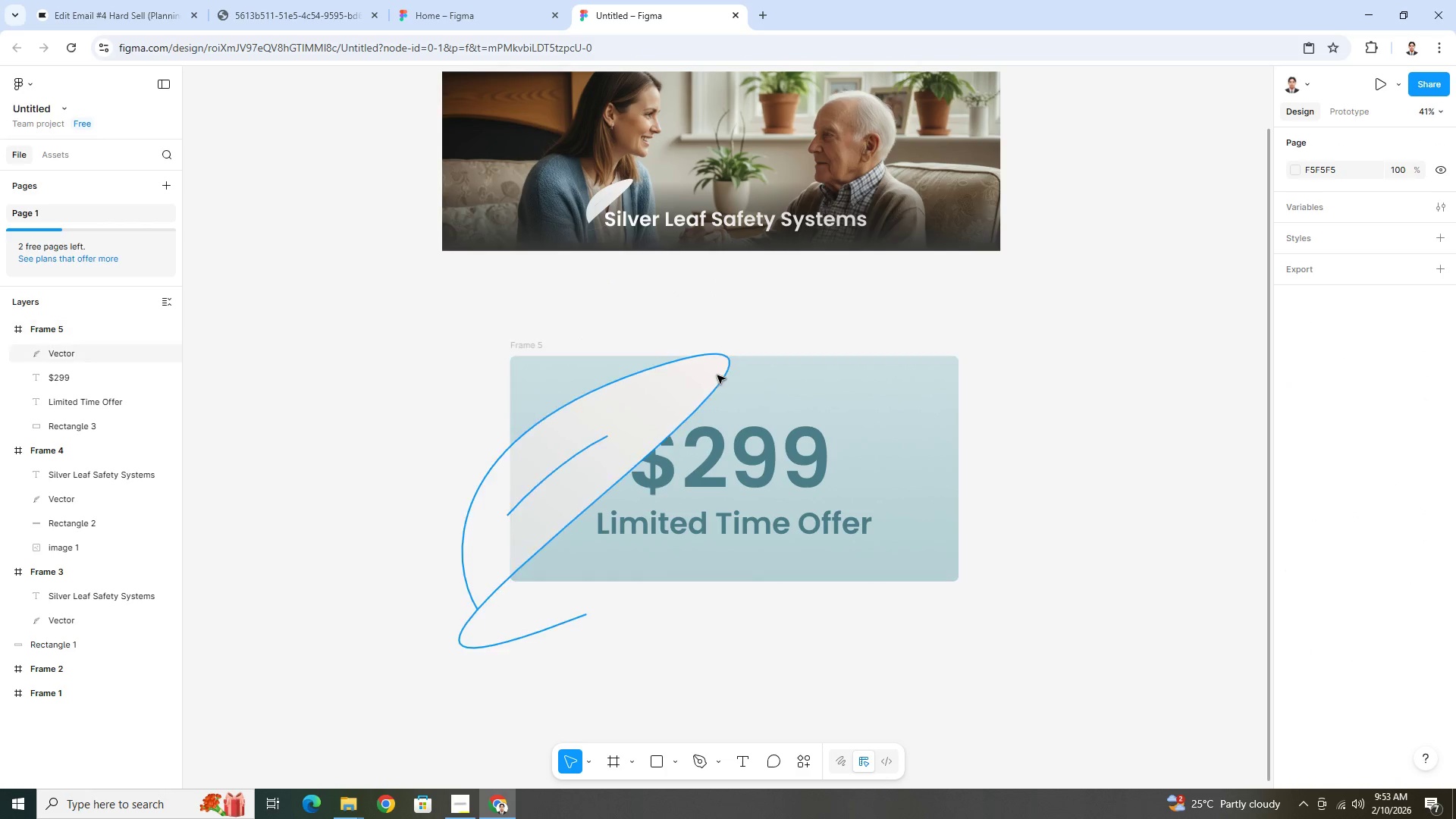 
left_click([711, 375])
 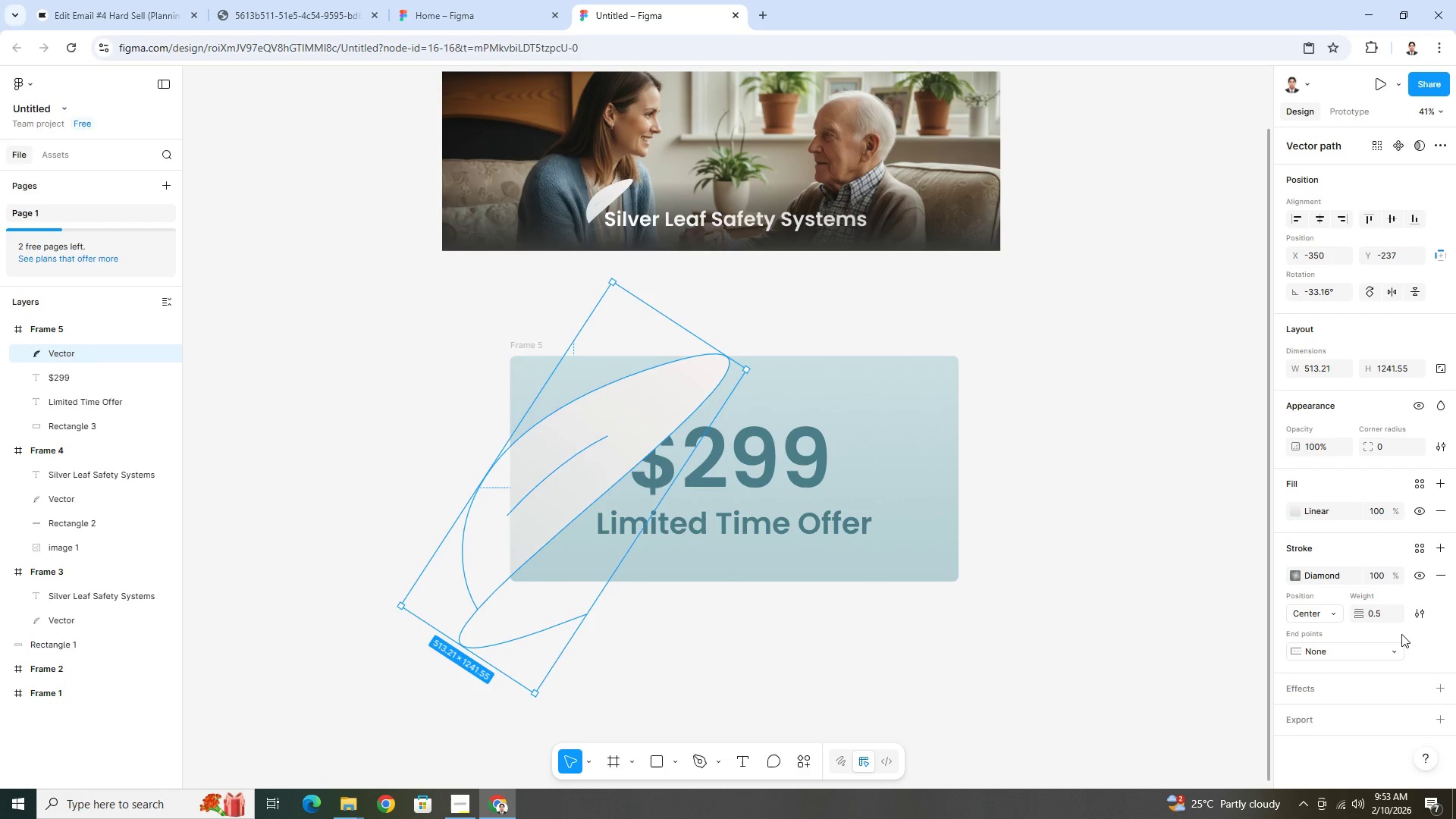 
left_click([1445, 577])
 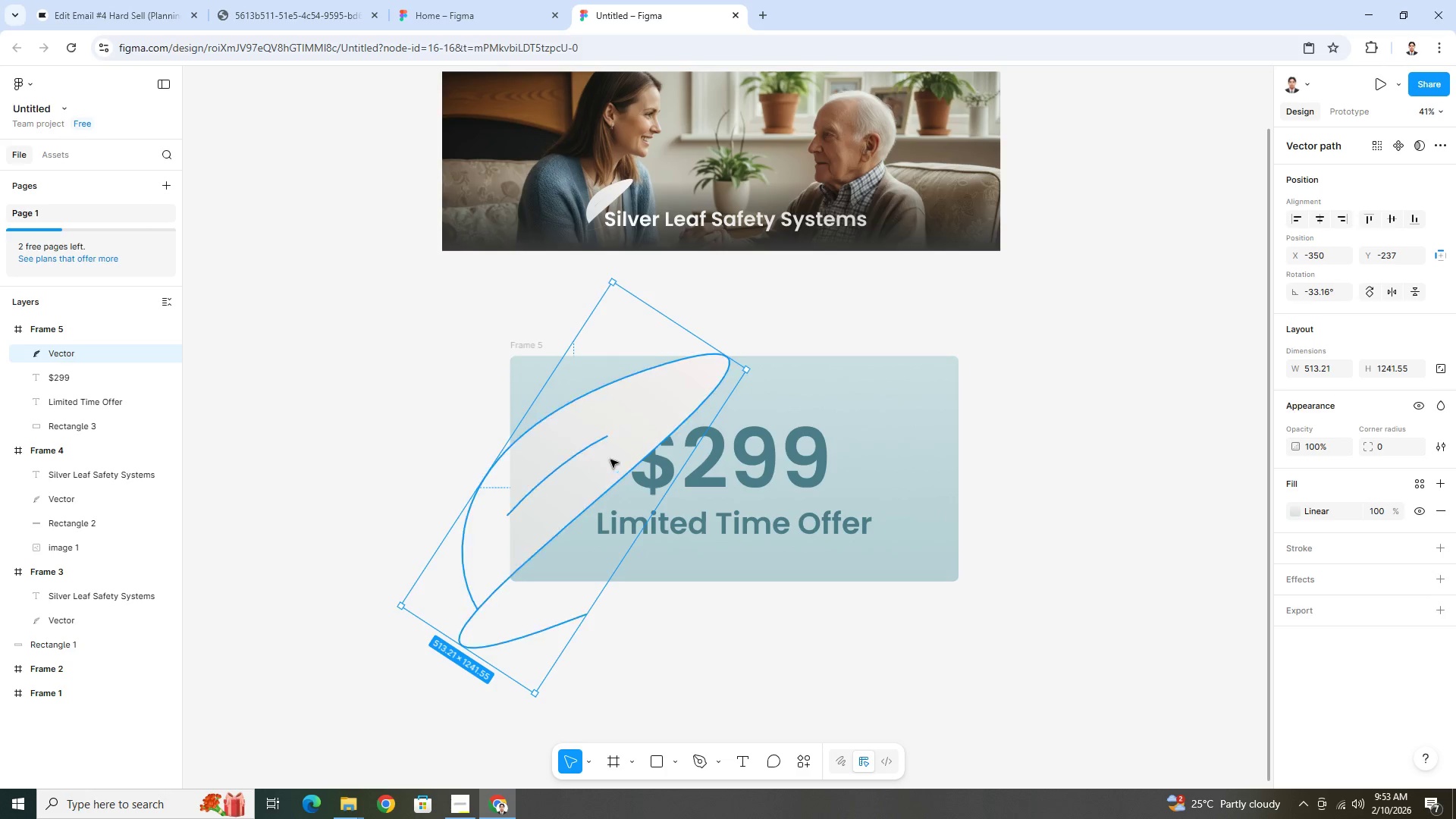 
left_click([1072, 577])
 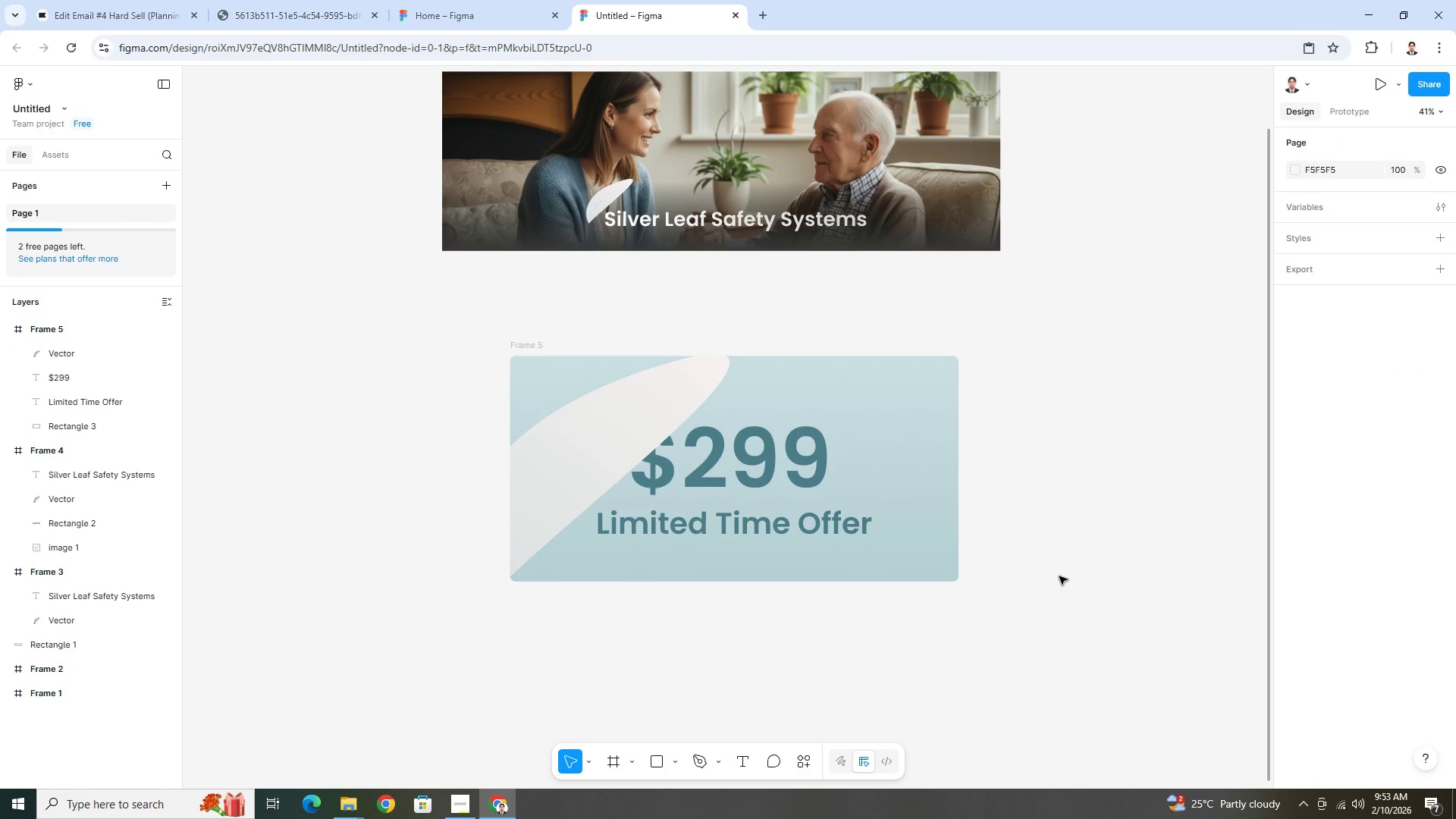 
hold_key(key=ControlLeft, duration=0.55)
scroll: coordinate [999, 555], scroll_direction: up, amount: 3.0
 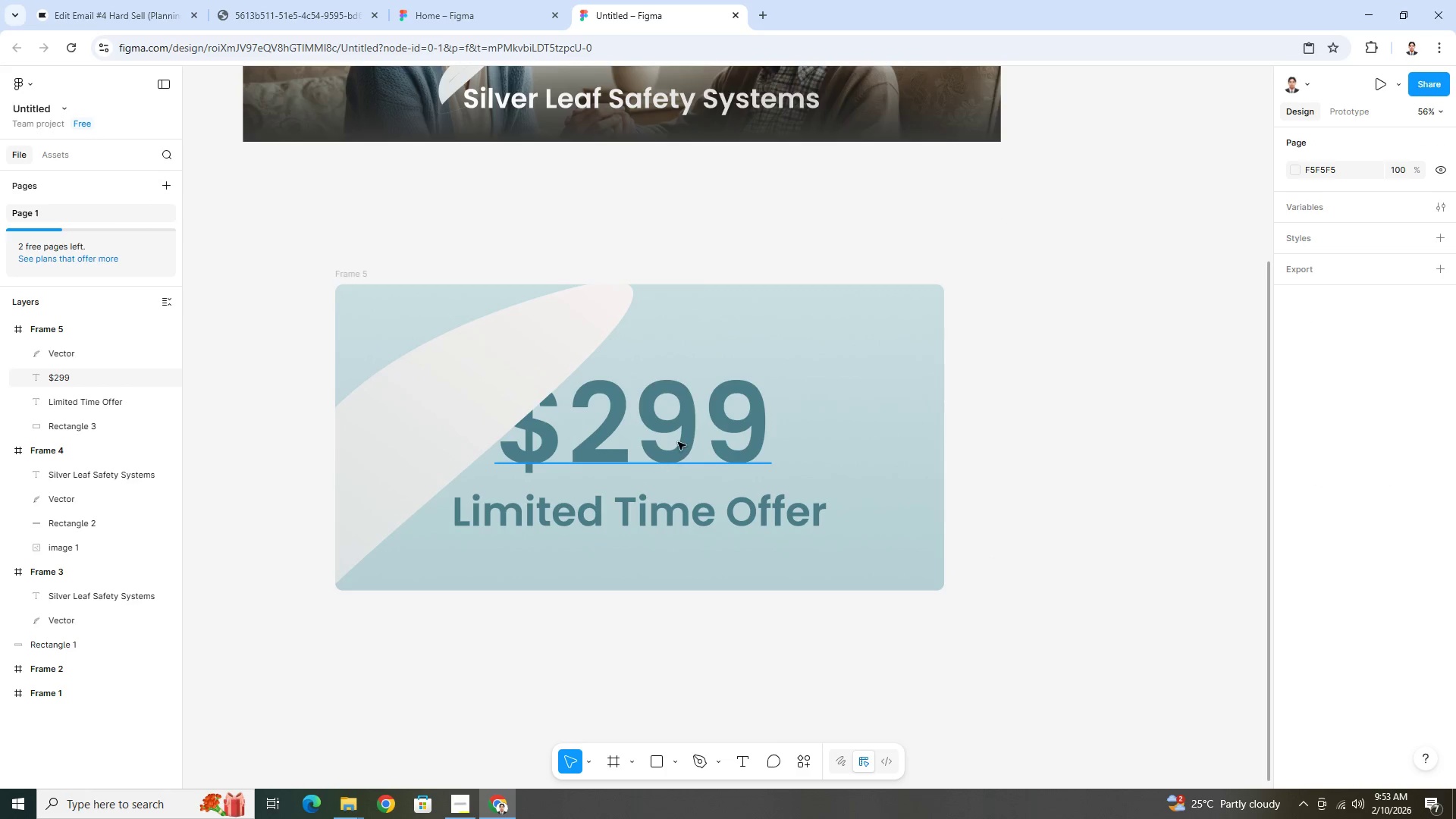 
left_click([680, 439])
 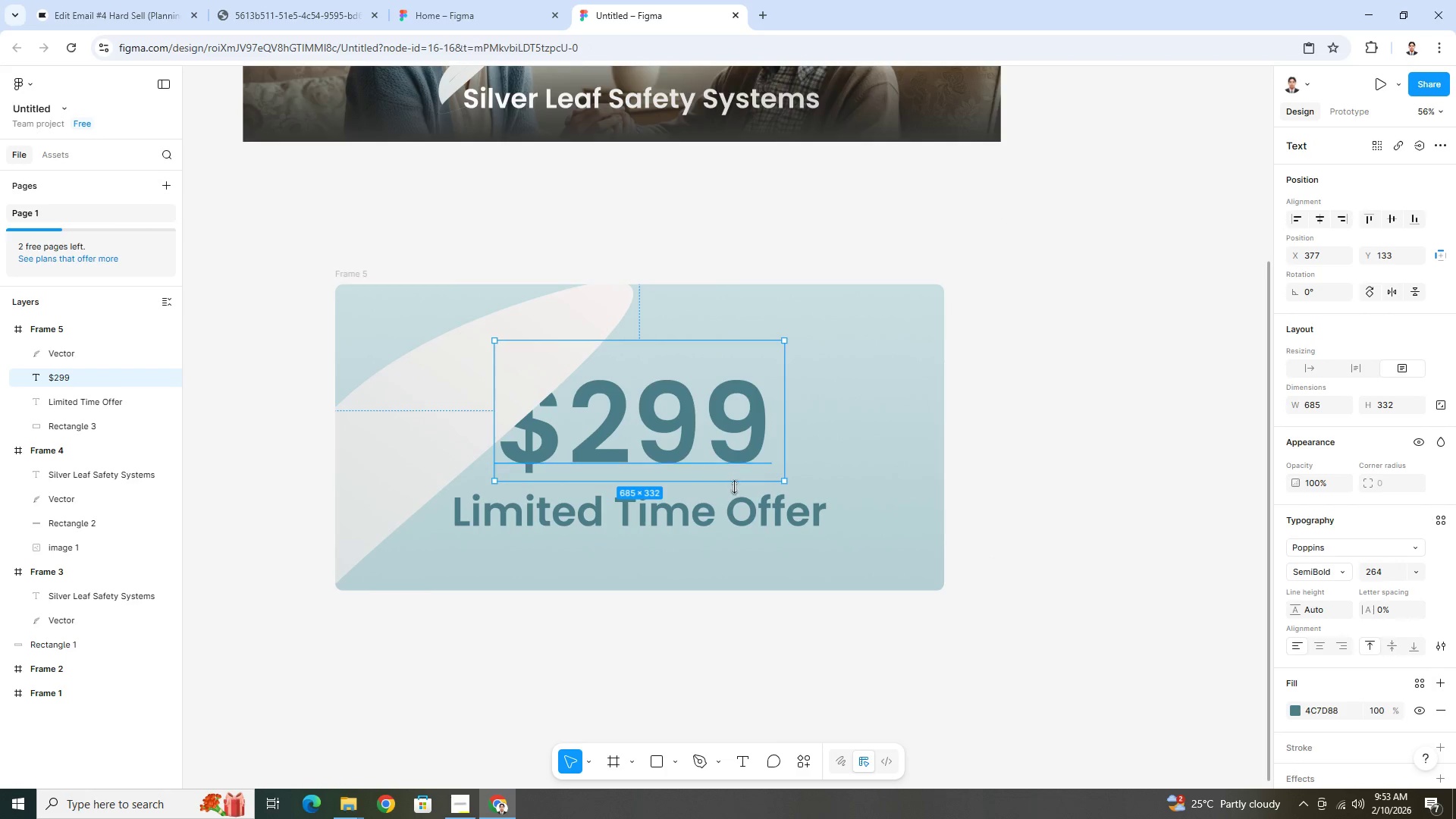 
hold_key(key=ShiftLeft, duration=0.72)
left_click([731, 509])
 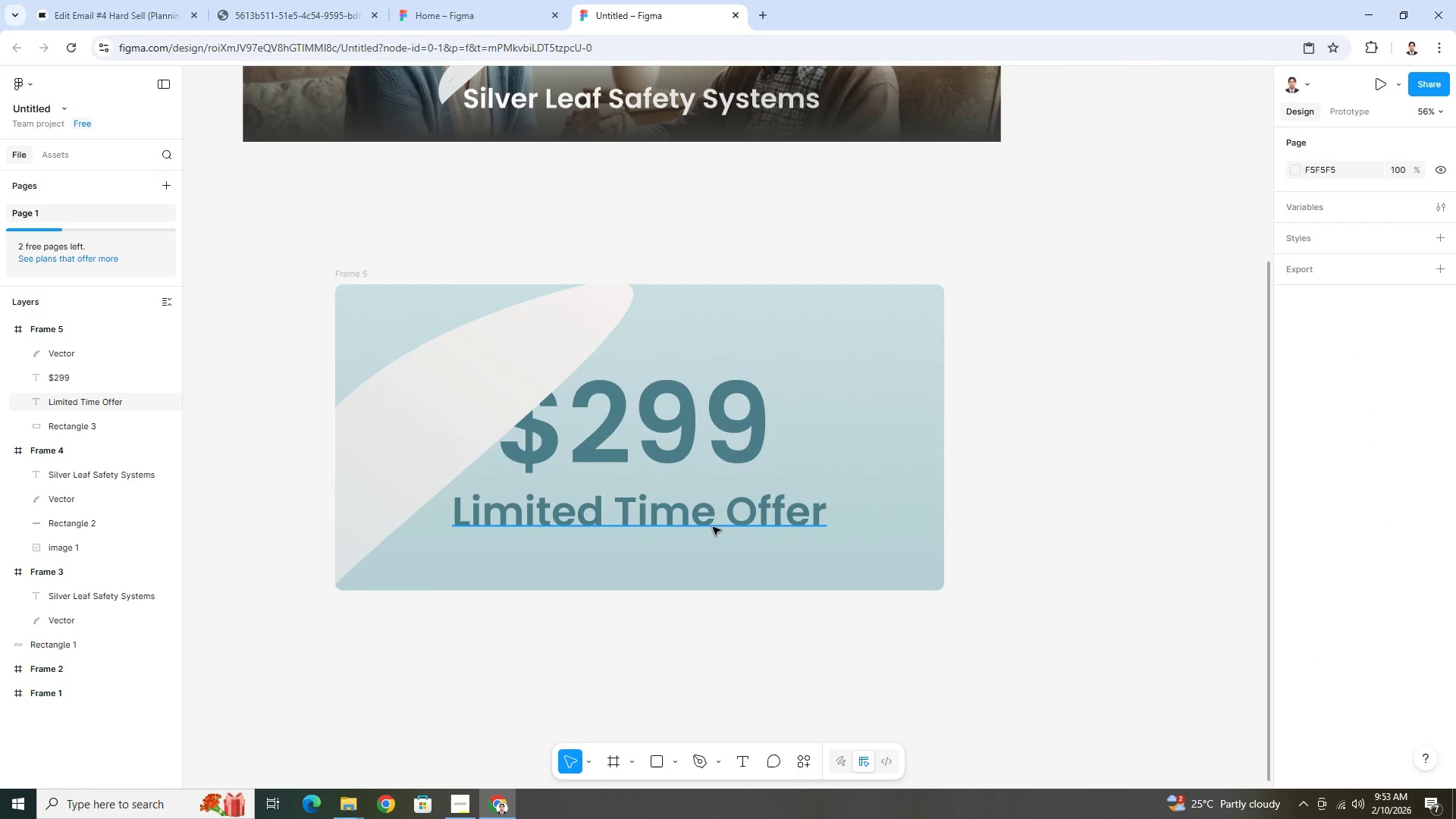 
left_click([714, 527])
 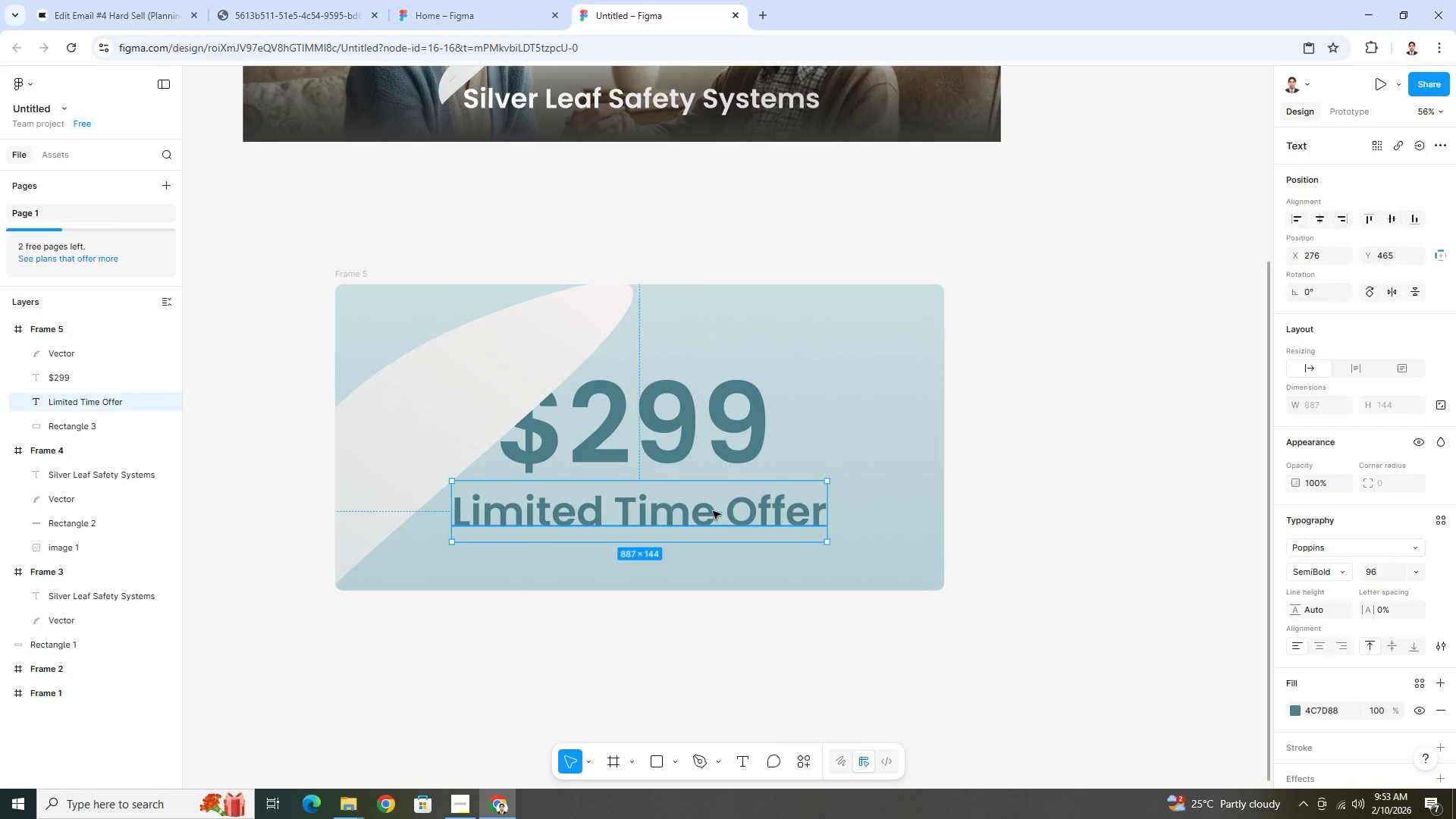 
hold_key(key=ShiftLeft, duration=0.67)
left_click([727, 441])
 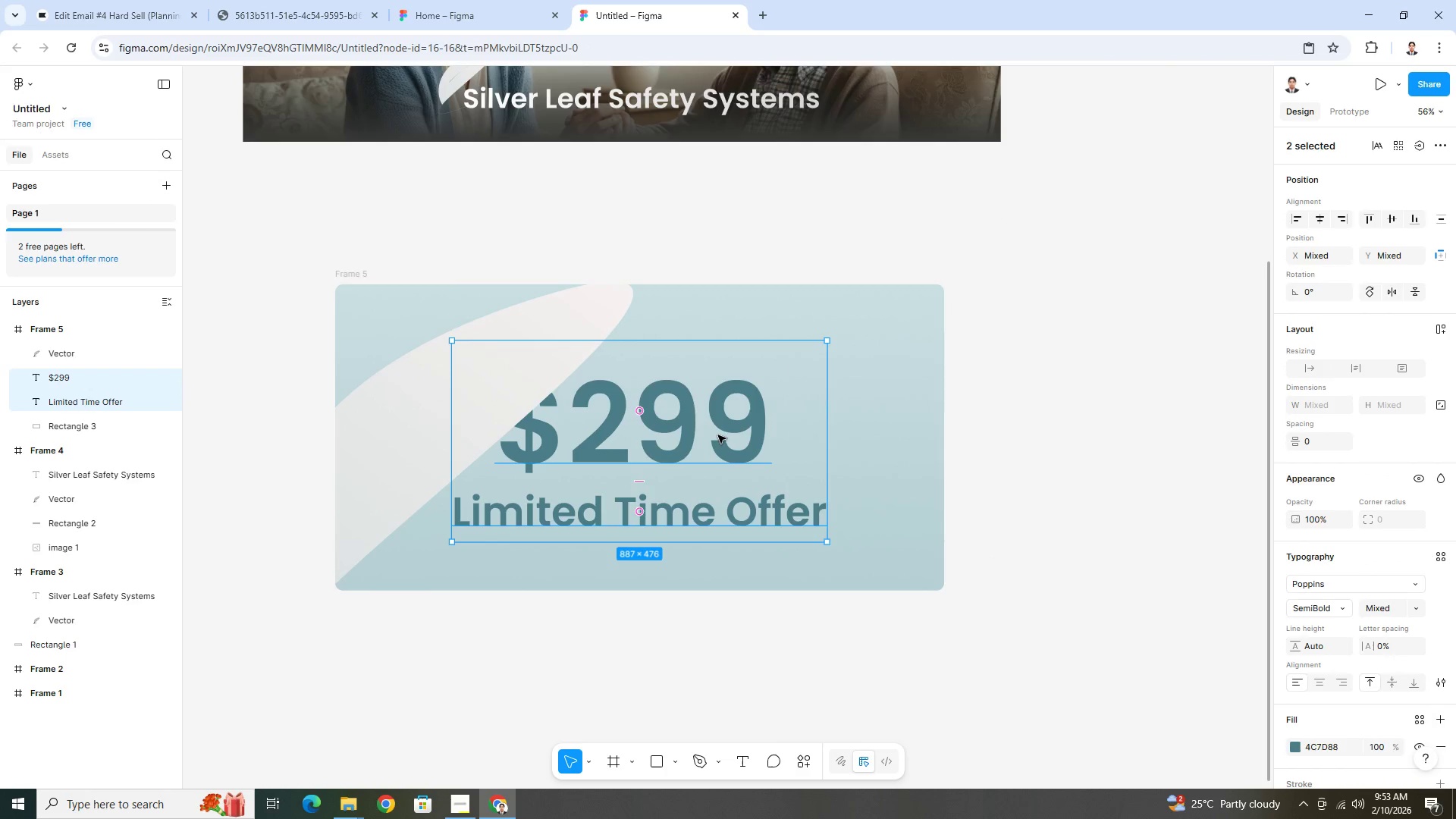 
left_click_drag(start_coordinate=[718, 435], to_coordinate=[816, 438])
 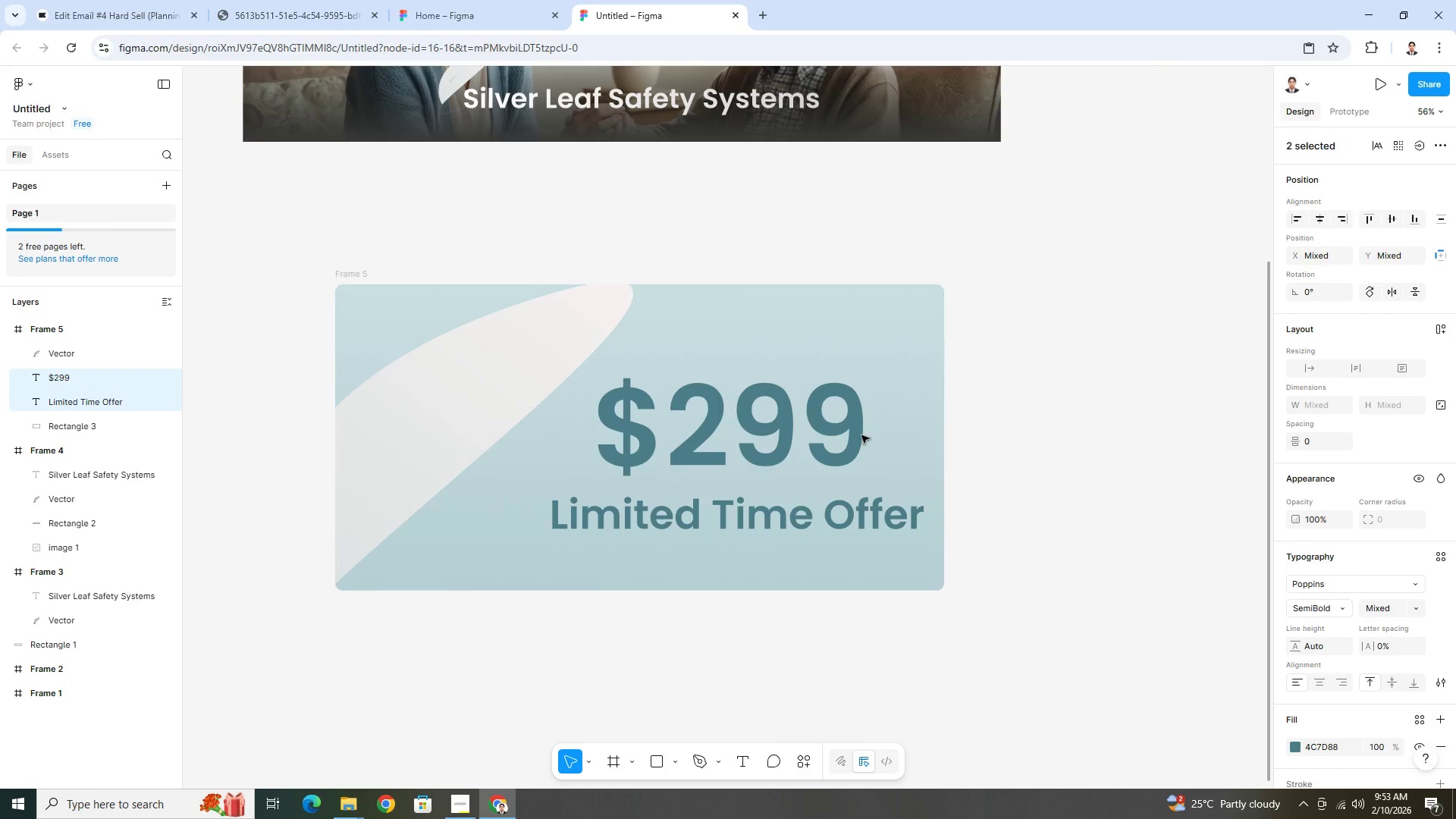 
left_click([845, 434])
 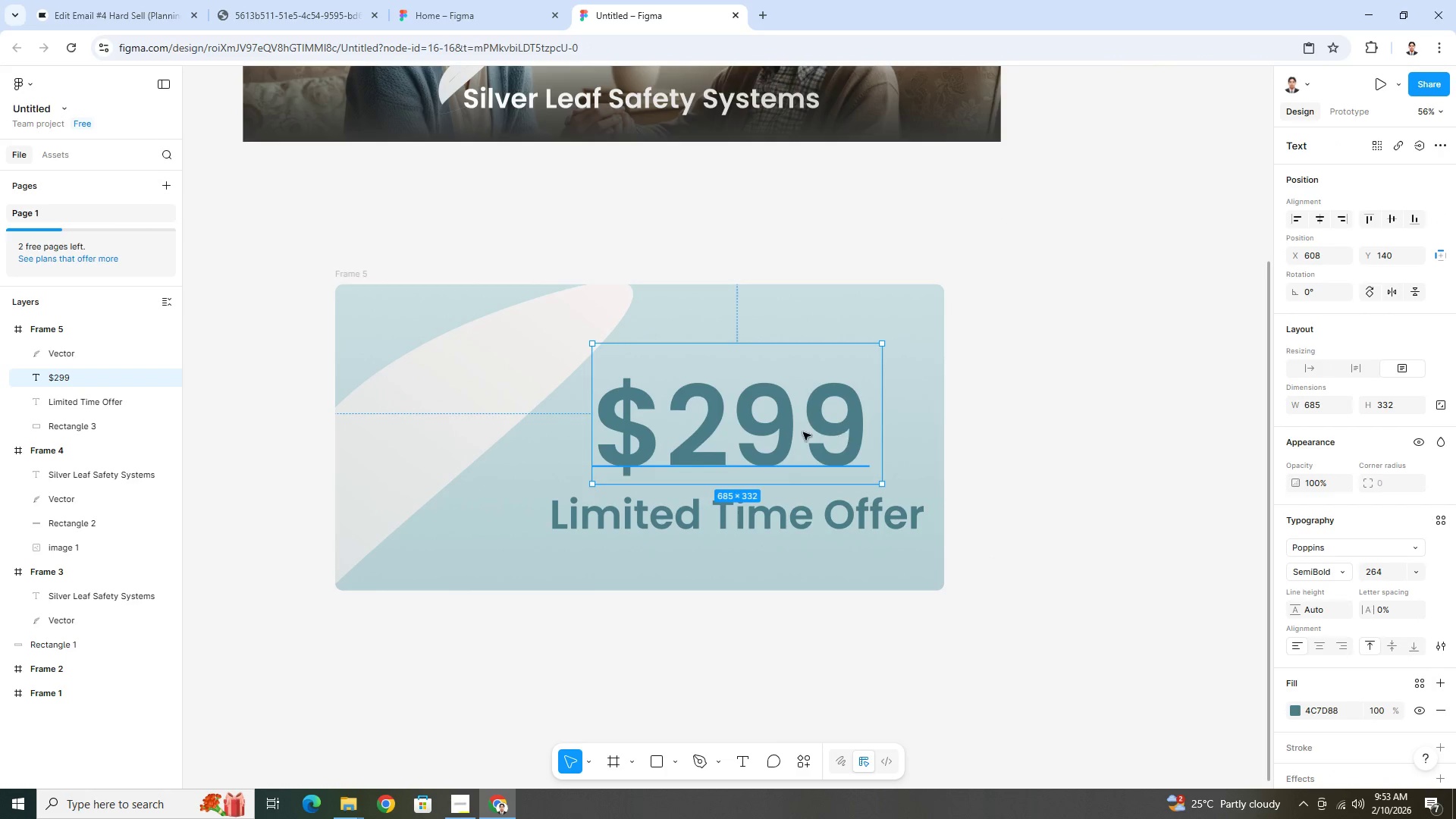 
left_click_drag(start_coordinate=[805, 431], to_coordinate=[821, 435])
 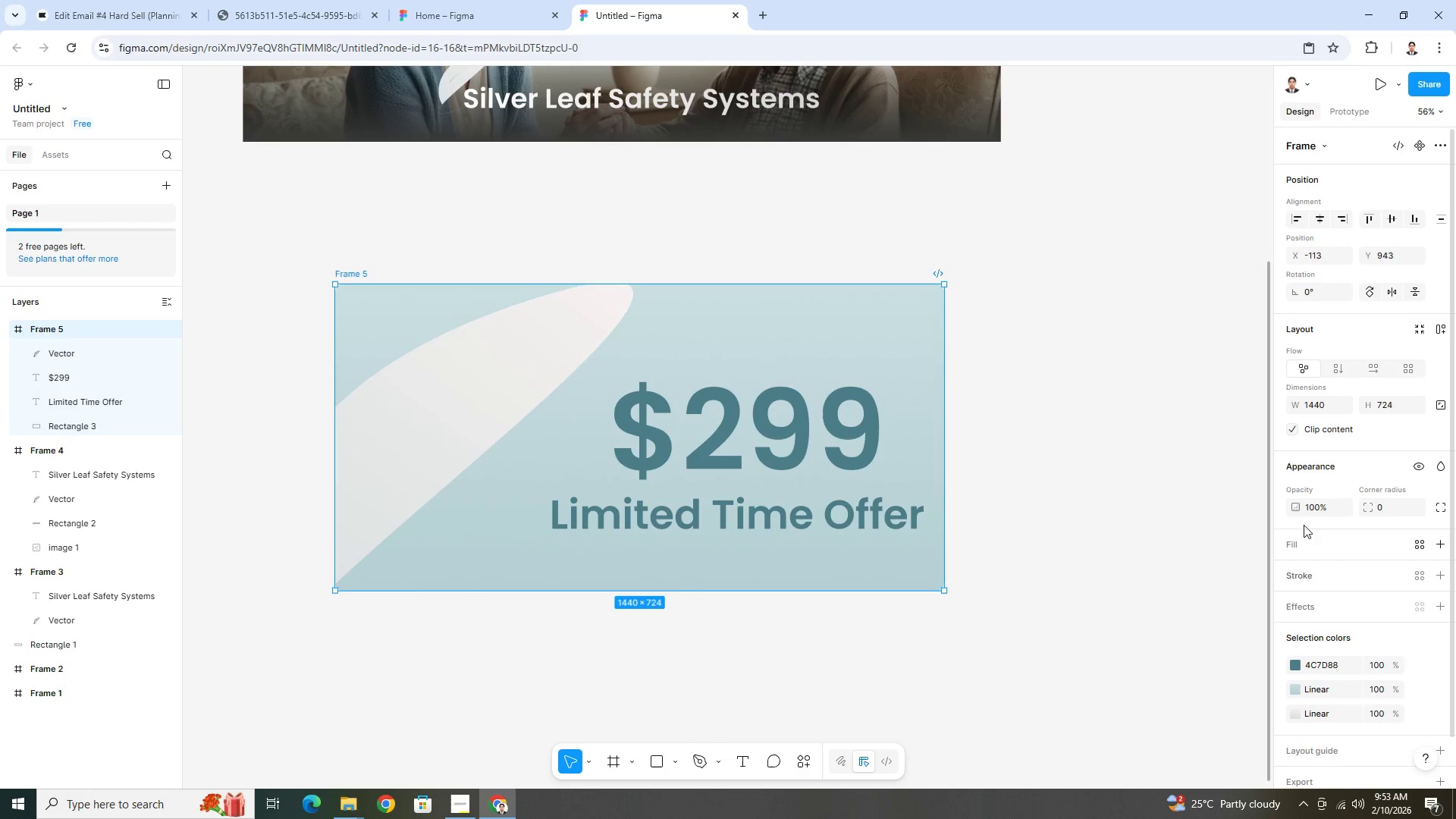 
left_click([912, 312])
 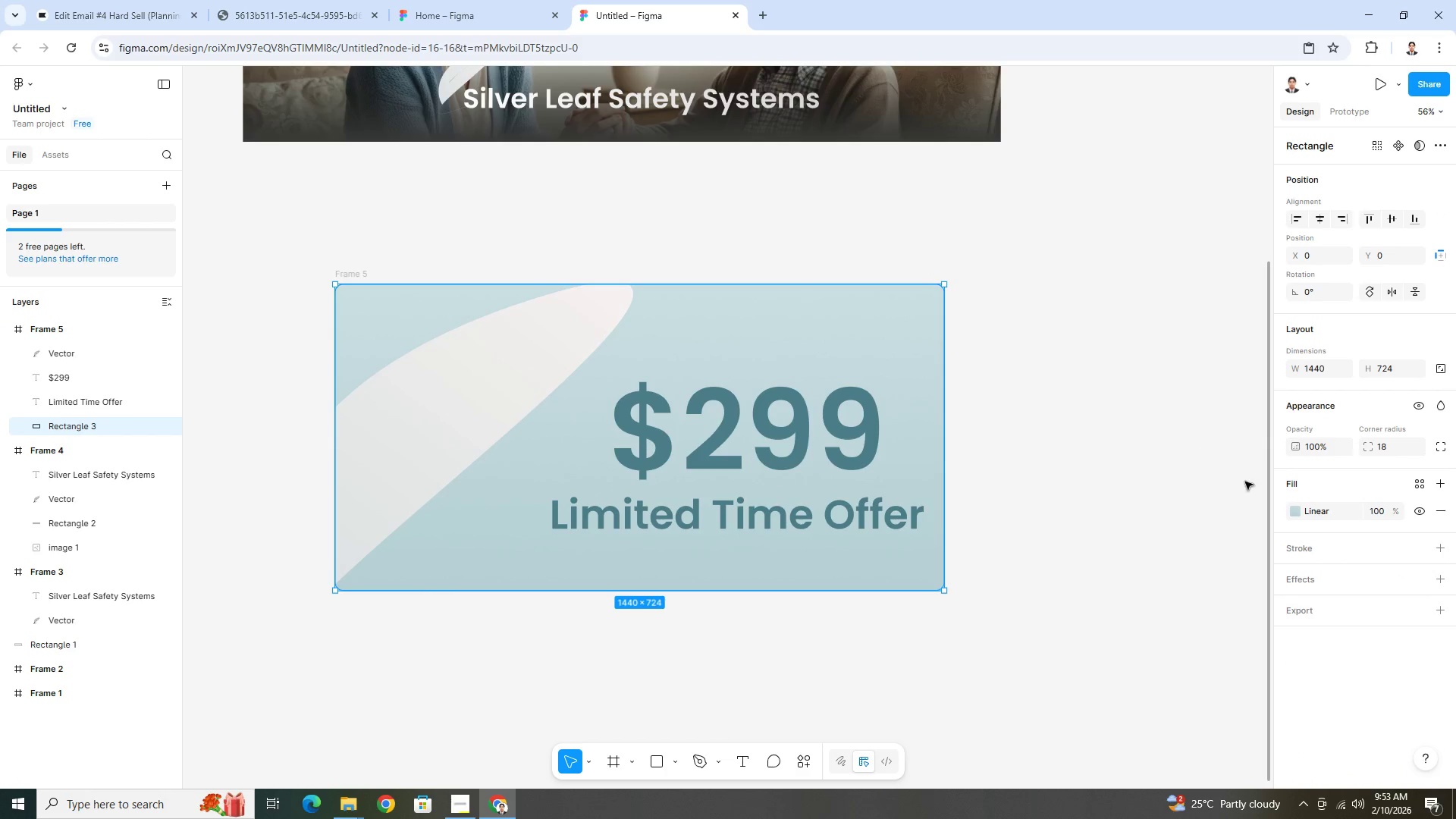 
left_click([1295, 509])
 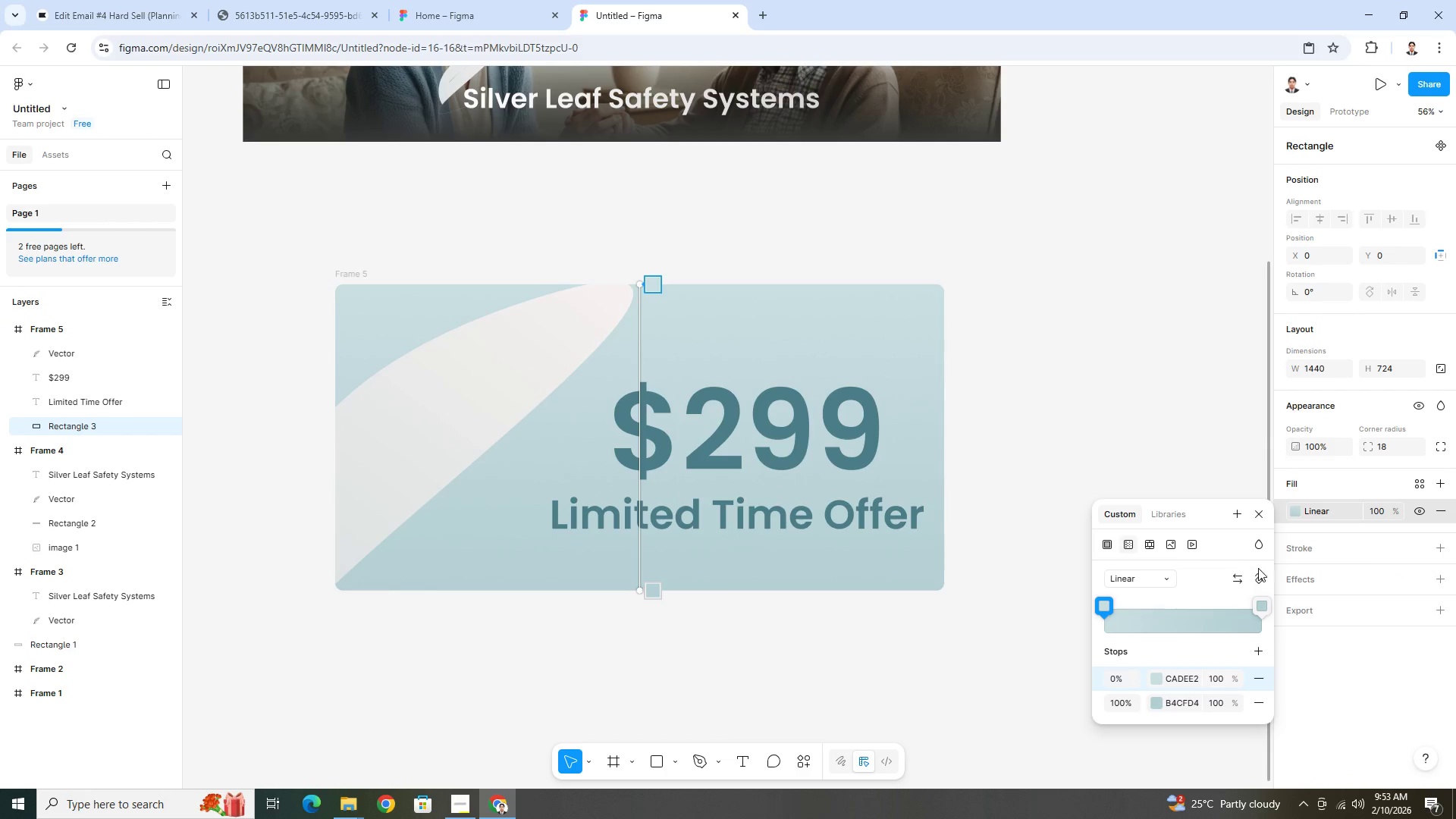 
left_click([1259, 577])
 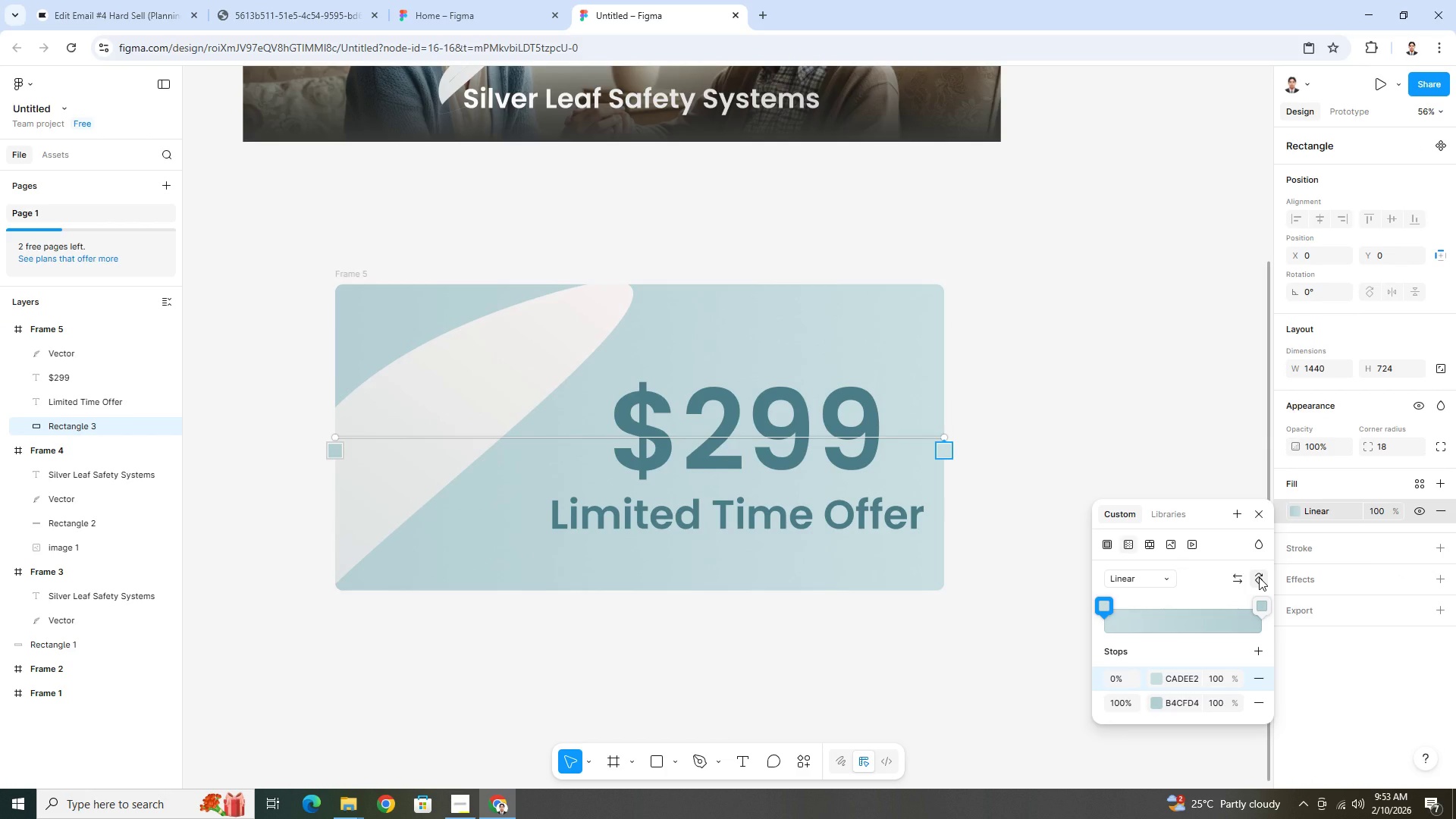 
left_click([1259, 577])
 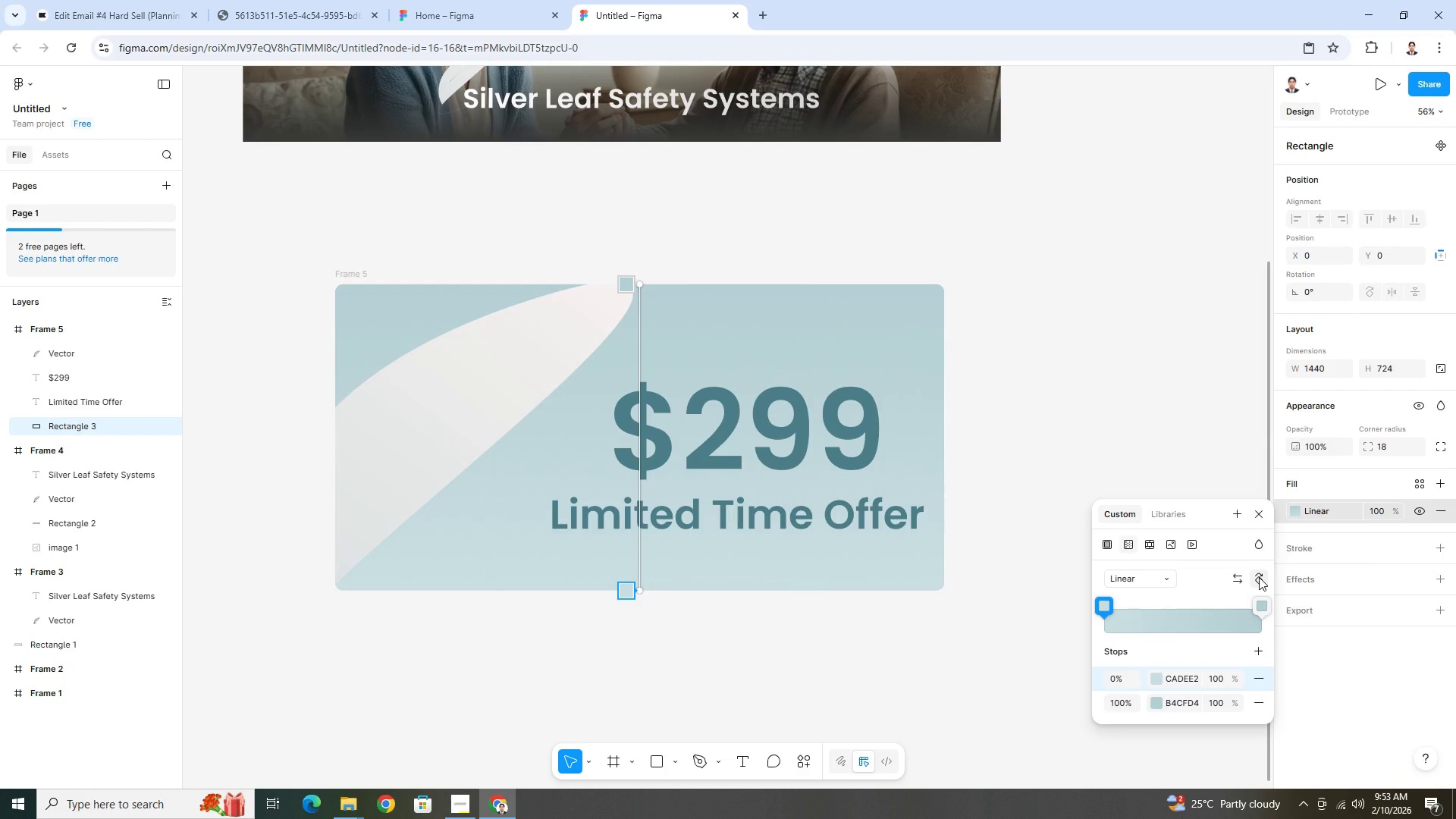 
left_click([1259, 577])
 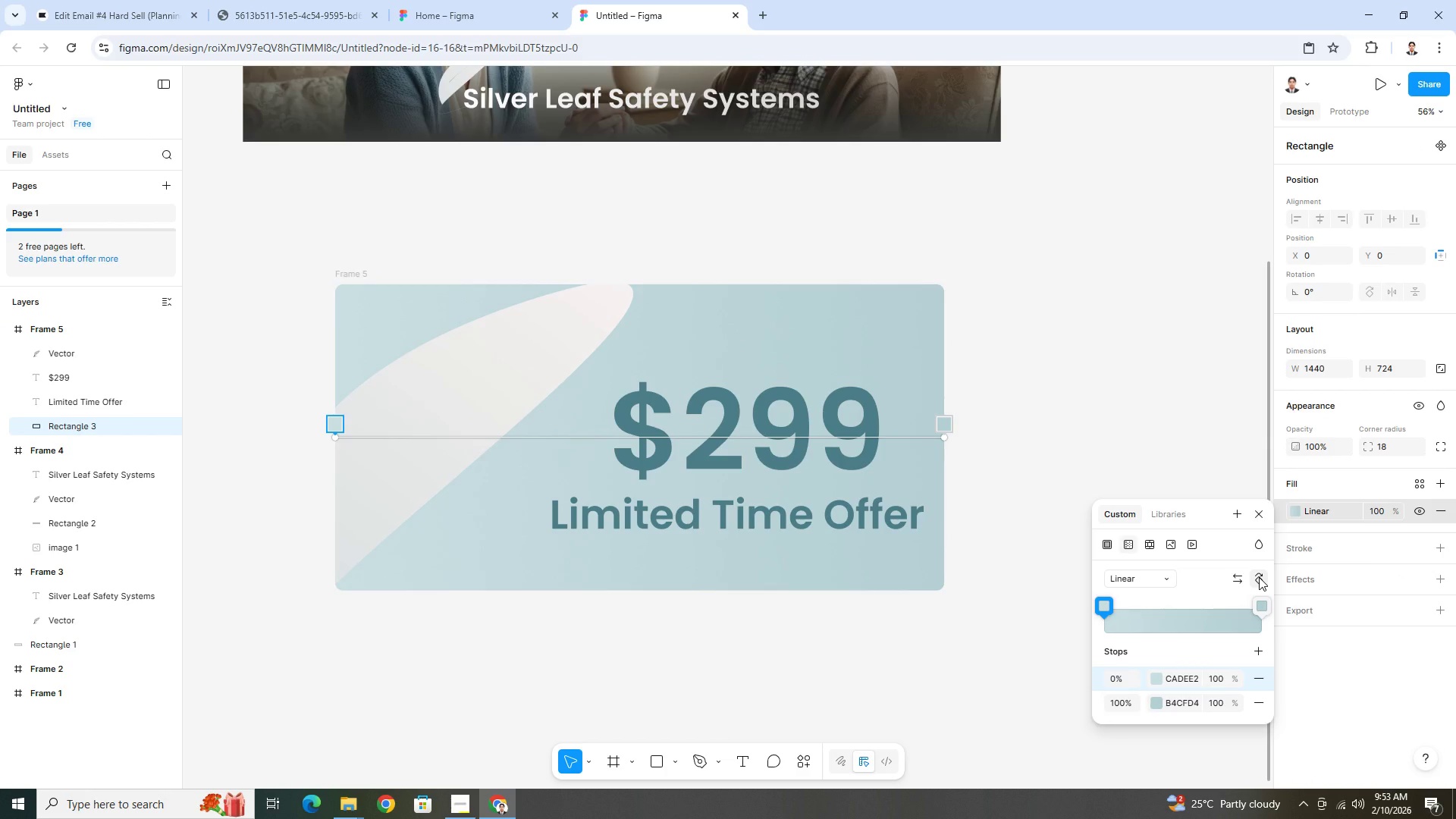 
left_click([1259, 577])
 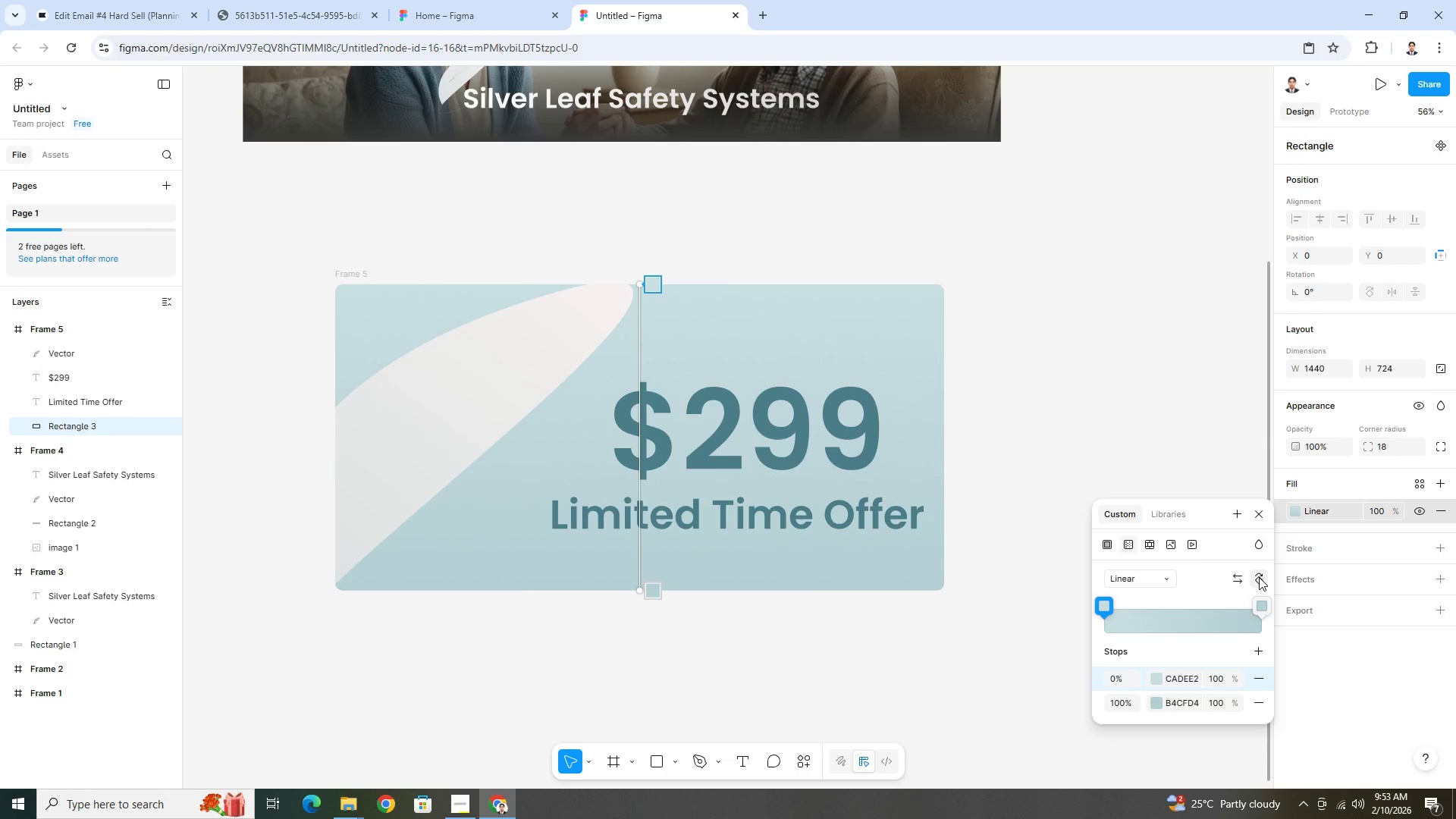 
left_click([1259, 577])
 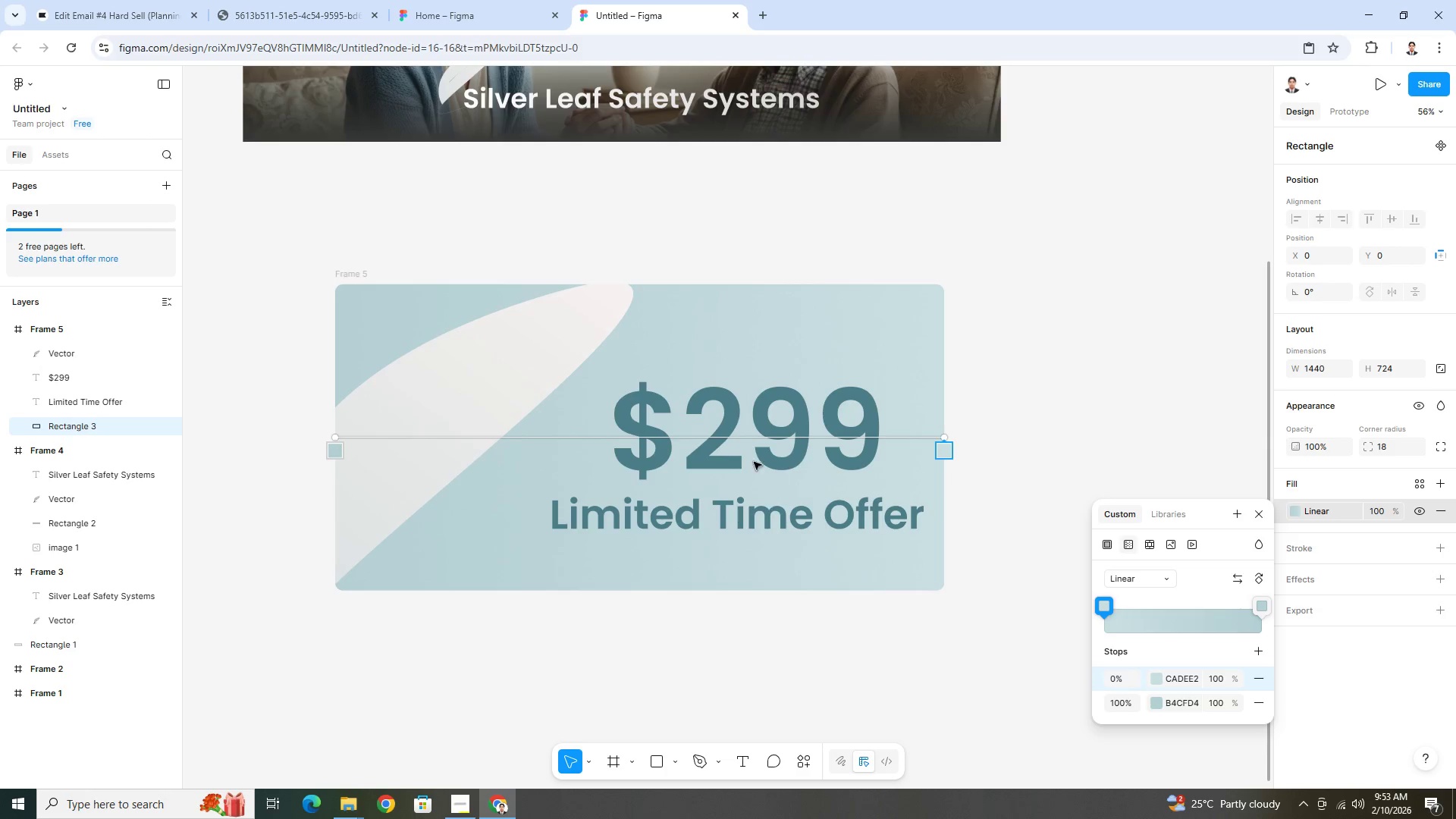 
left_click([530, 348])
 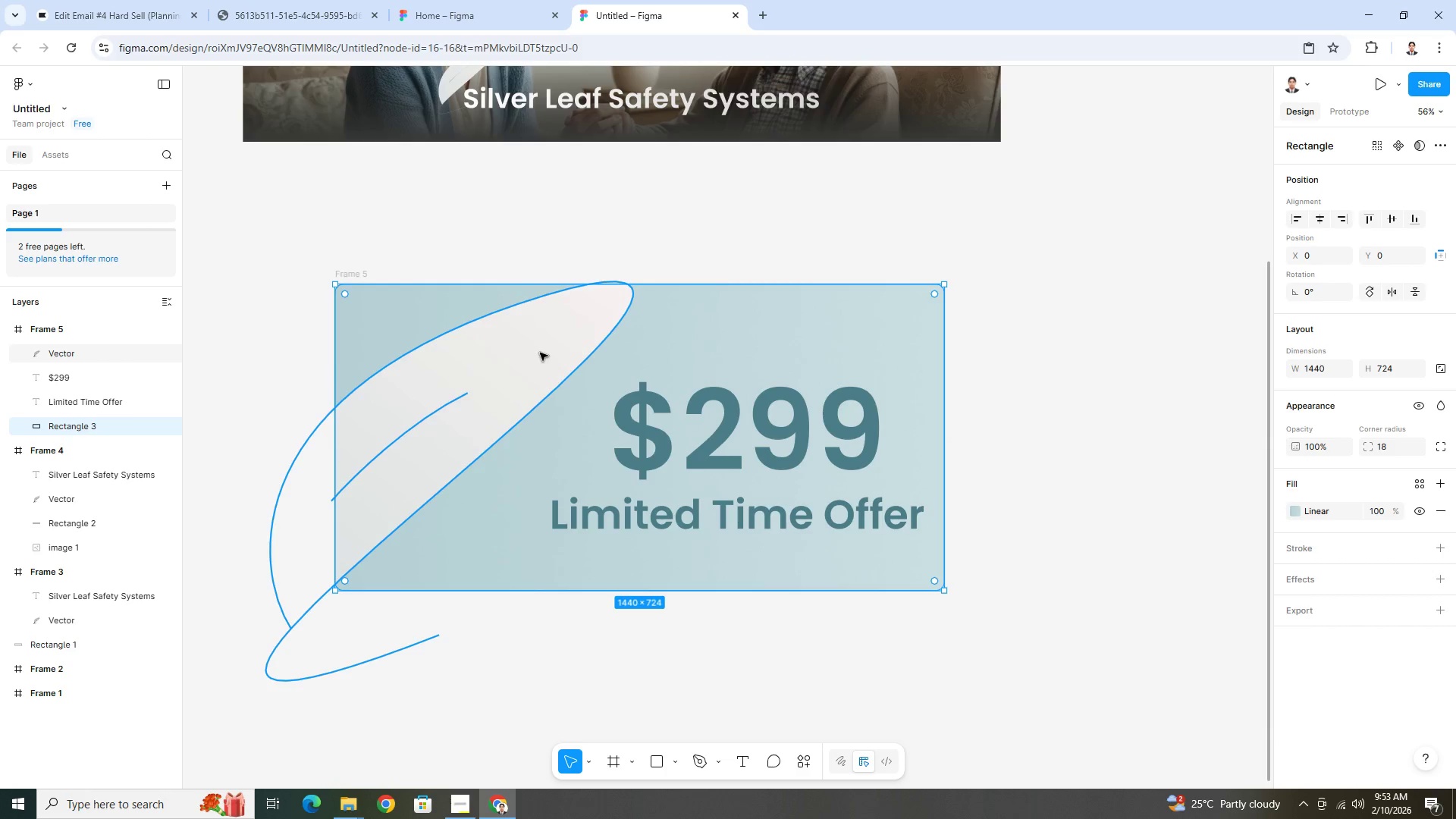 
left_click_drag(start_coordinate=[541, 353], to_coordinate=[544, 375])
 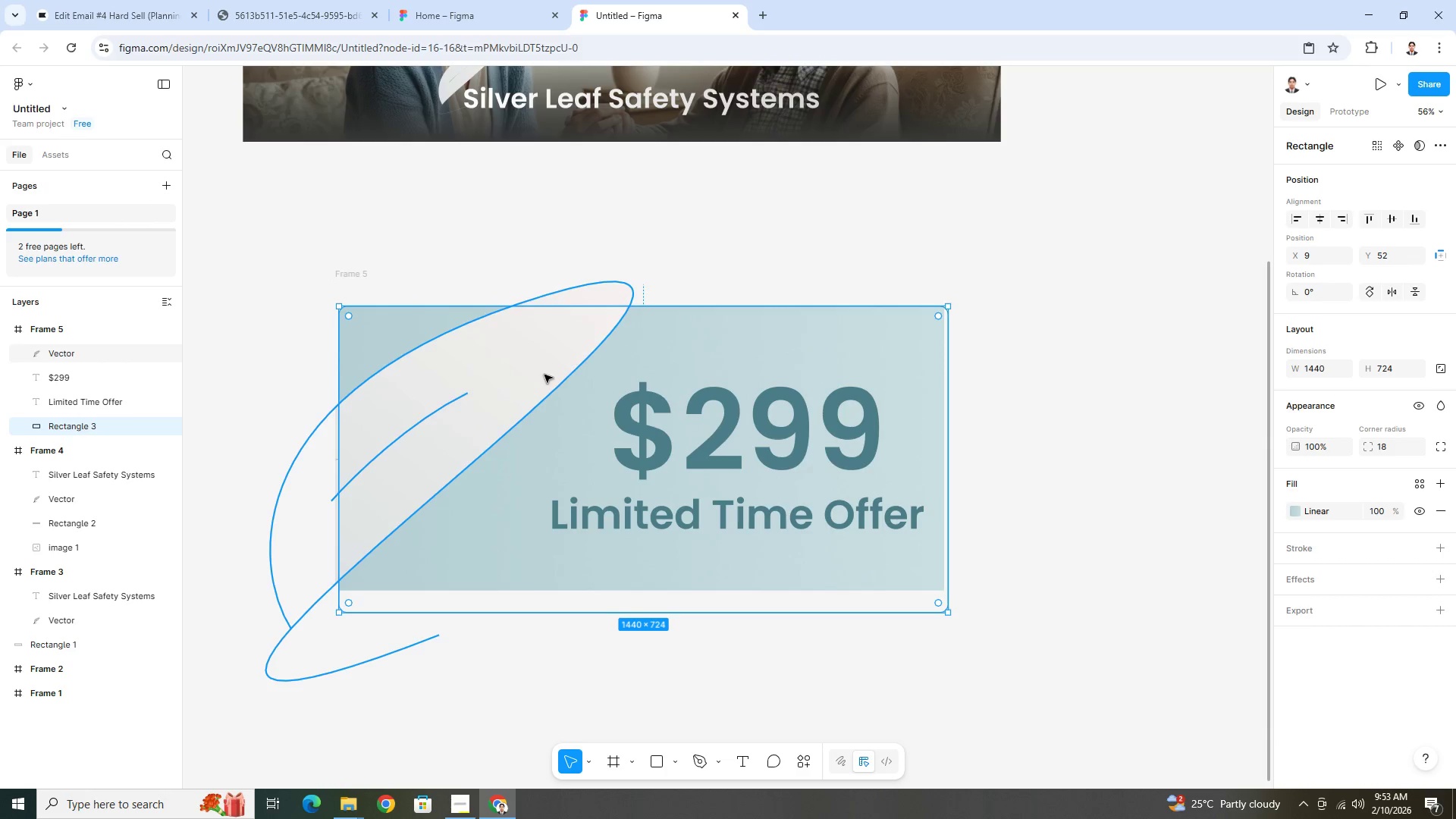 
key(Control+Z)
 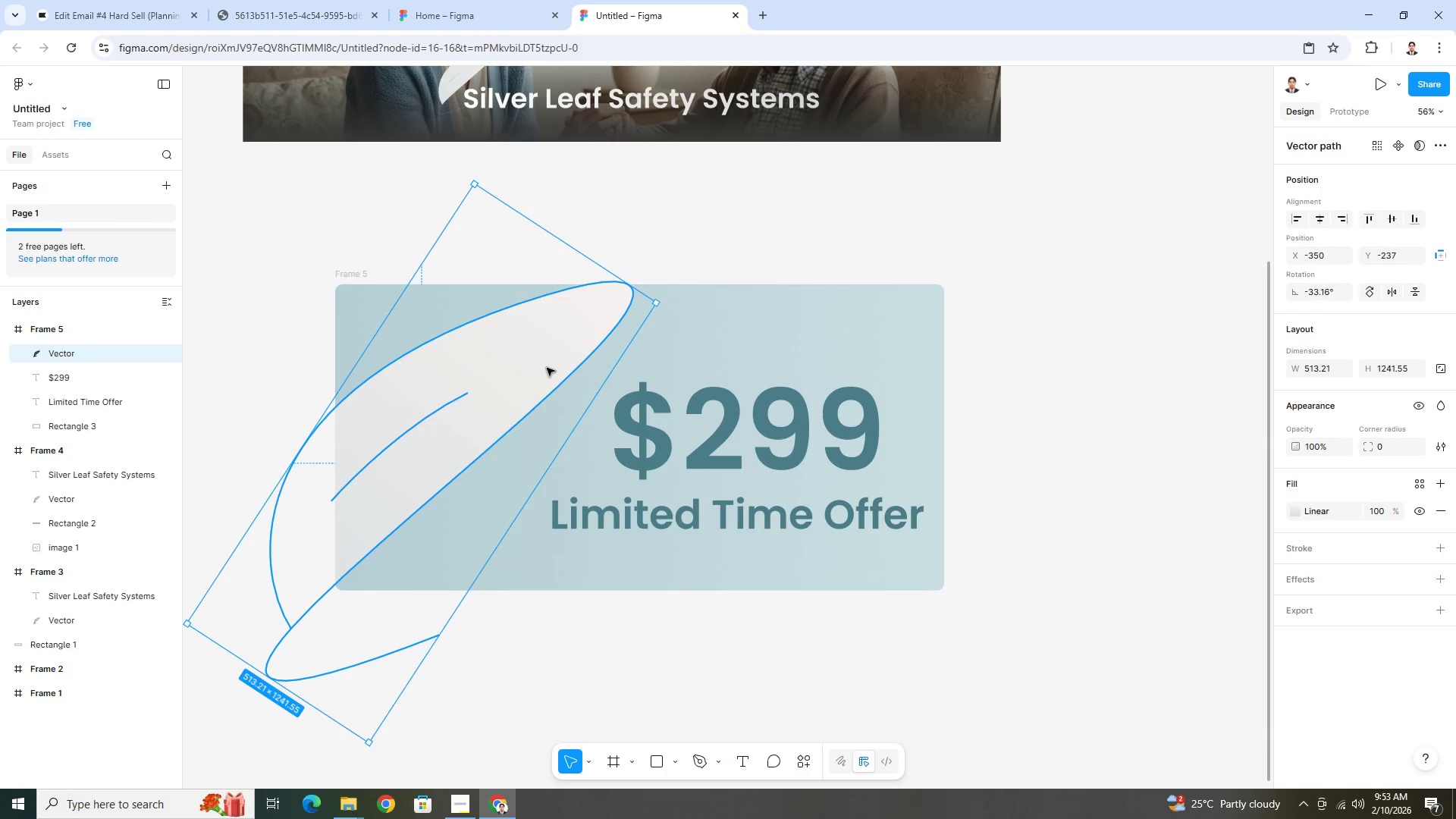 
left_click_drag(start_coordinate=[547, 368], to_coordinate=[543, 387])
 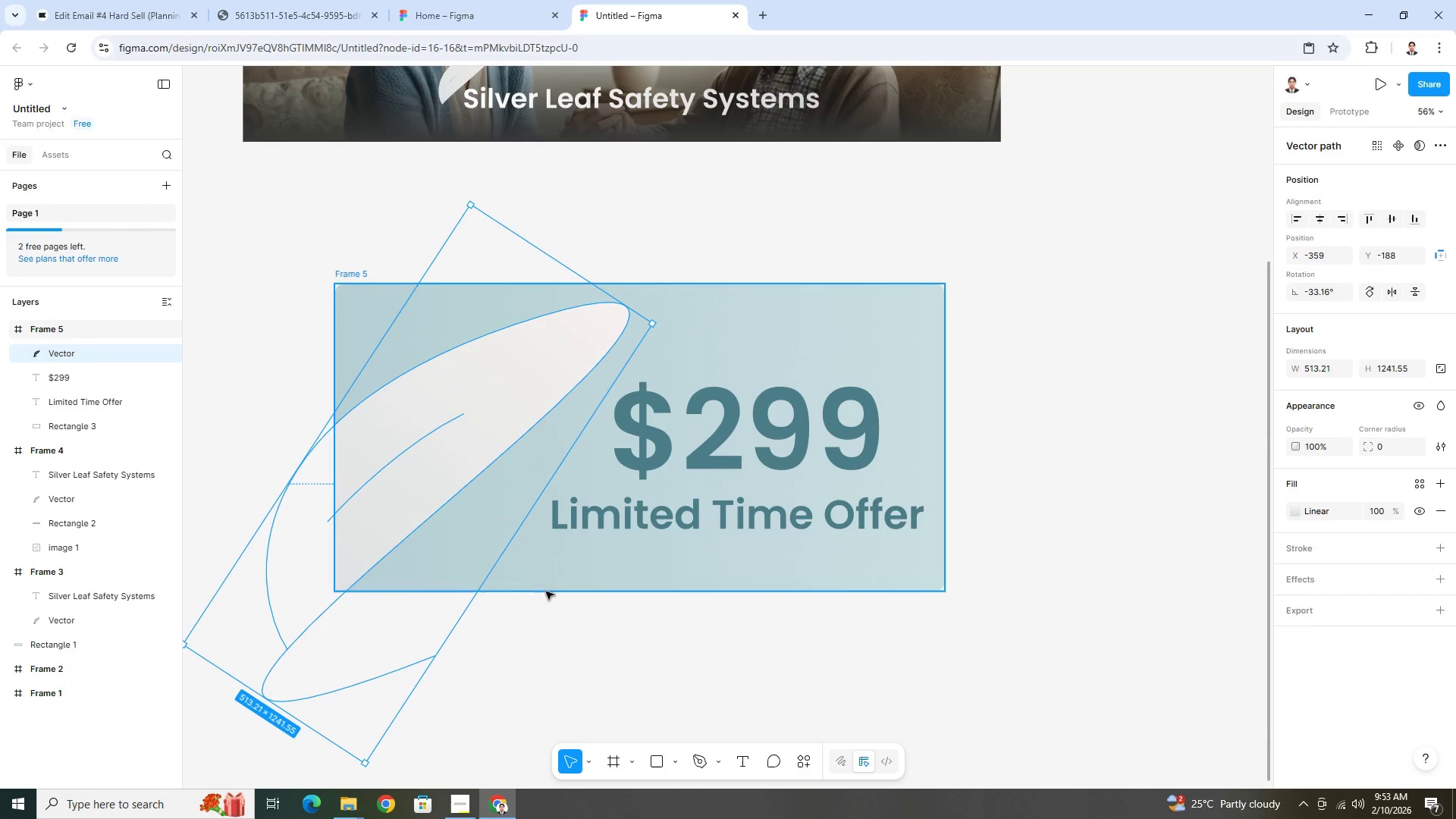 
left_click([582, 647])
 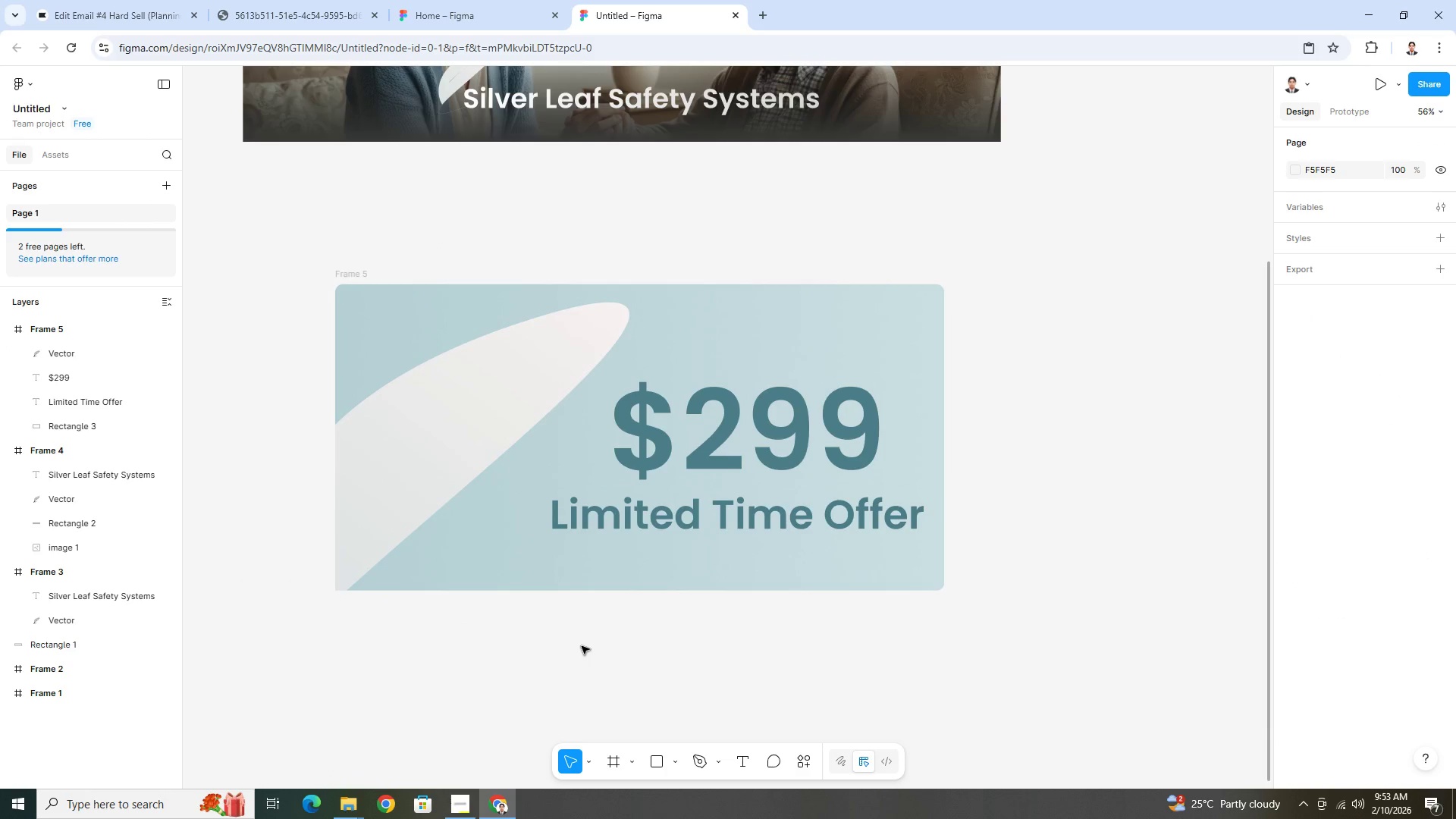 
hold_key(key=ControlLeft, duration=1.51)
scroll: coordinate [589, 645], scroll_direction: down, amount: 7.0
 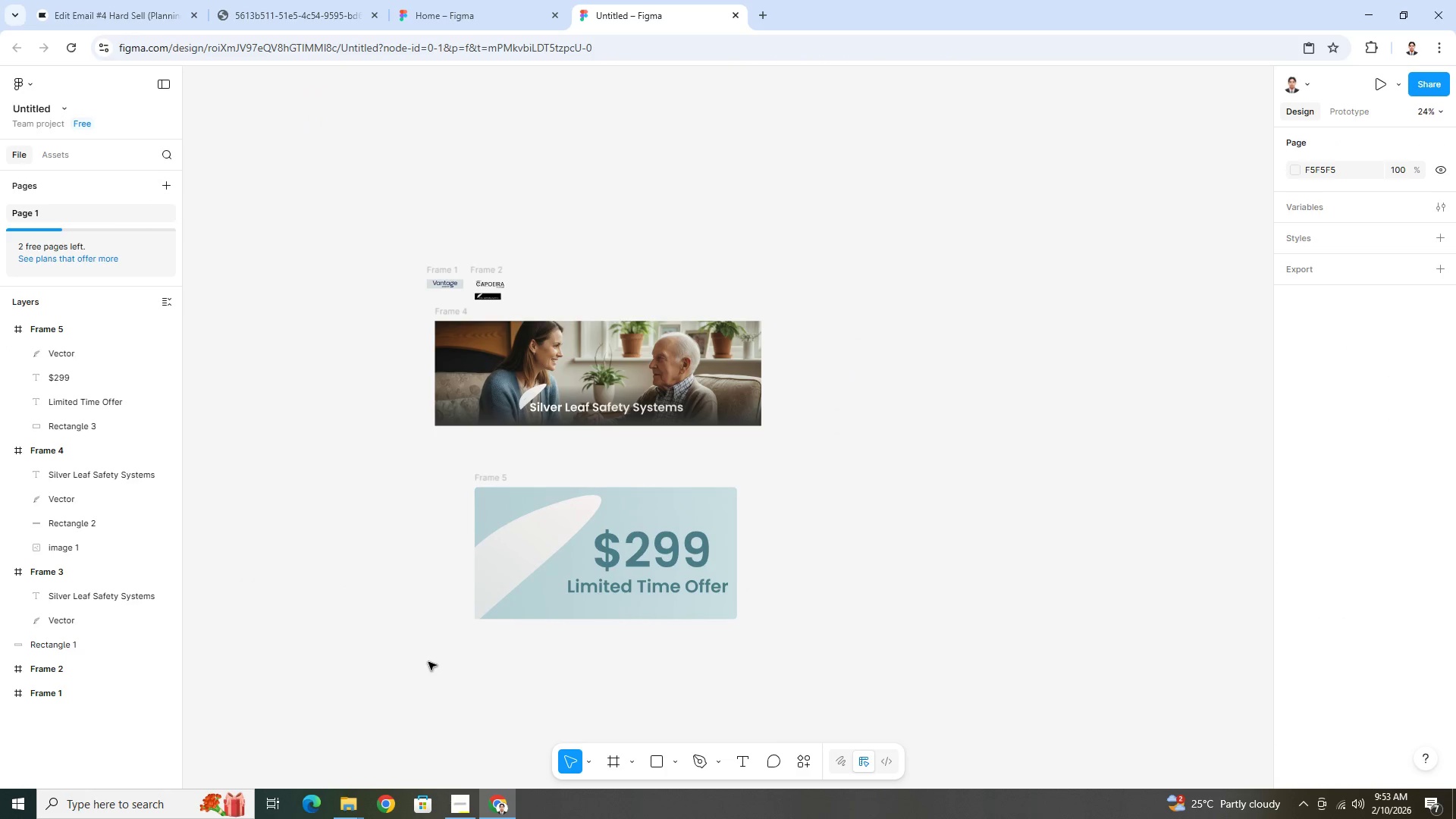 
key(Control+ControlLeft)
 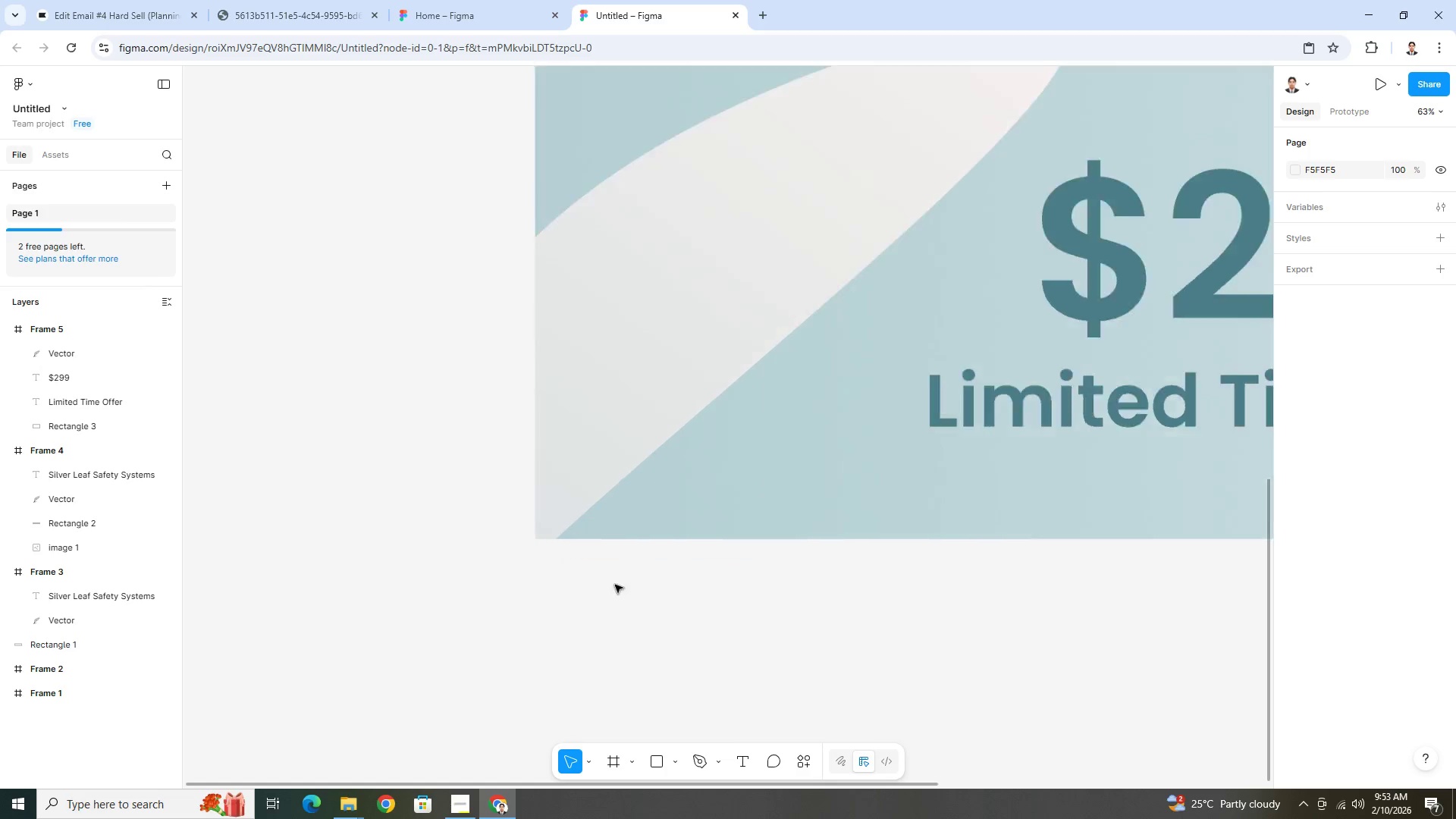 
key(Control+ControlLeft)
 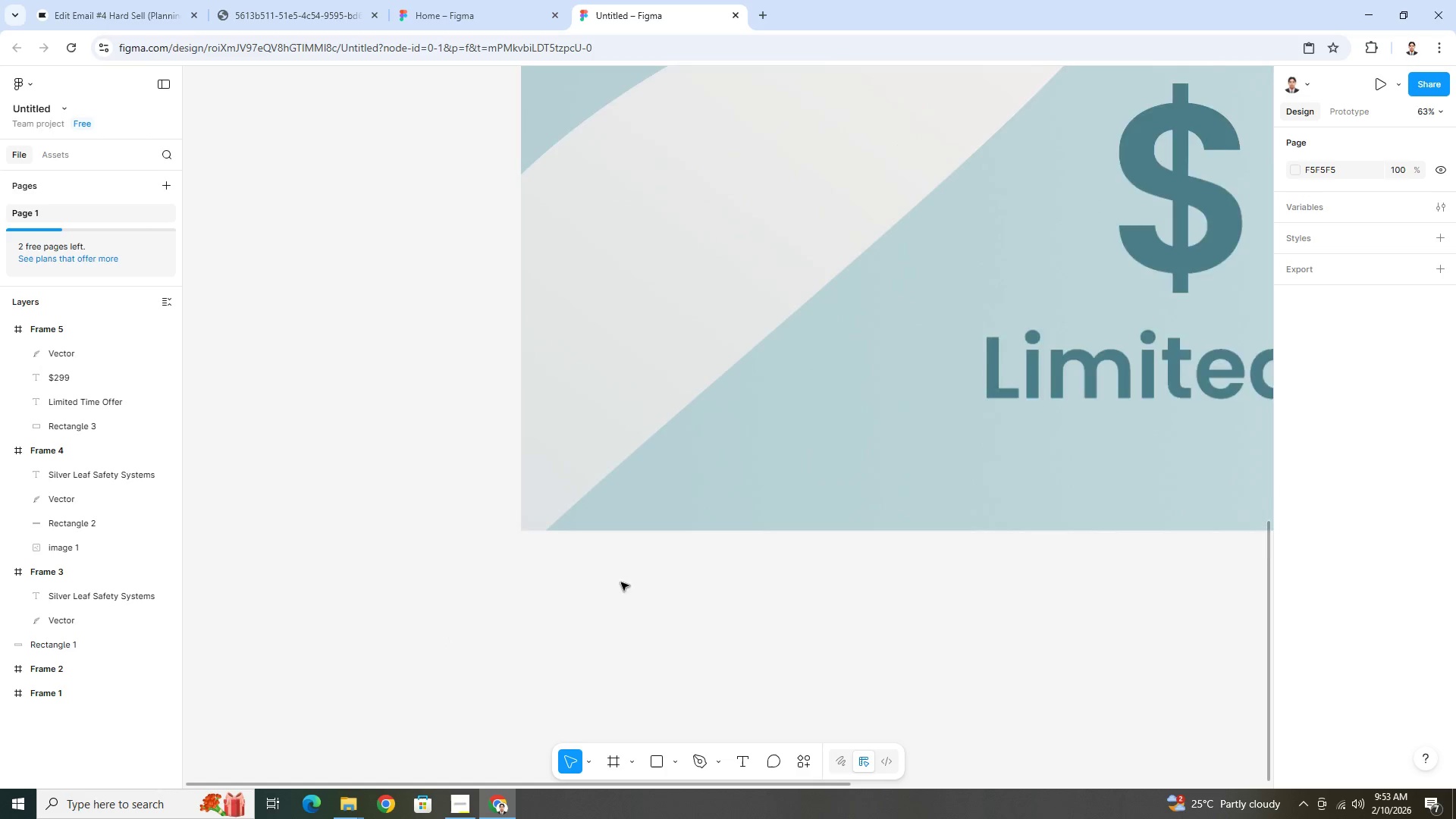 
key(Control+ControlLeft)
 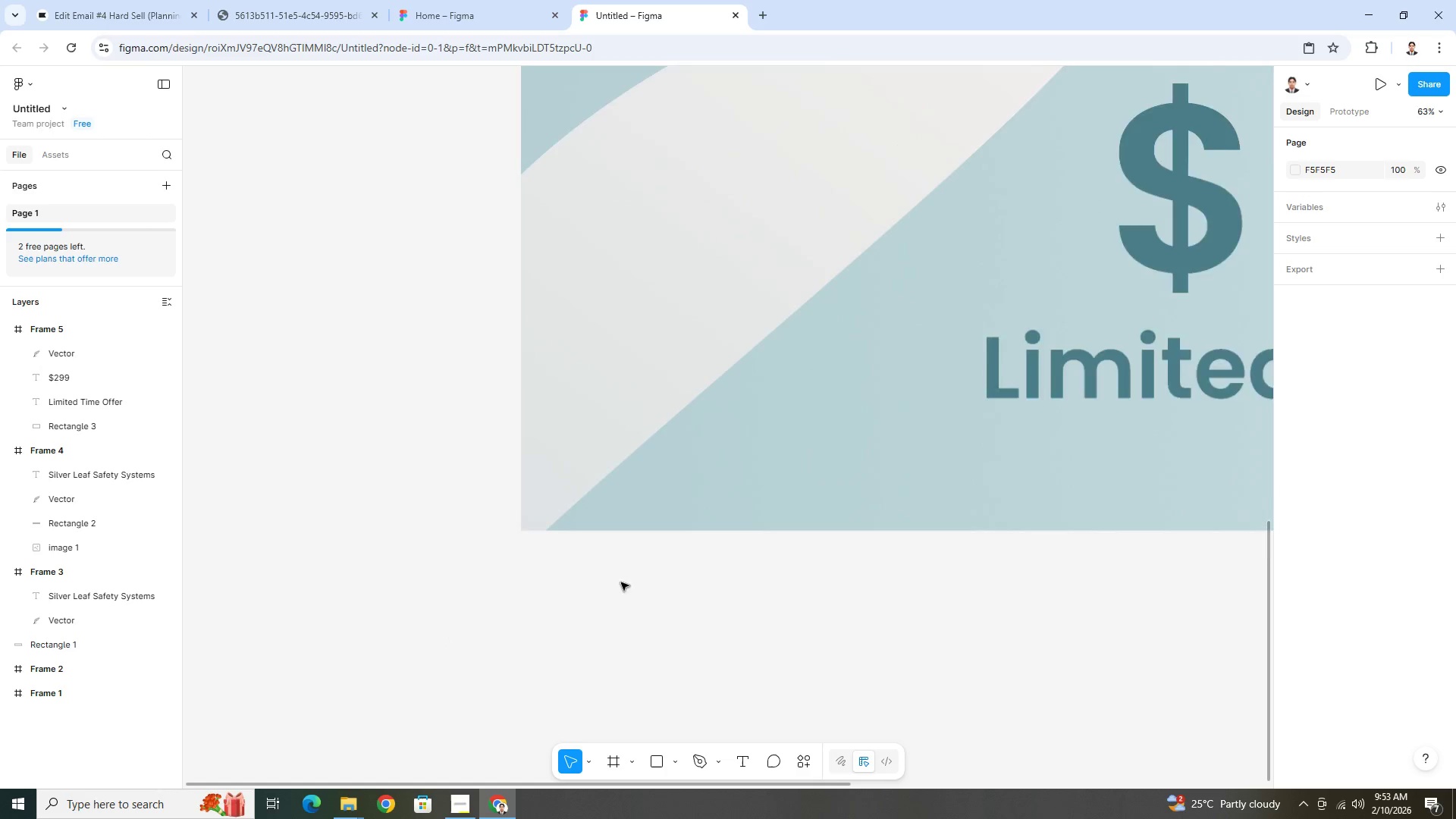 
key(Control+ControlLeft)
 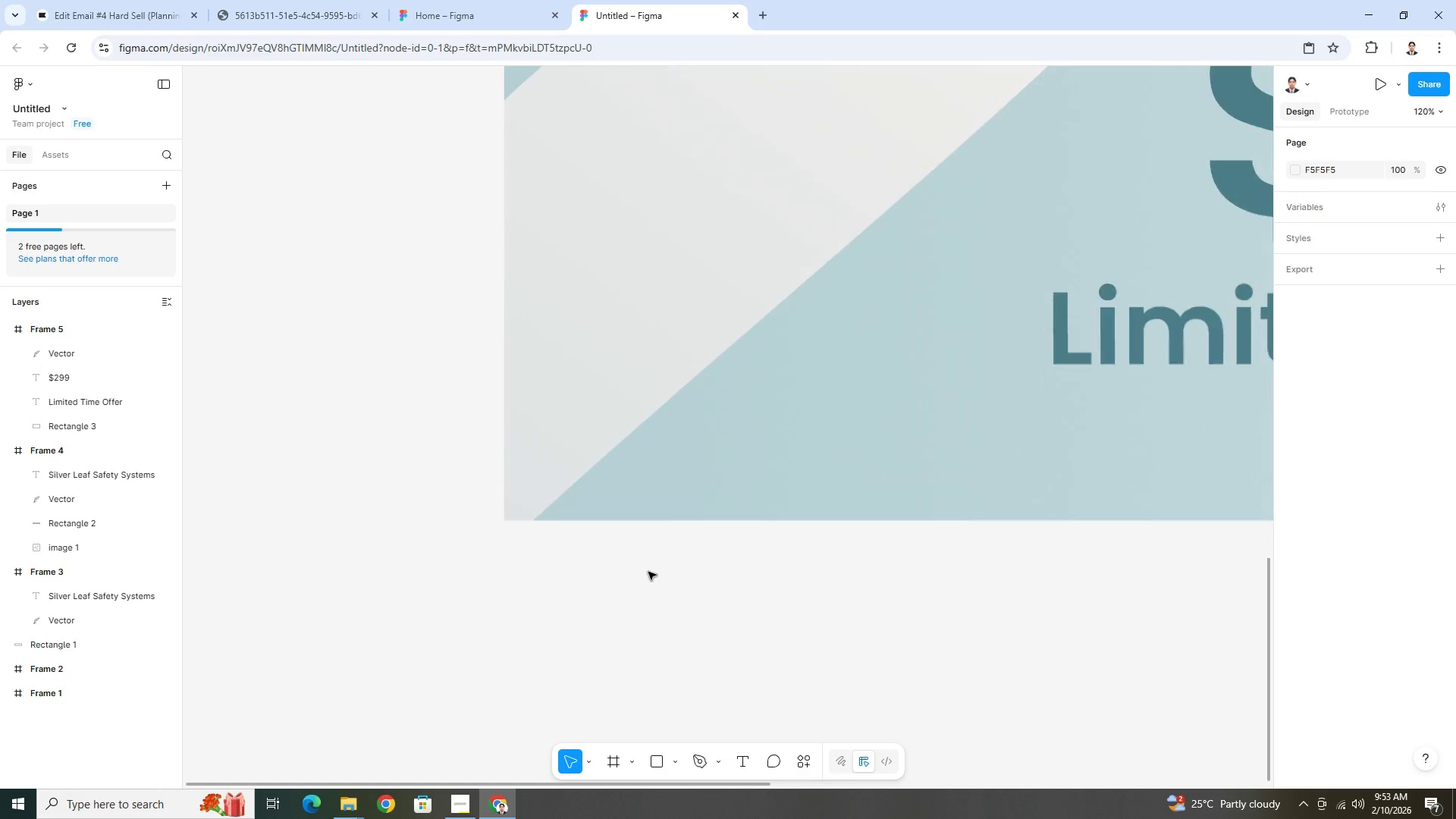 
key(Control+ControlLeft)
 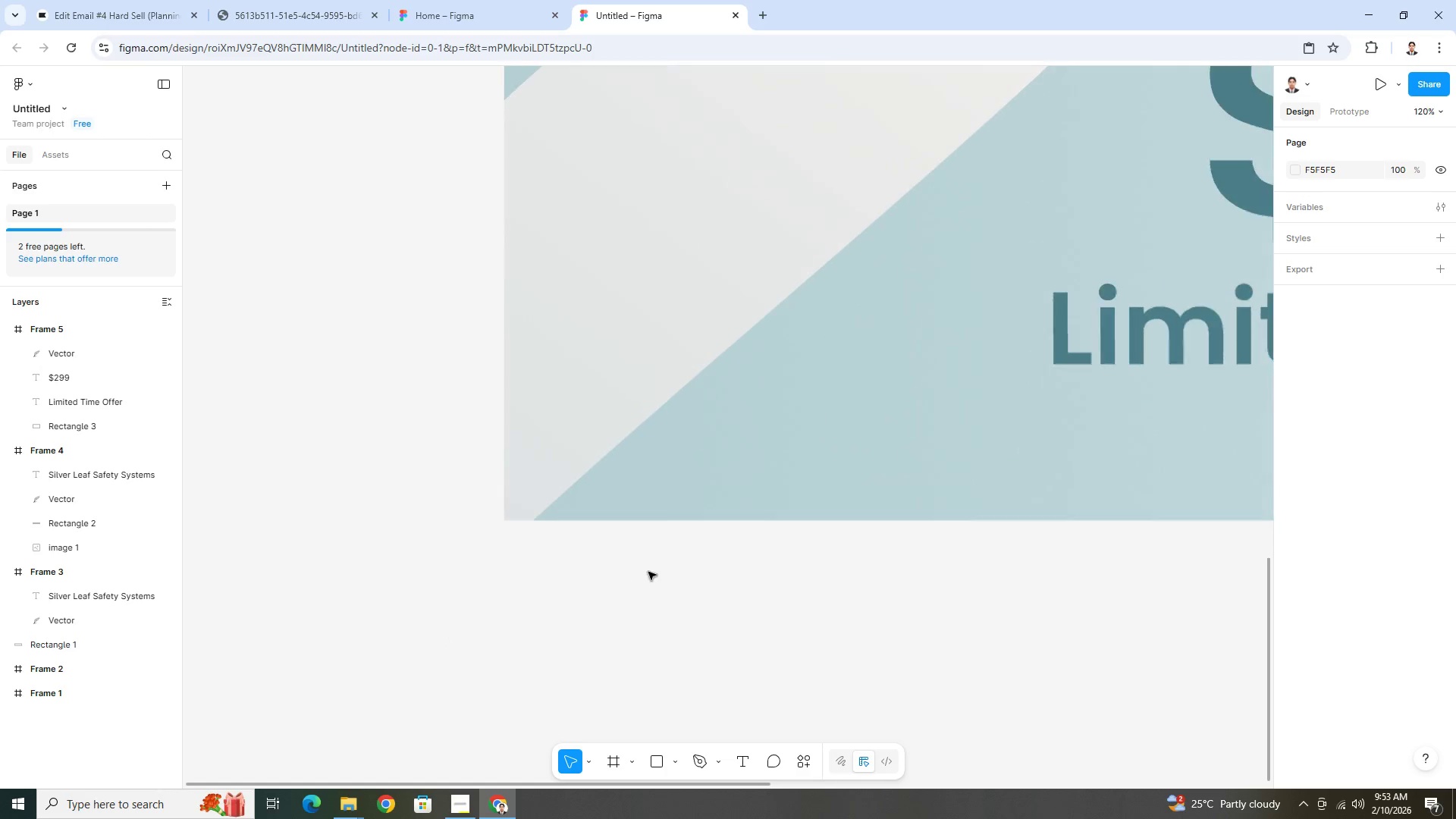 
key(Control+ControlLeft)
 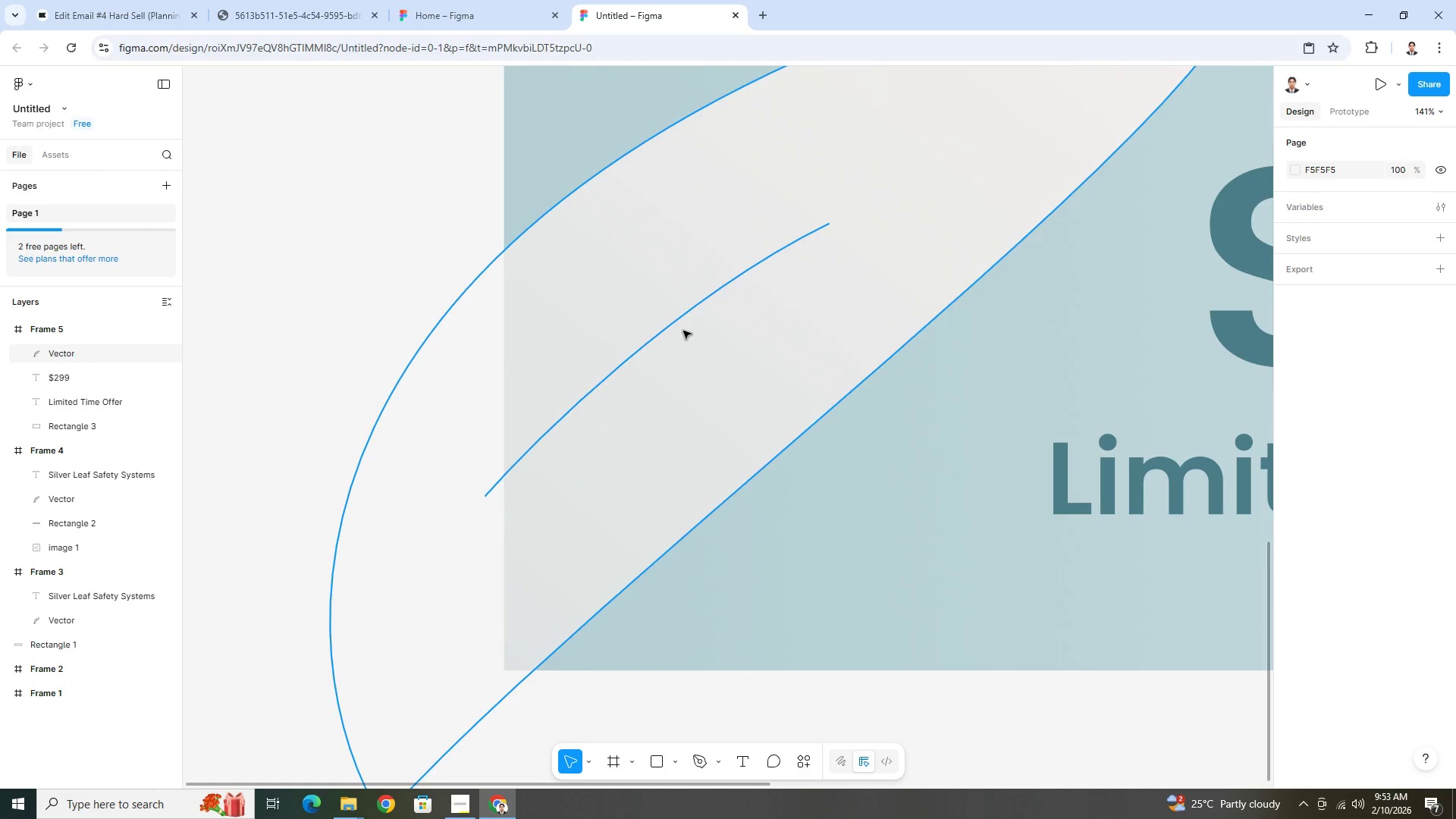 
scroll: coordinate [737, 500], scroll_direction: up, amount: 17.0
 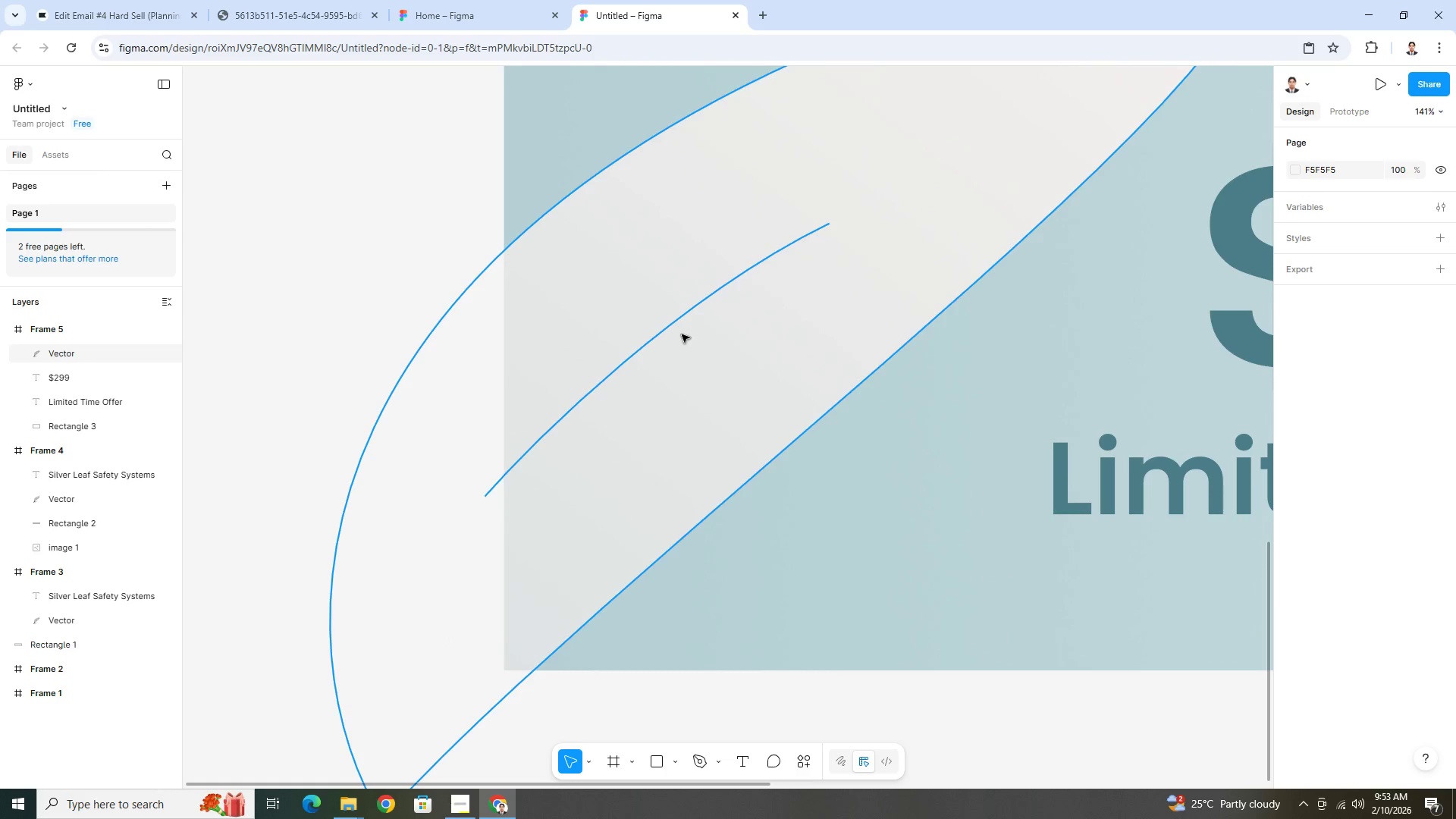 
left_click([685, 325])
 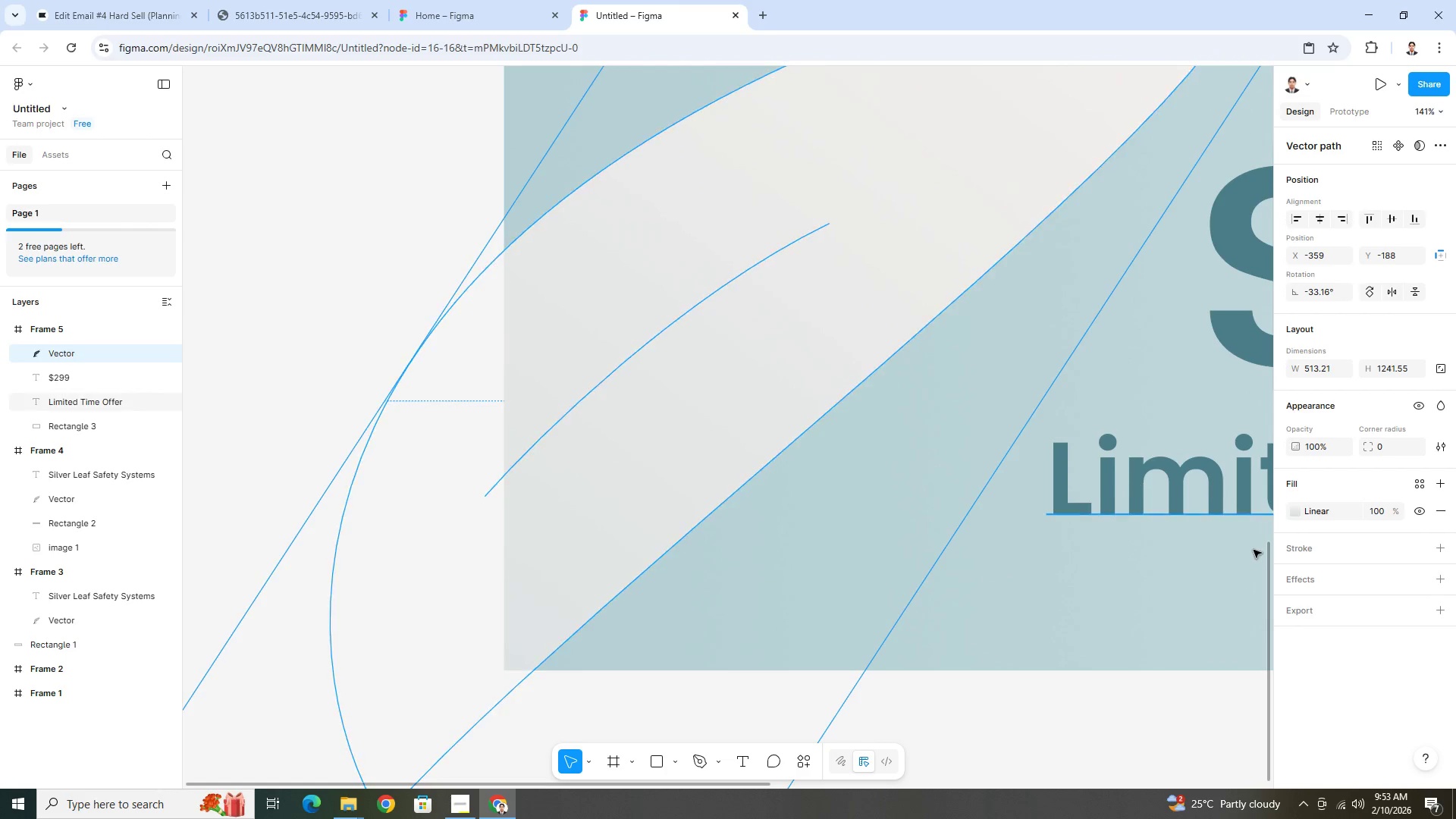 
left_click([1301, 510])
 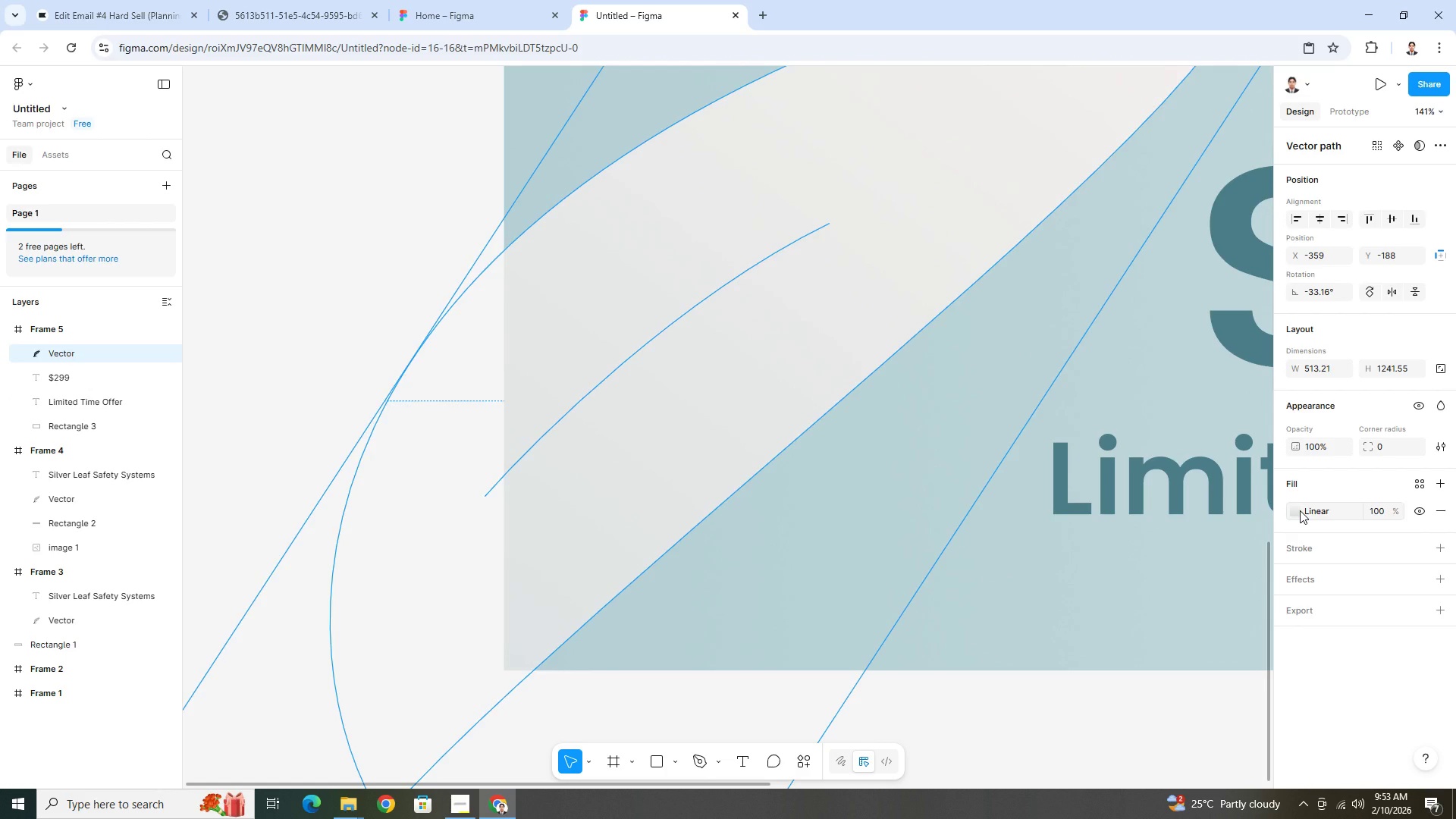 
left_click([1300, 510])
 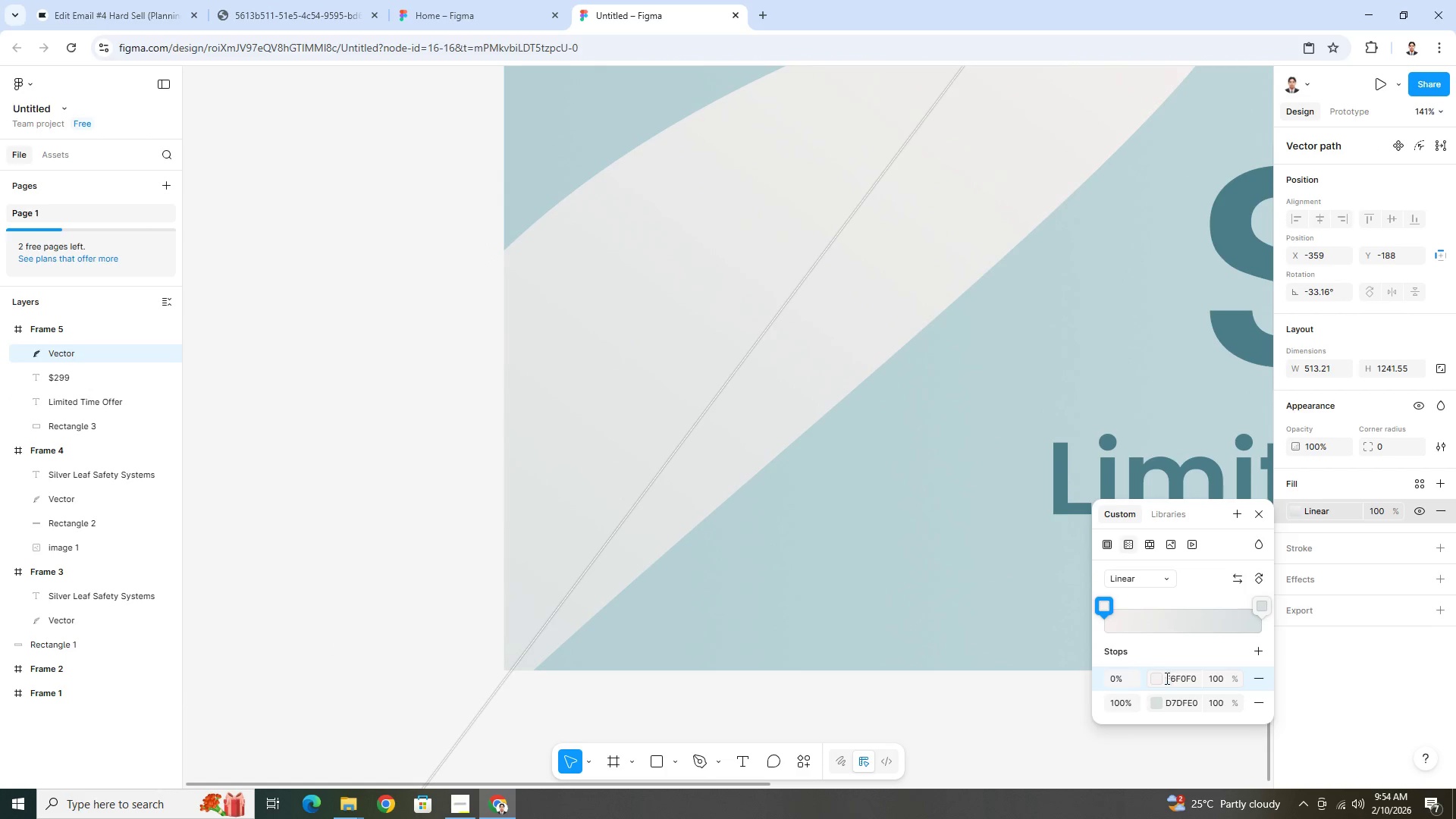 
left_click([1160, 702])
 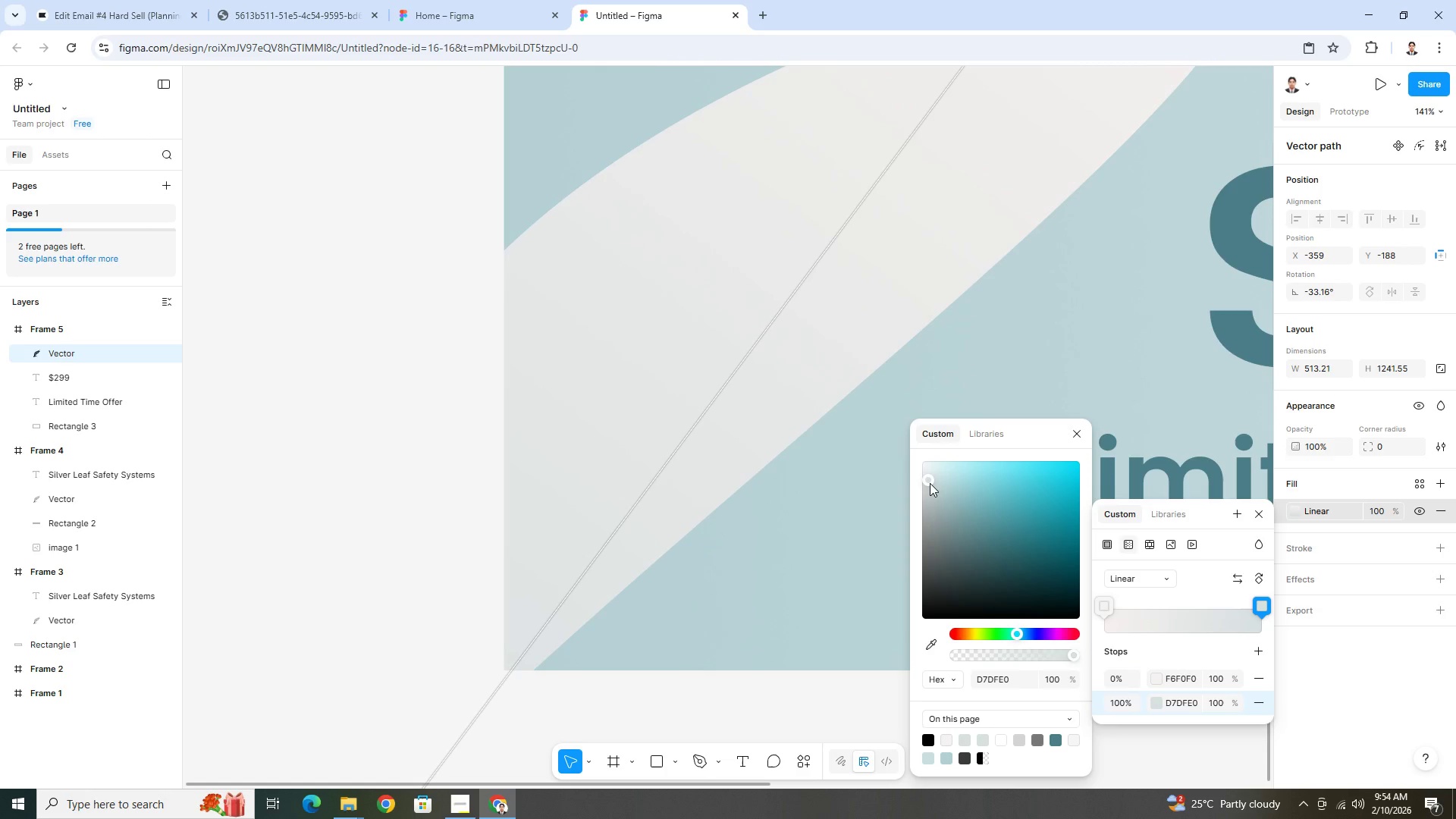 
left_click_drag(start_coordinate=[929, 482], to_coordinate=[936, 551])
 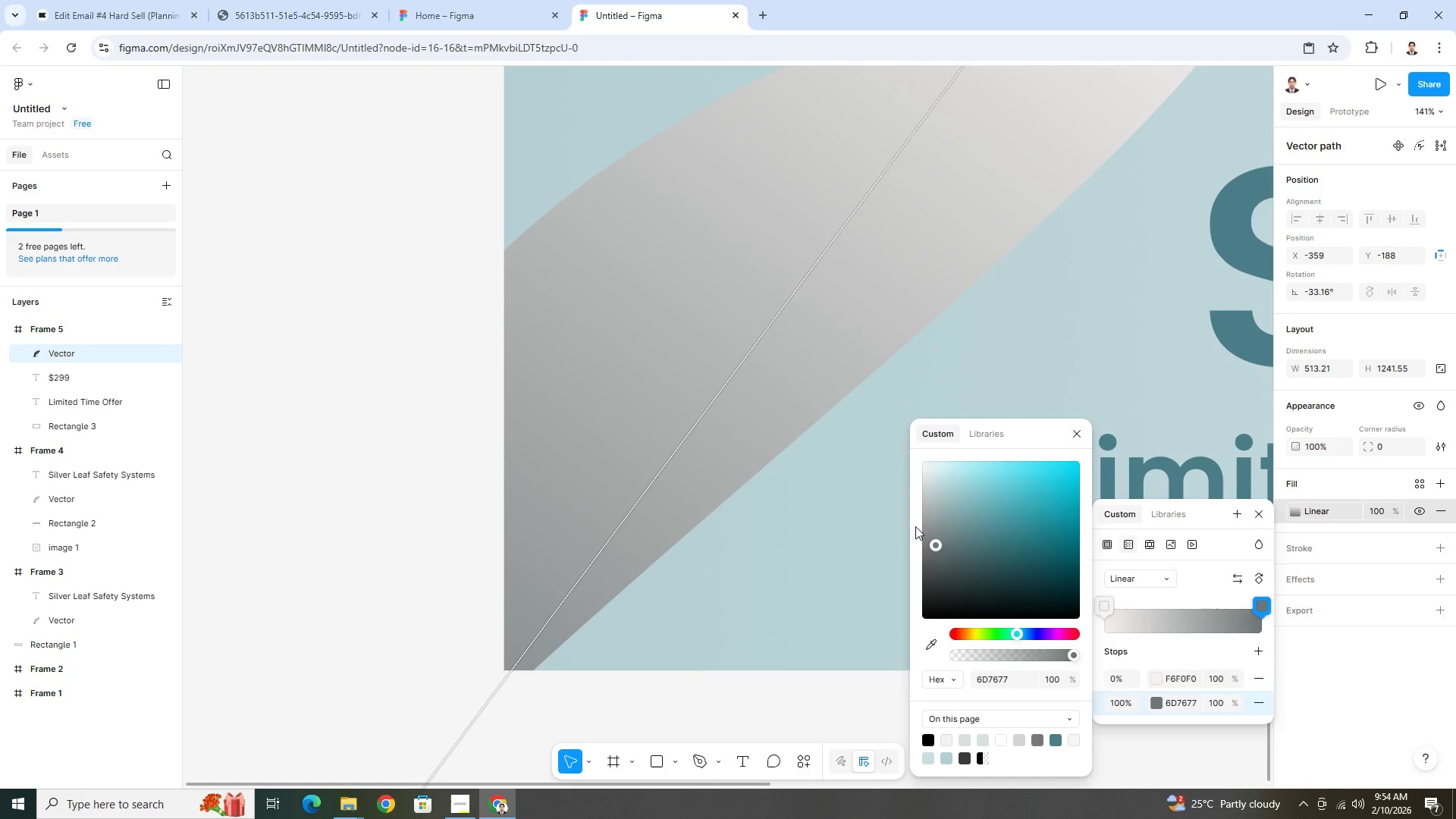 
hold_key(key=ControlLeft, duration=1.5)
scroll: coordinate [887, 458], scroll_direction: down, amount: 11.0
 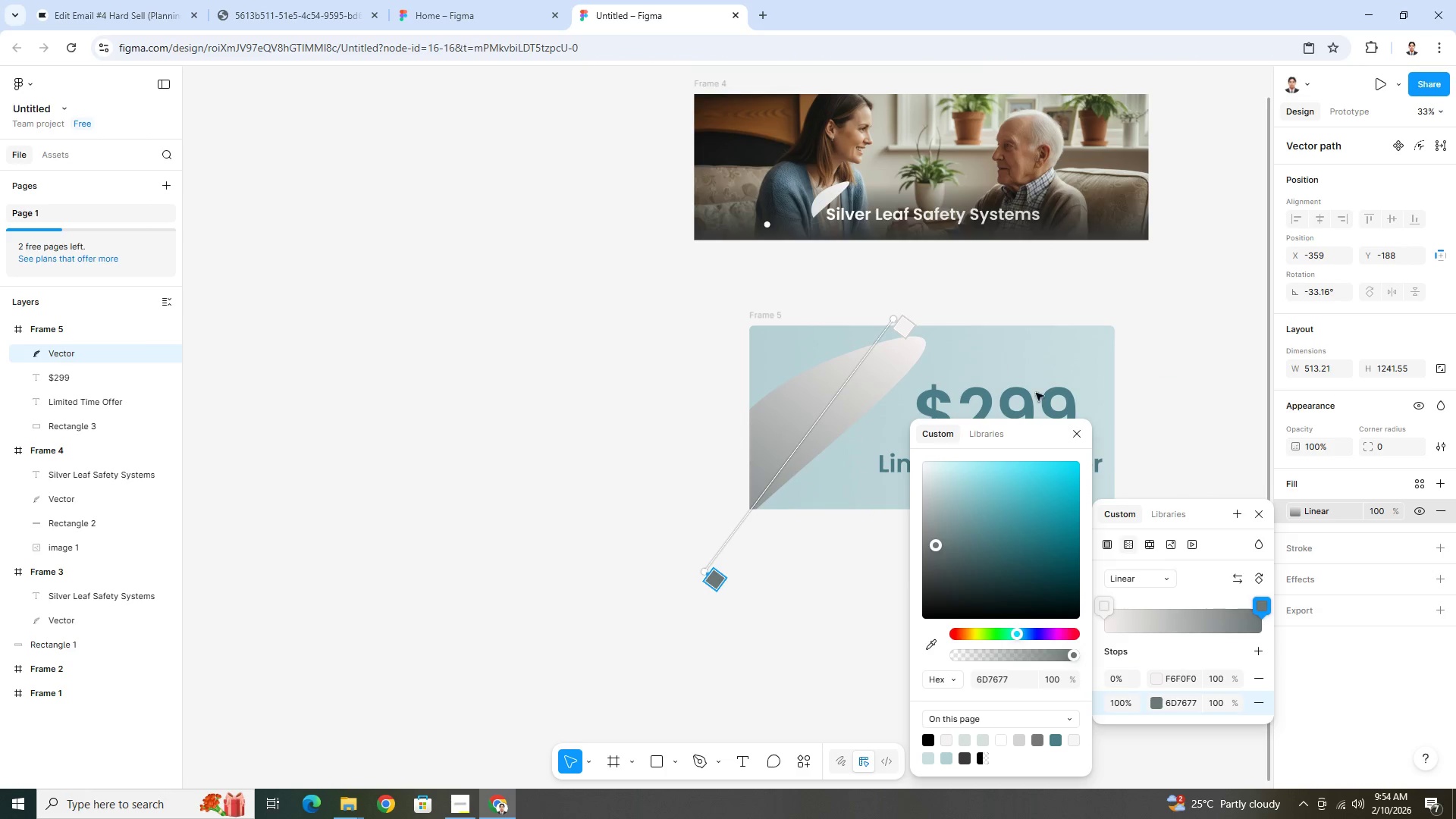 
hold_key(key=ControlLeft, duration=0.31)
scroll: coordinate [1049, 402], scroll_direction: up, amount: 4.0
 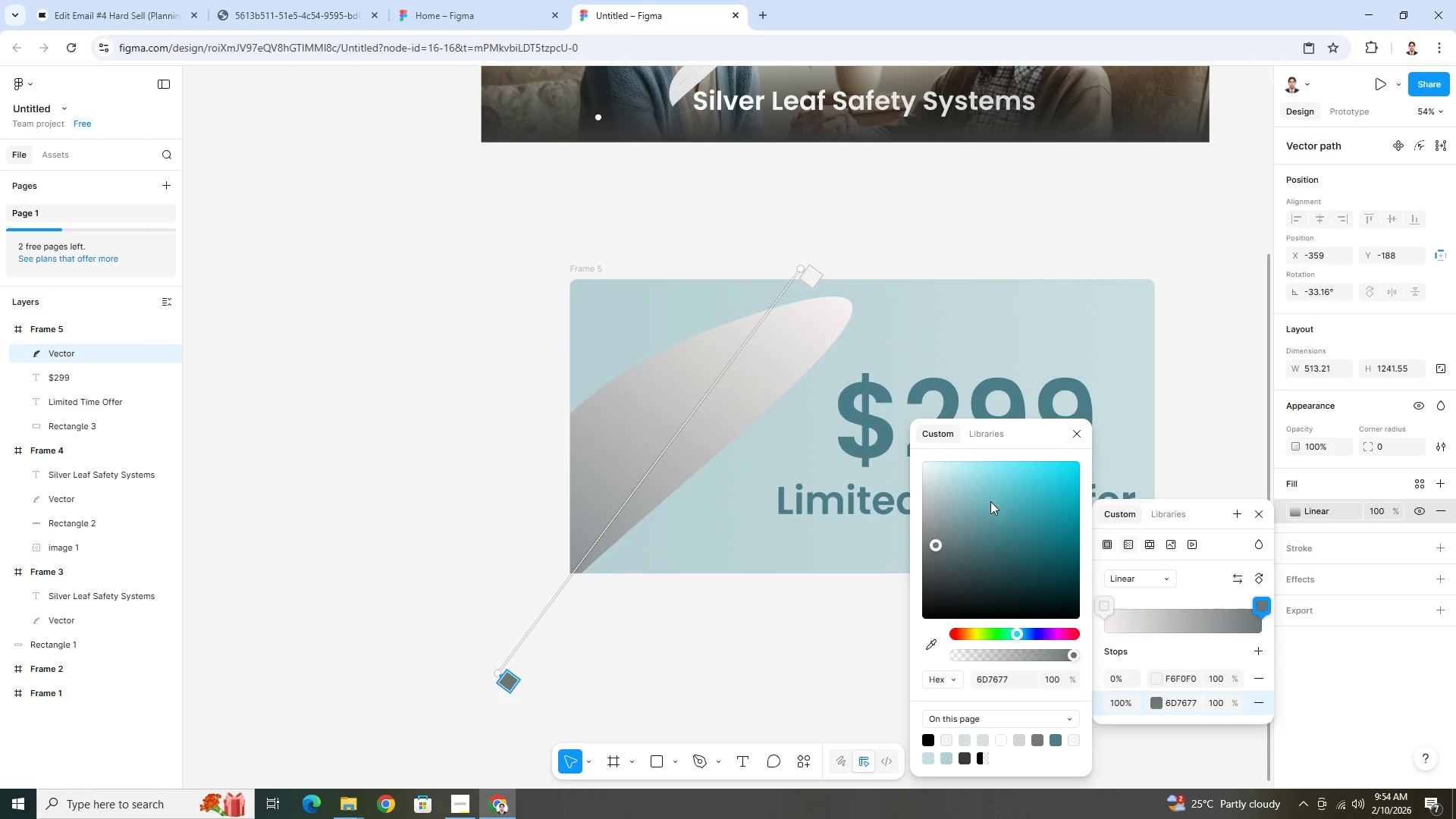 
left_click_drag(start_coordinate=[937, 542], to_coordinate=[908, 533])
 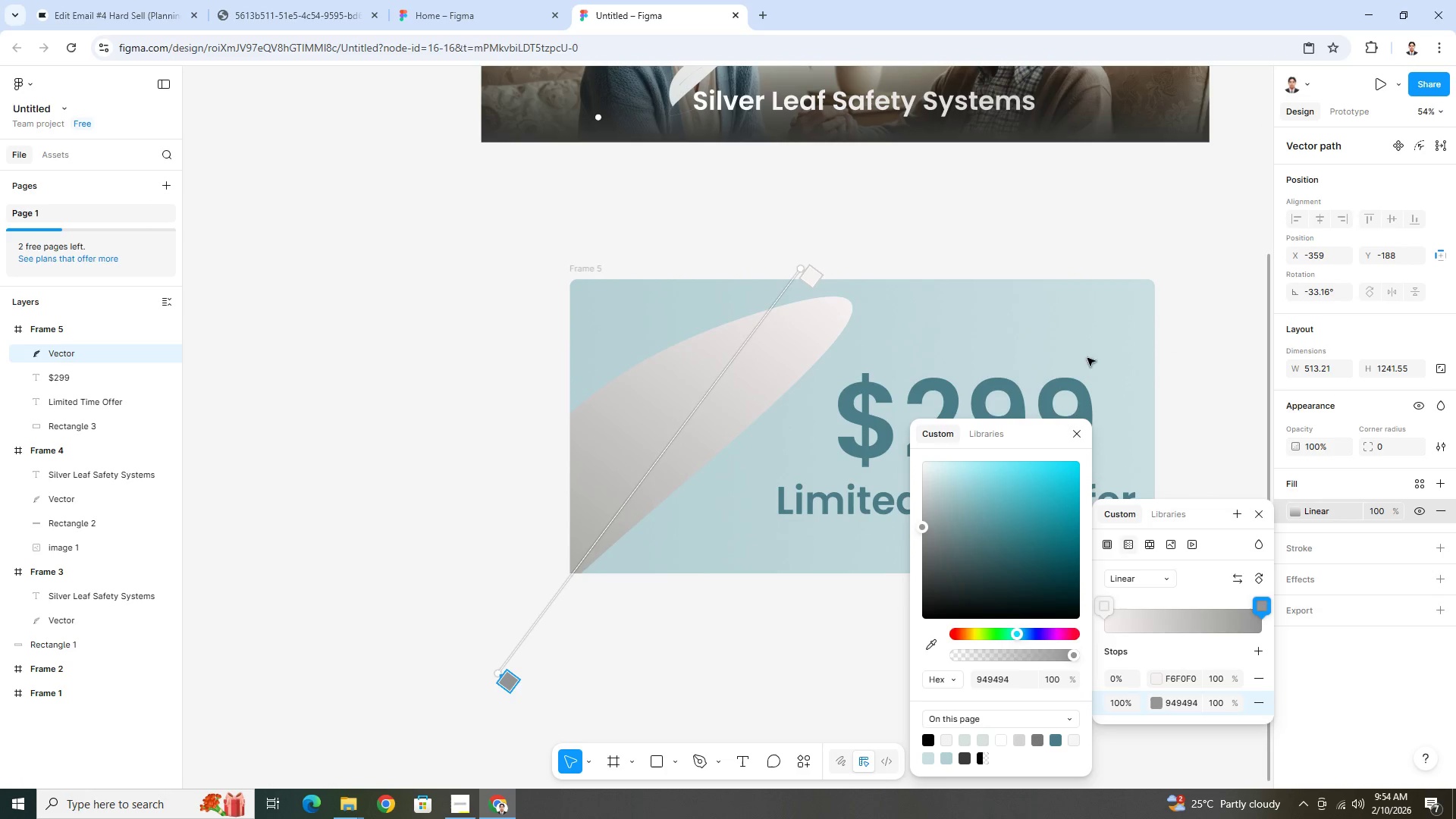 
left_click([1101, 337])
 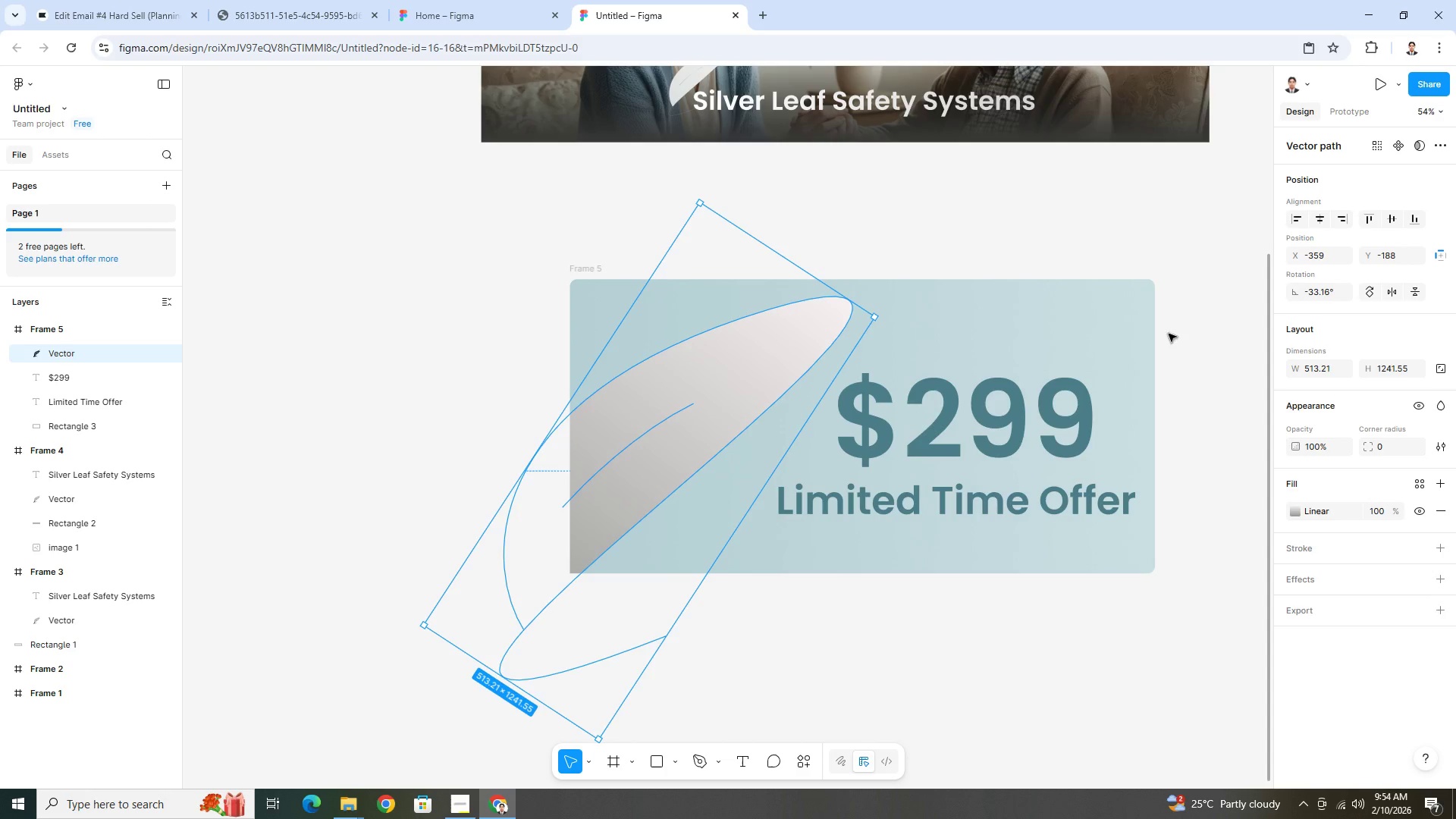 
left_click([1191, 326])
 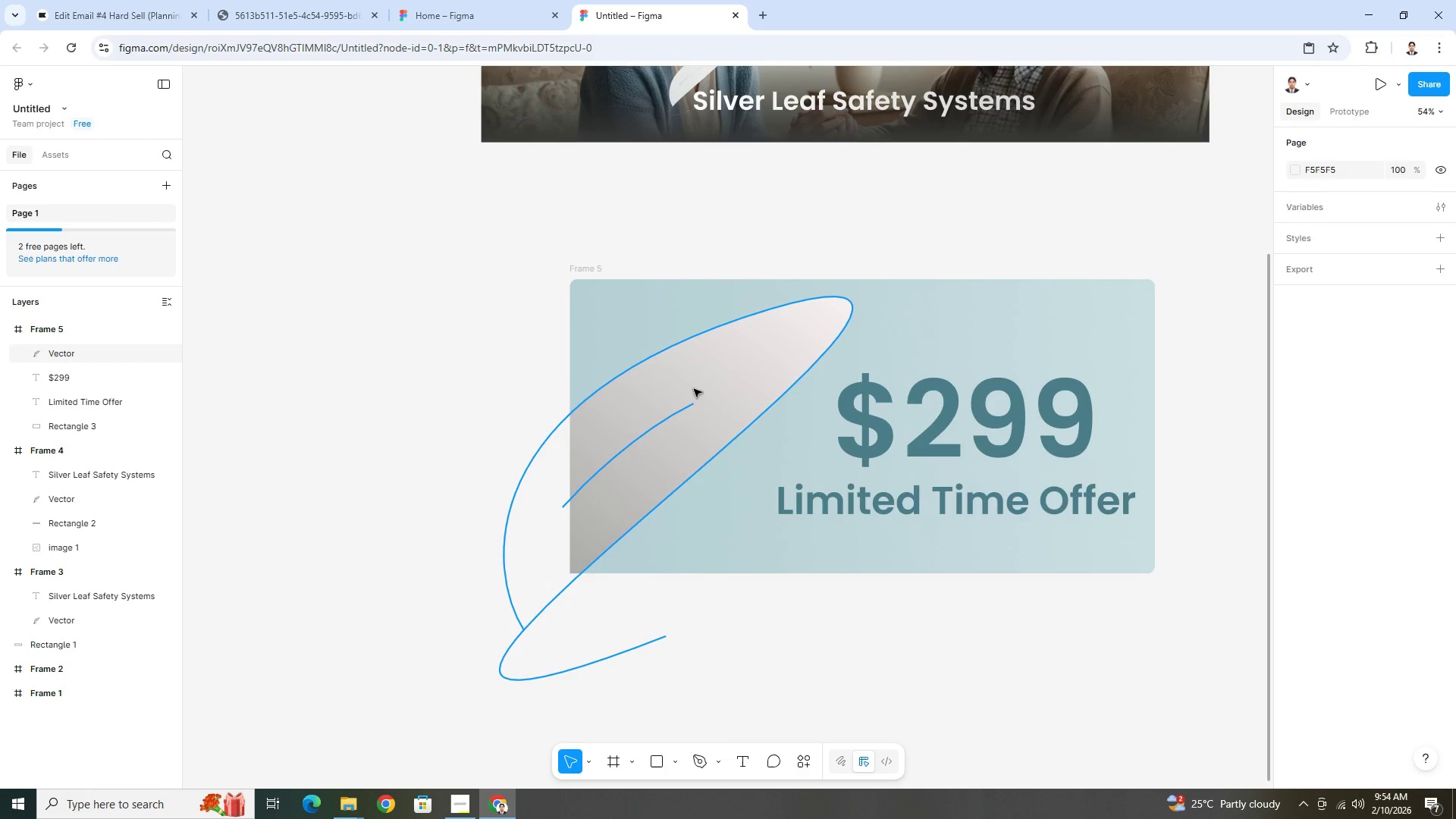 
left_click([691, 406])
 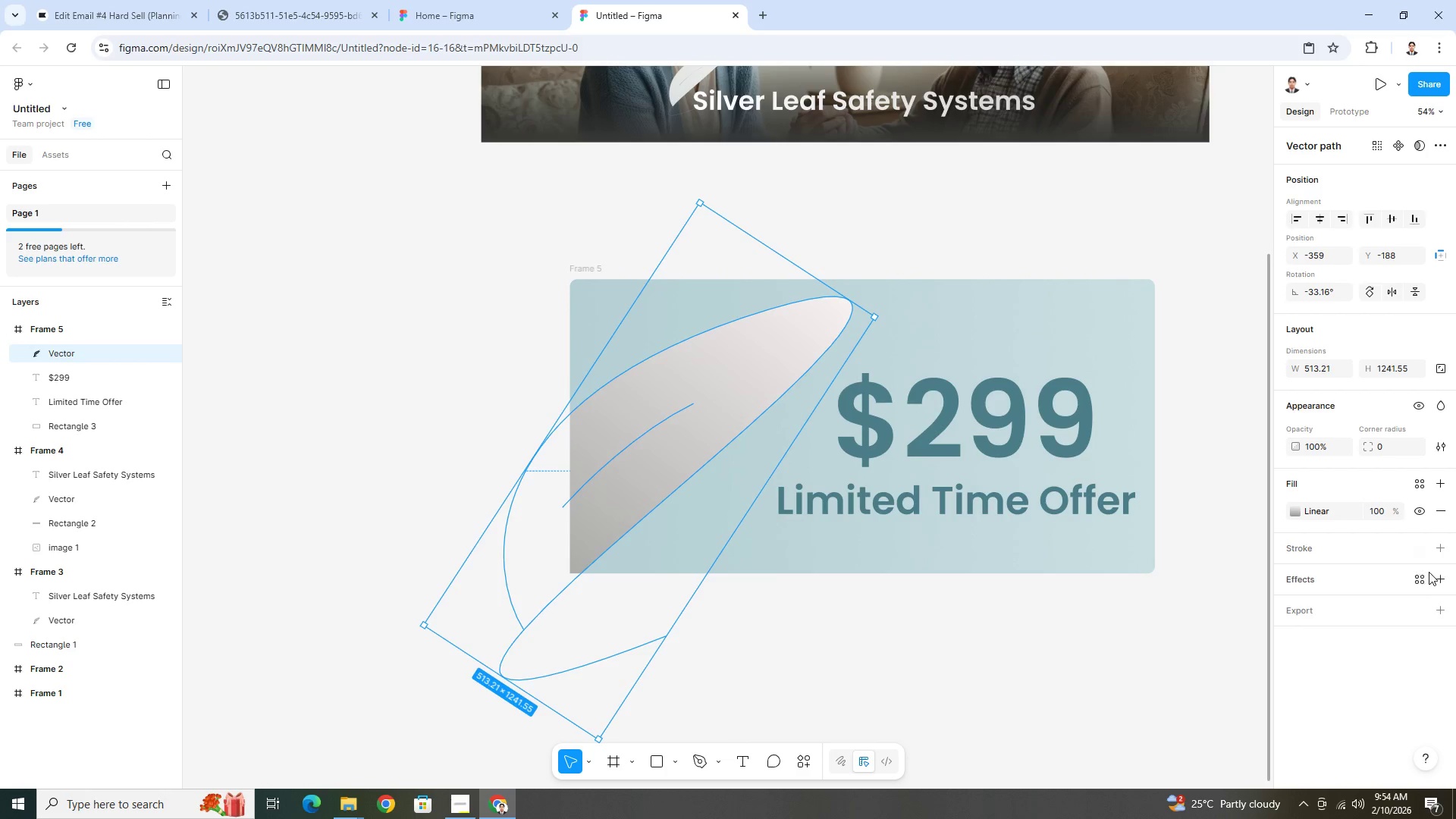 
left_click([1444, 548])
 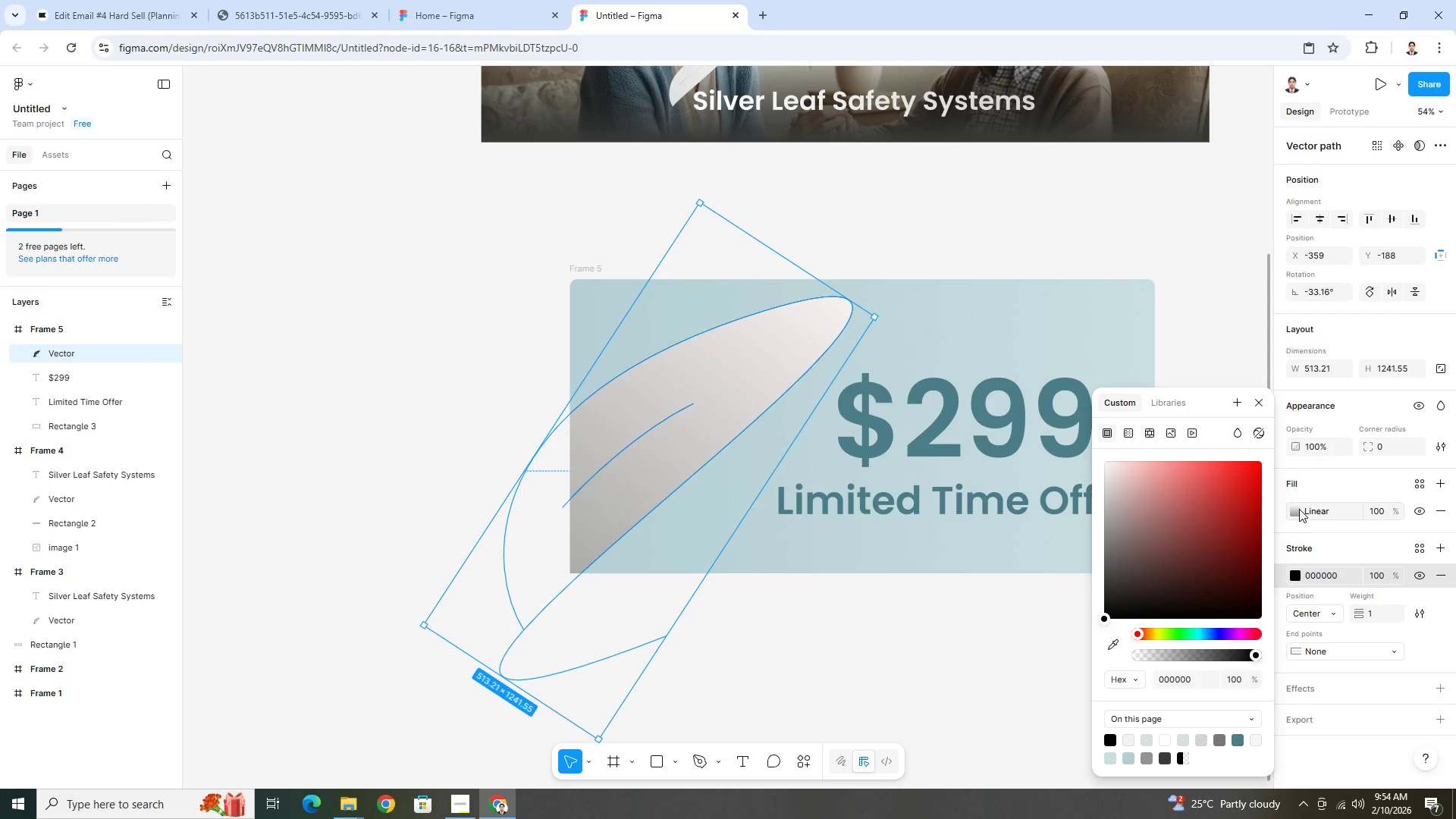 
left_click([1110, 639])
 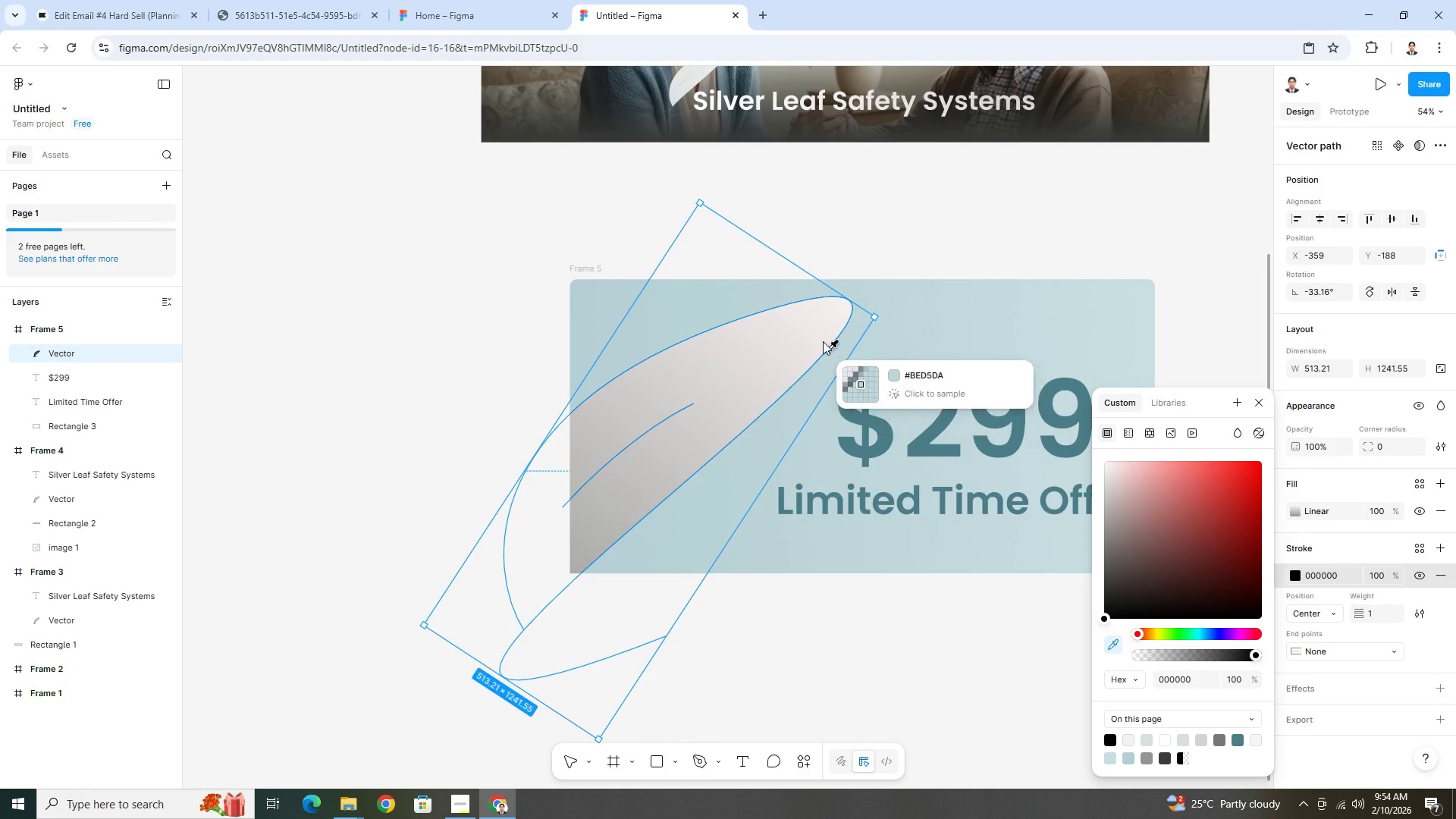 
left_click([819, 322])
 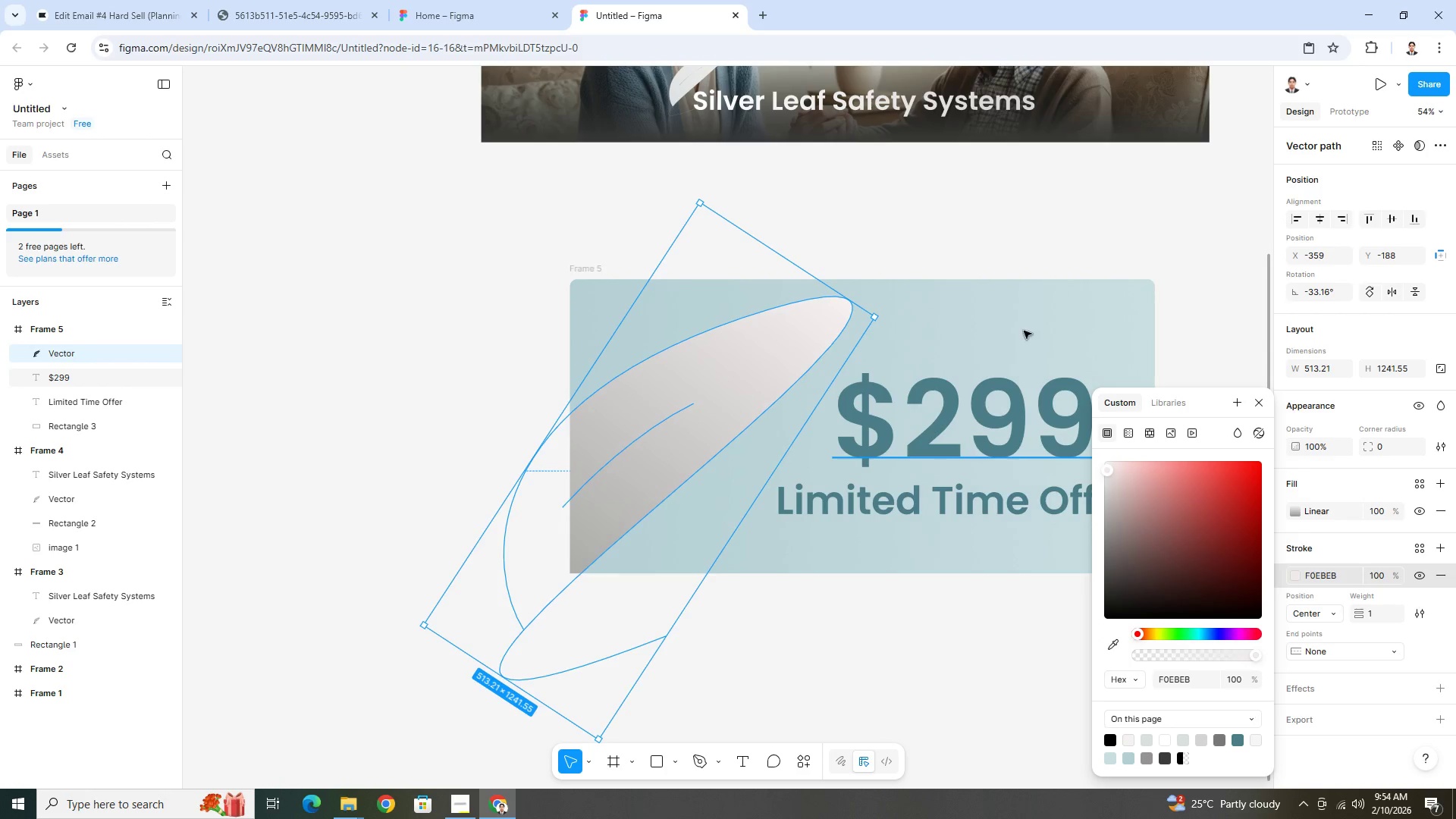 
left_click([1026, 313])
 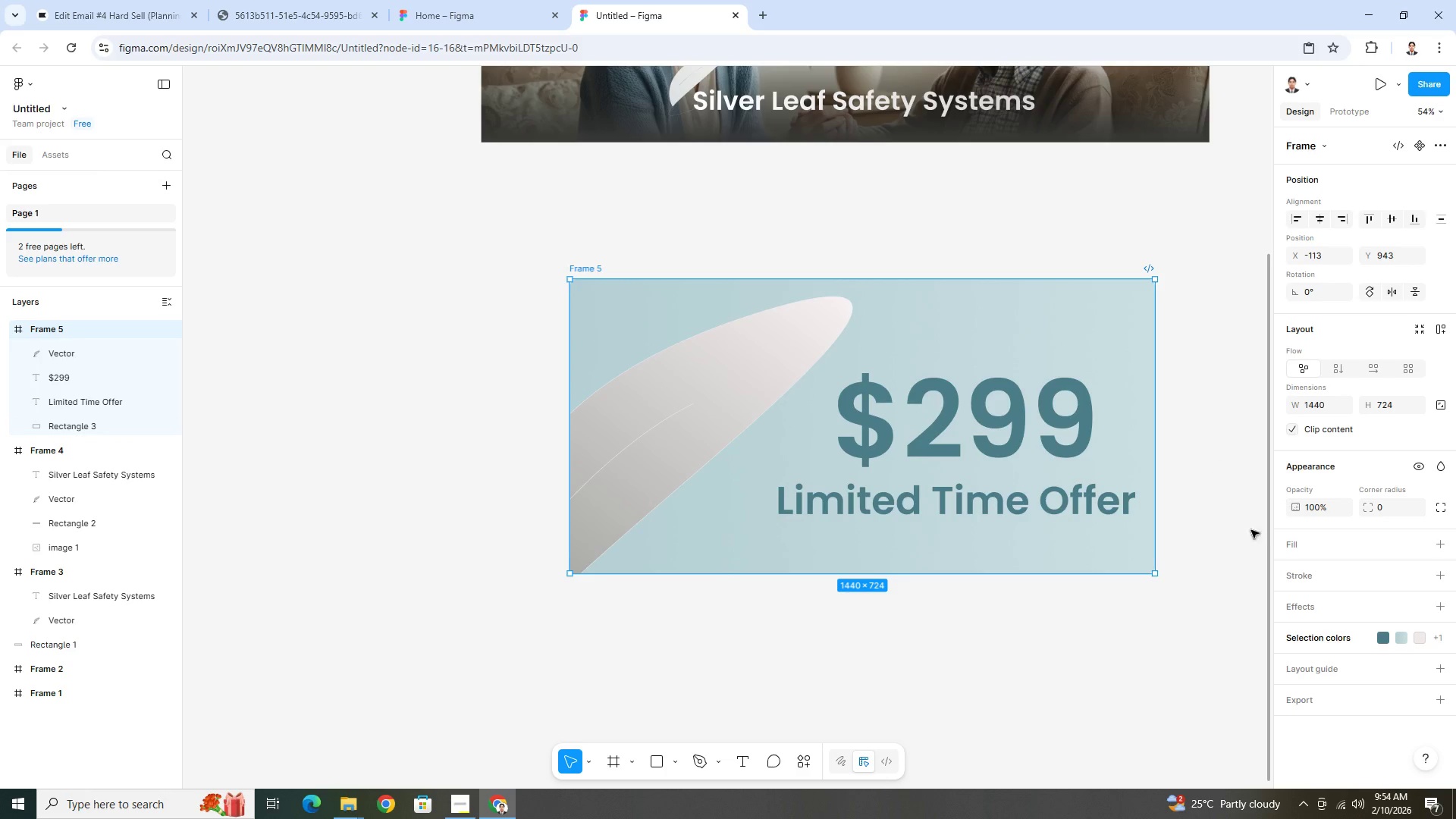 
hold_key(key=ControlLeft, duration=1.08)
scroll: coordinate [1179, 567], scroll_direction: none, amount: 0.0
 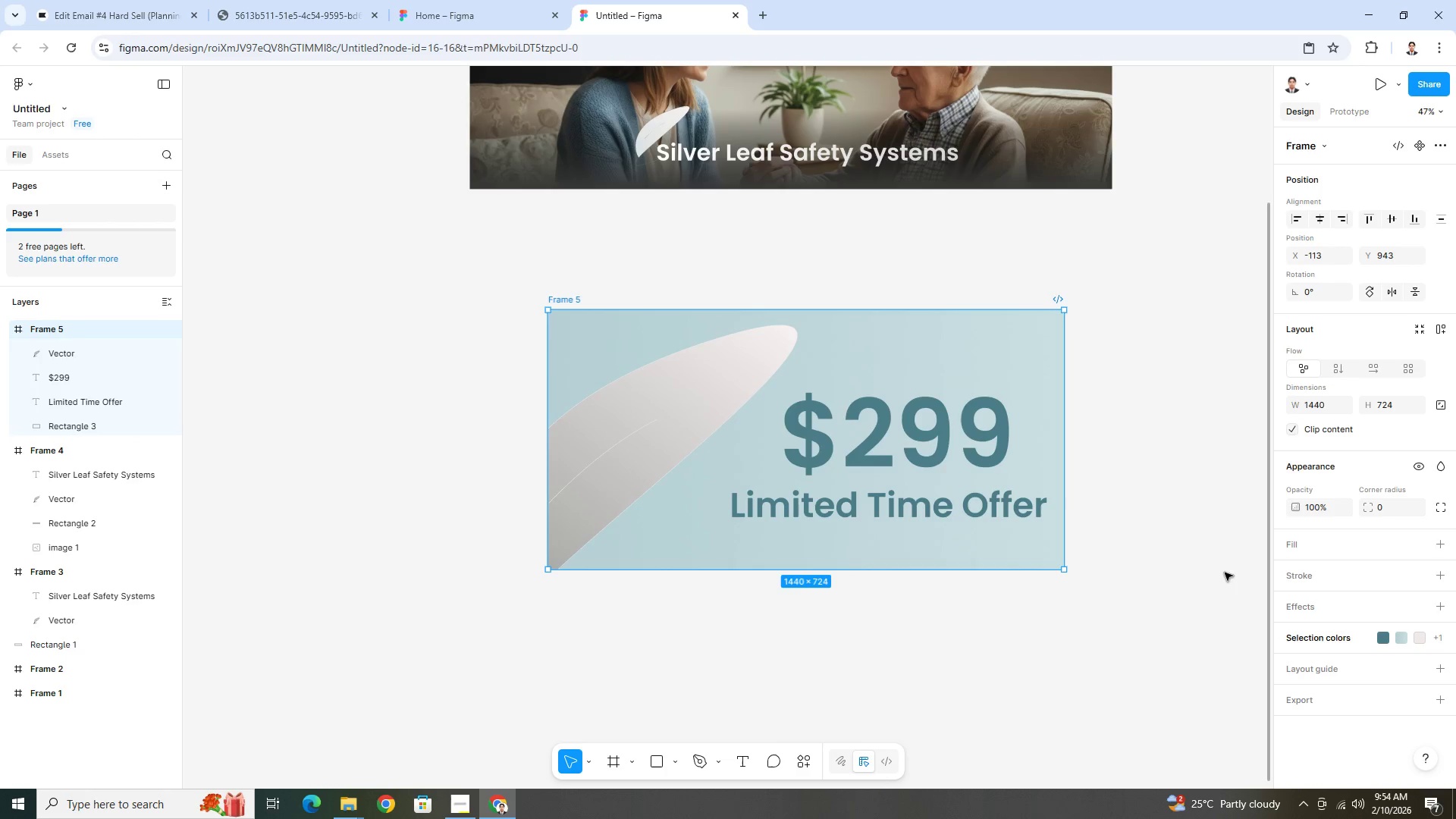 
left_click([971, 445])
 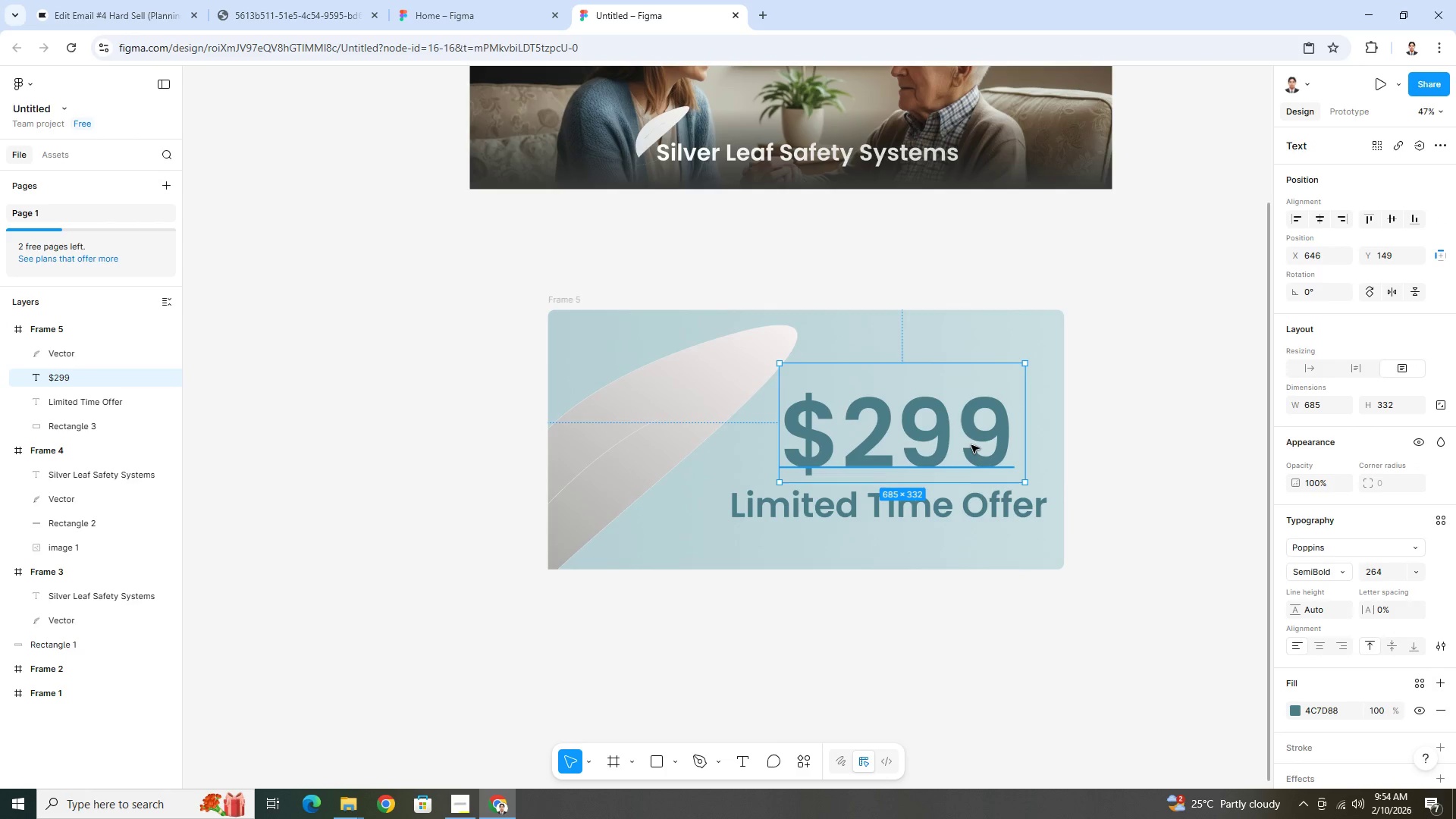 
left_click_drag(start_coordinate=[971, 445], to_coordinate=[1011, 446])
 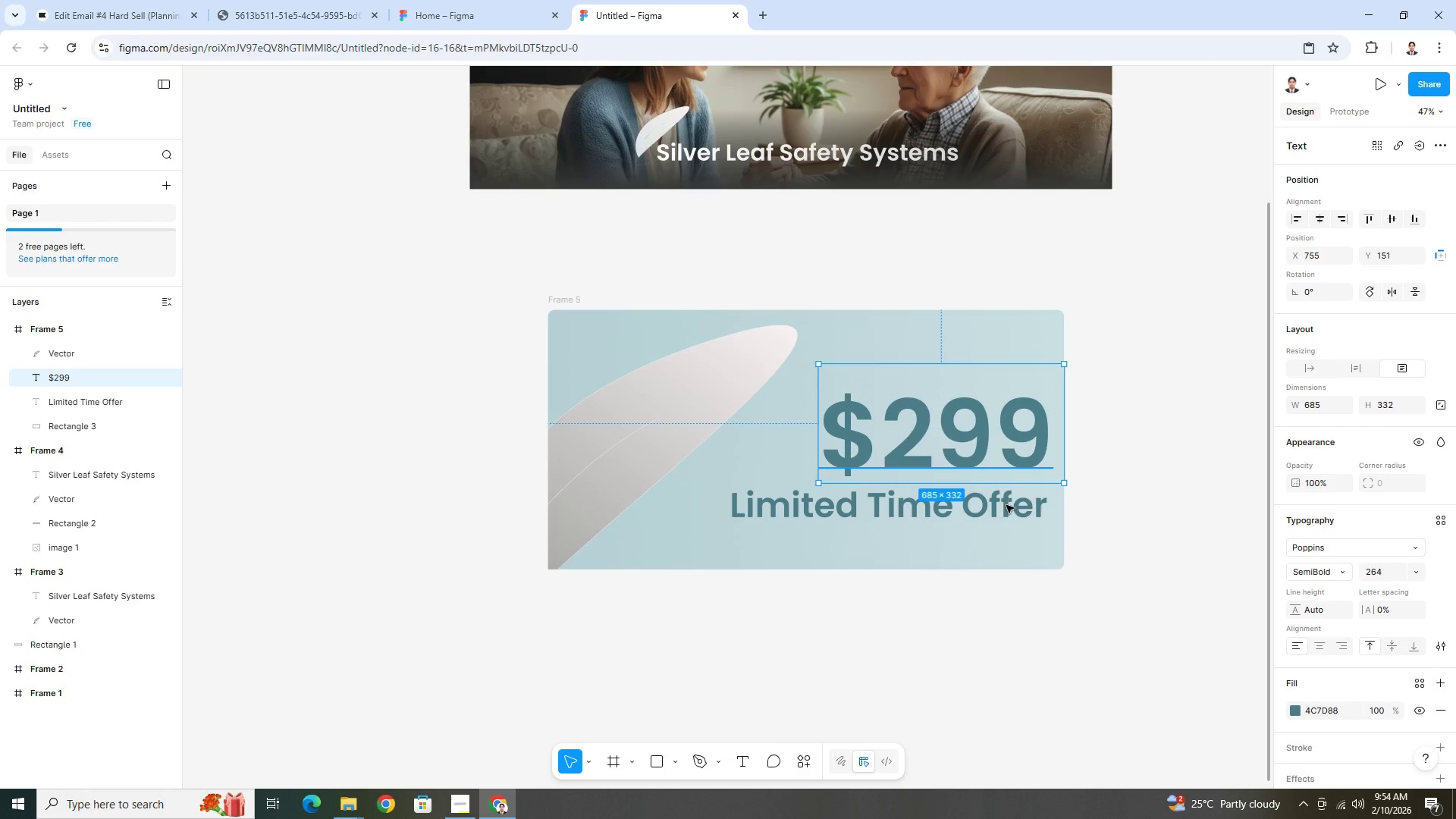 
left_click([1006, 505])
 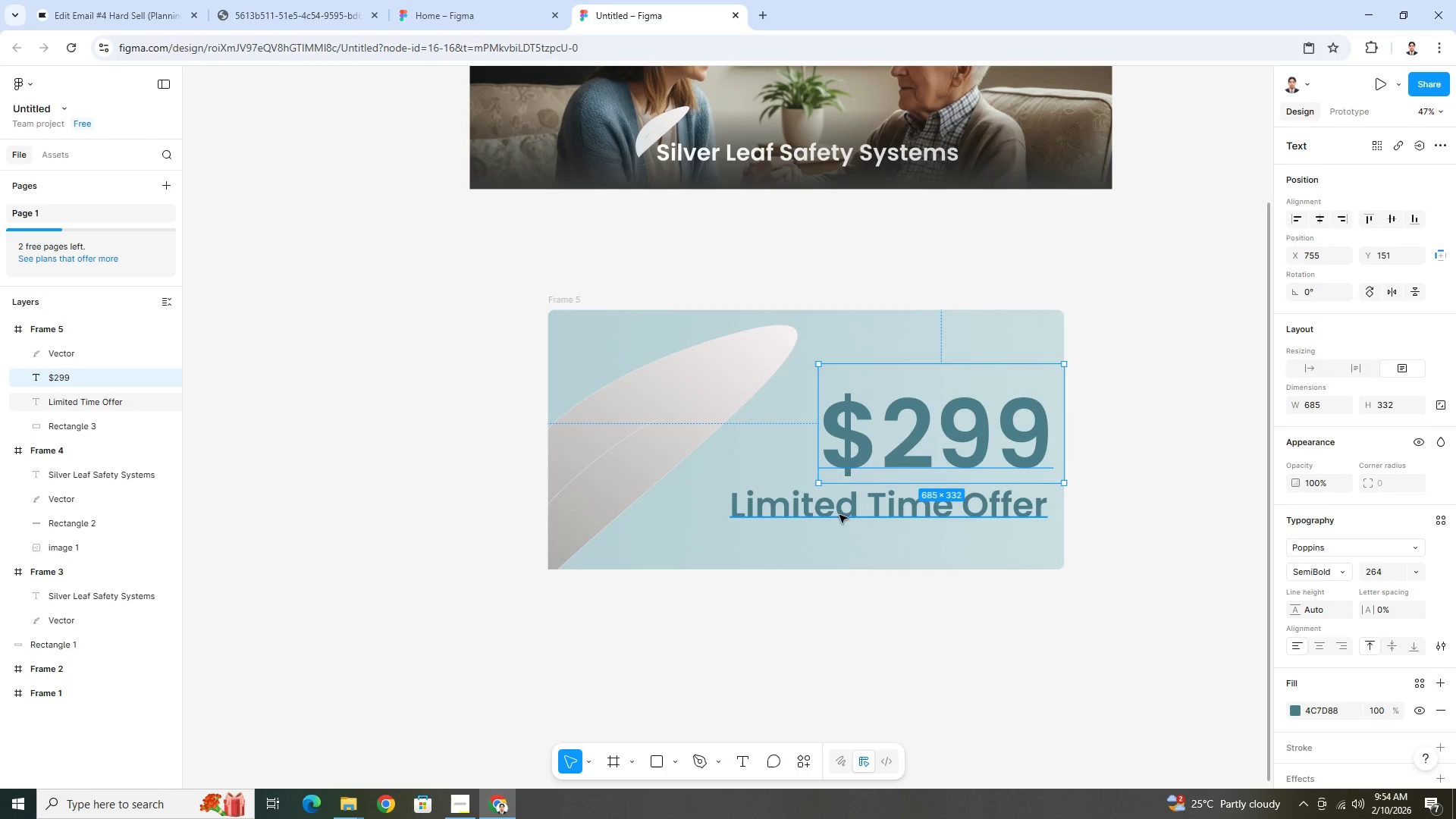 
left_click([778, 507])
 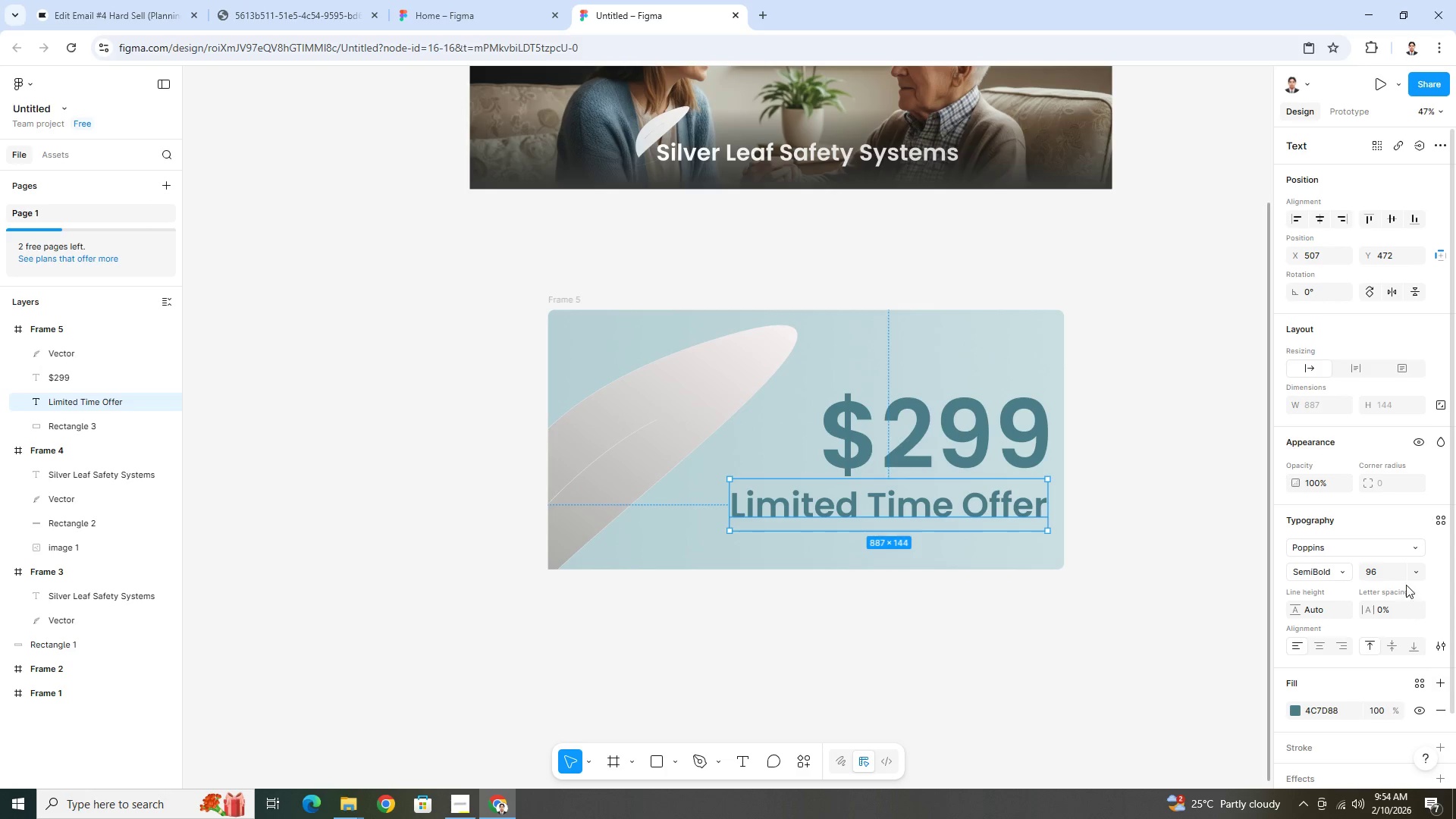 
left_click([1412, 575])
 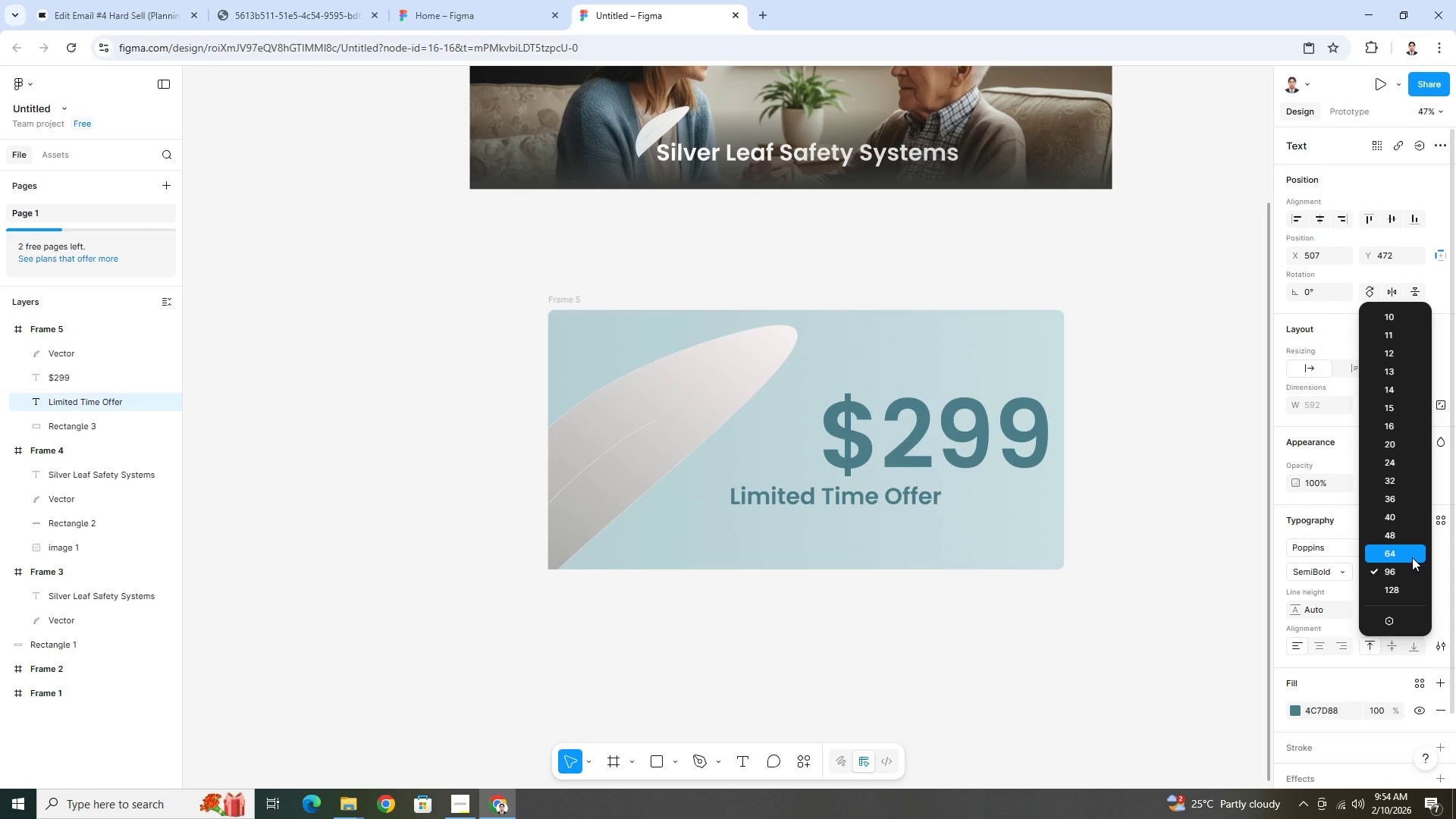 
left_click([1412, 557])
 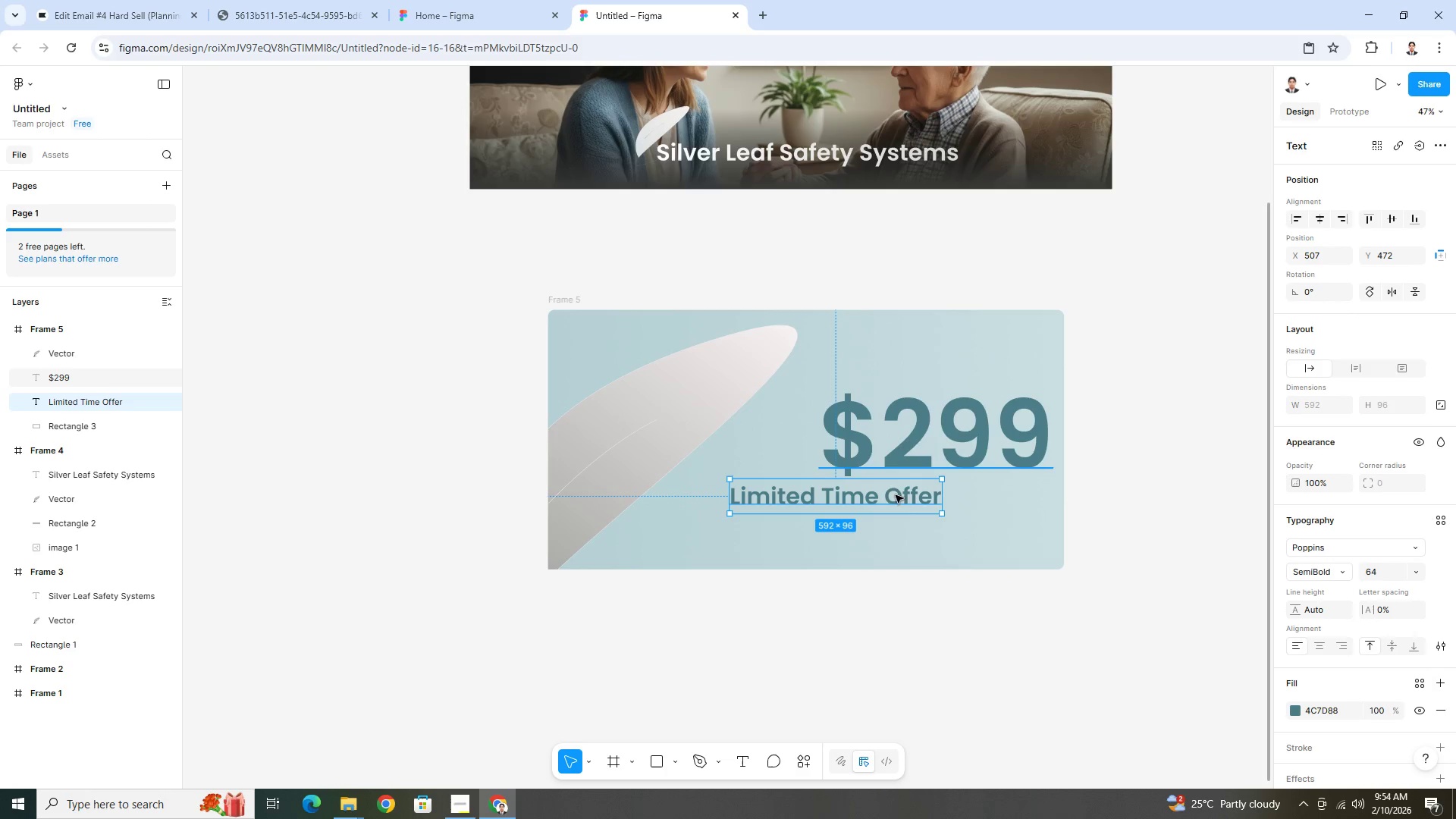 
left_click_drag(start_coordinate=[896, 501], to_coordinate=[995, 503])
 